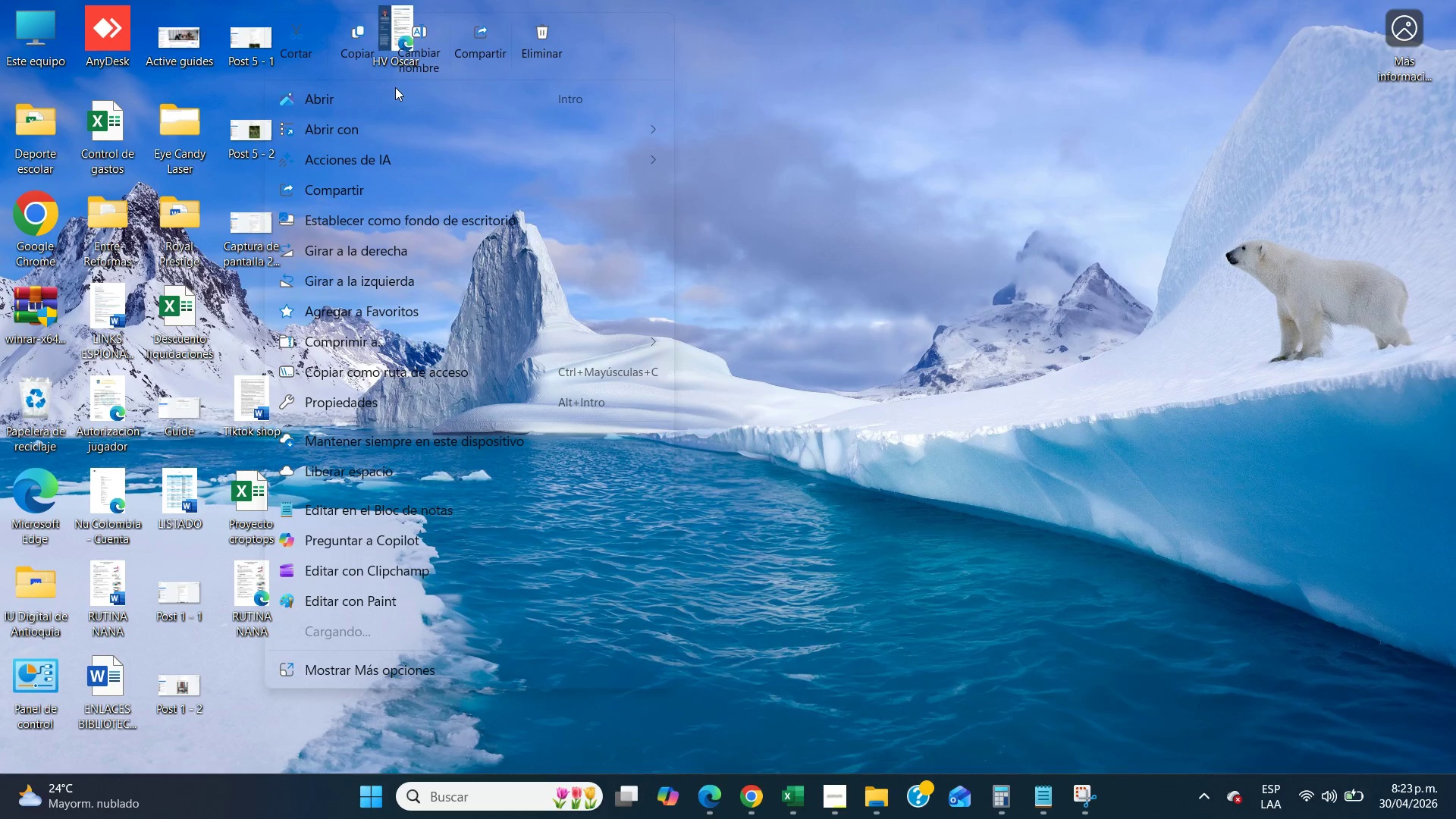 
left_click([408, 51])
 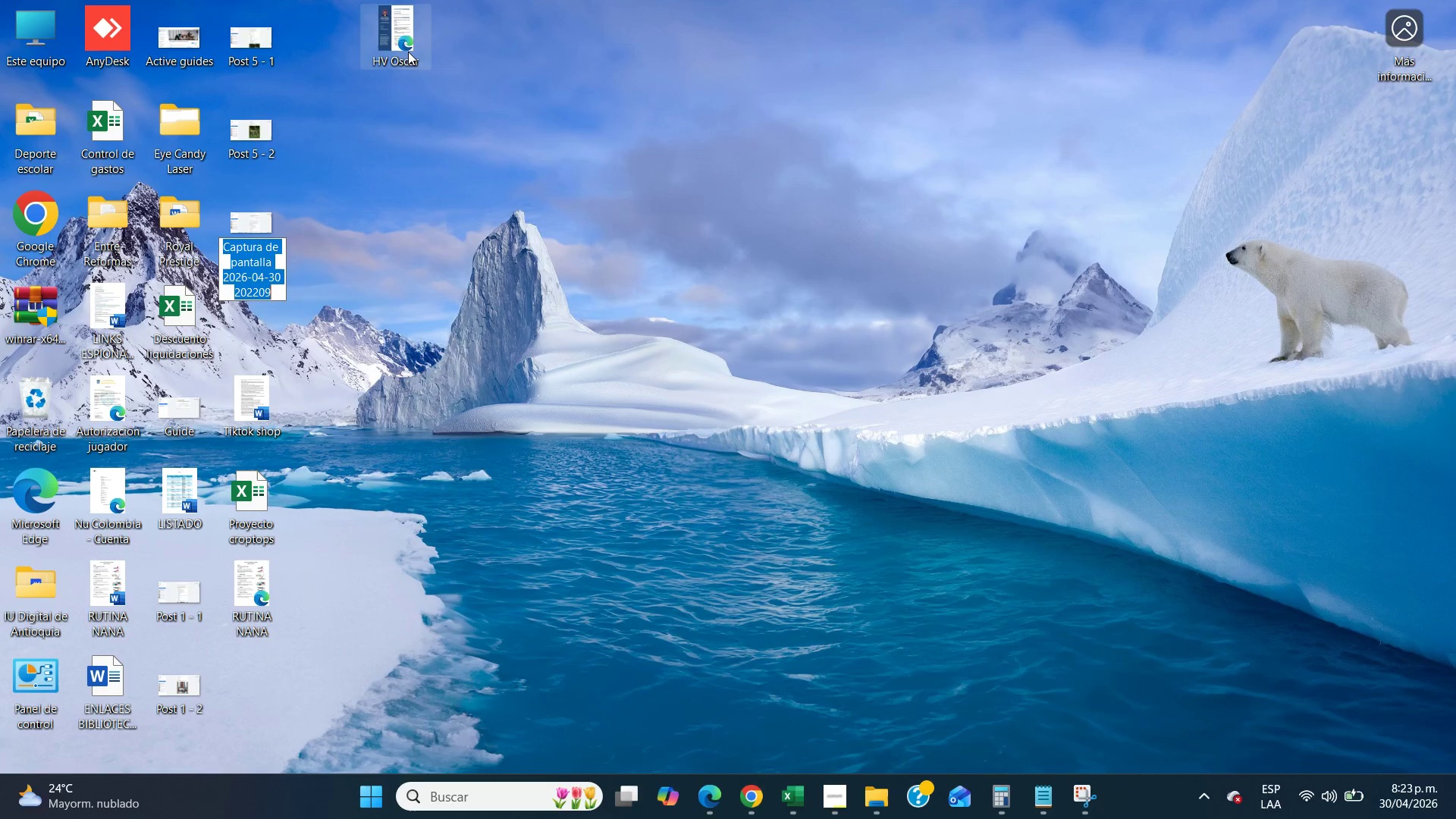 
type(Guide with lessons 1)
 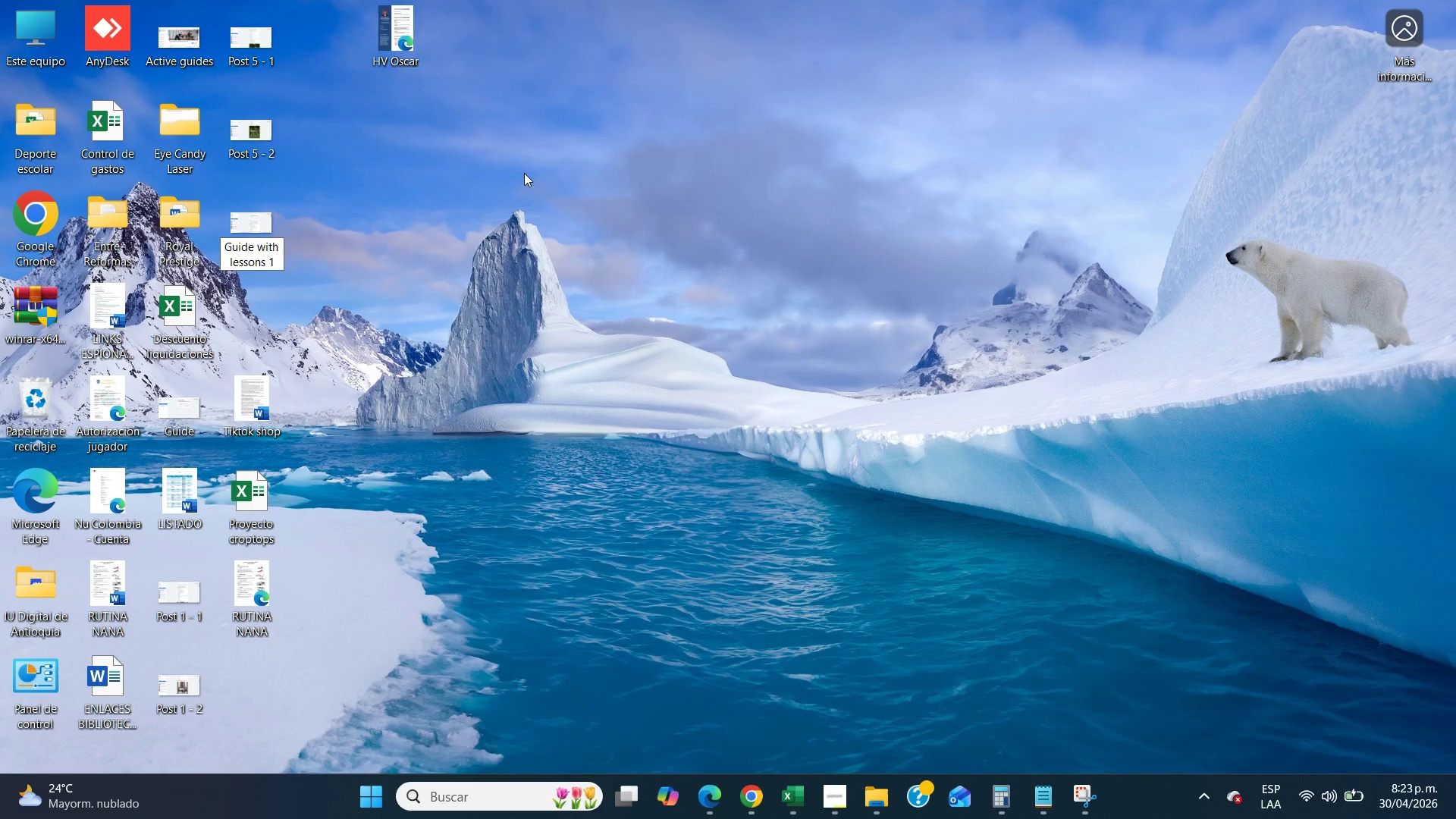 
left_click([562, 186])
 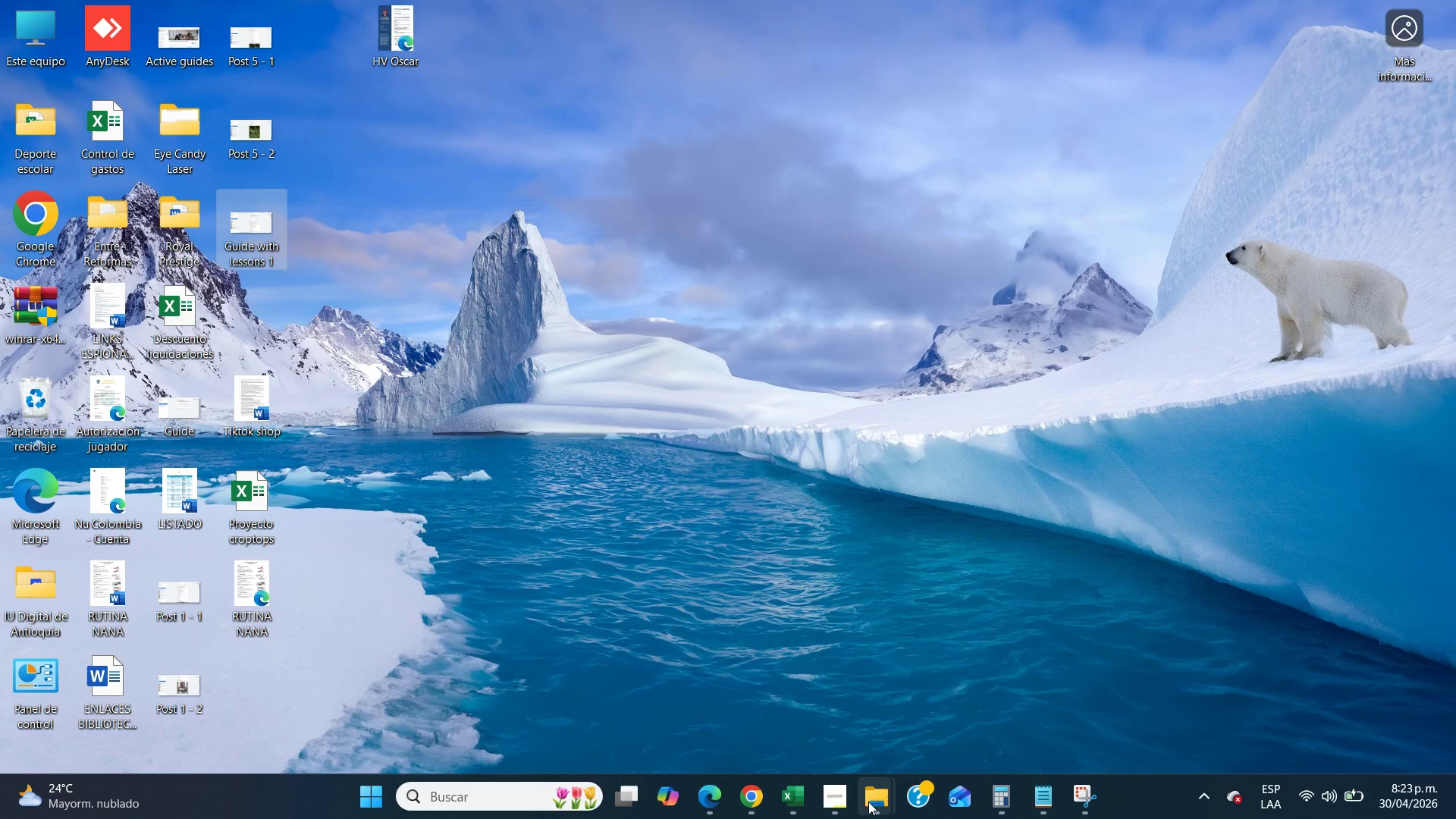 
left_click([871, 800])
 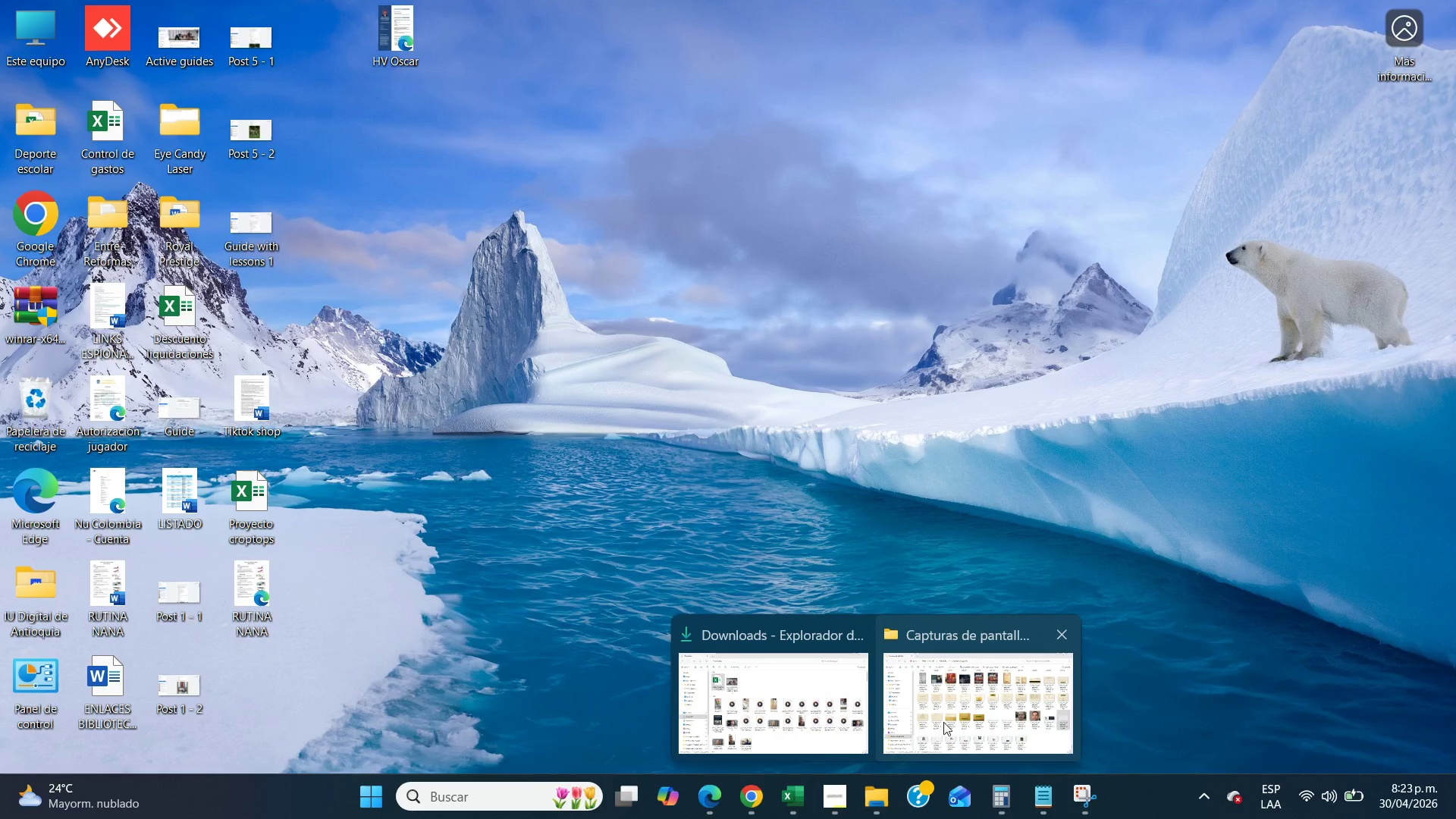 
left_click([947, 717])
 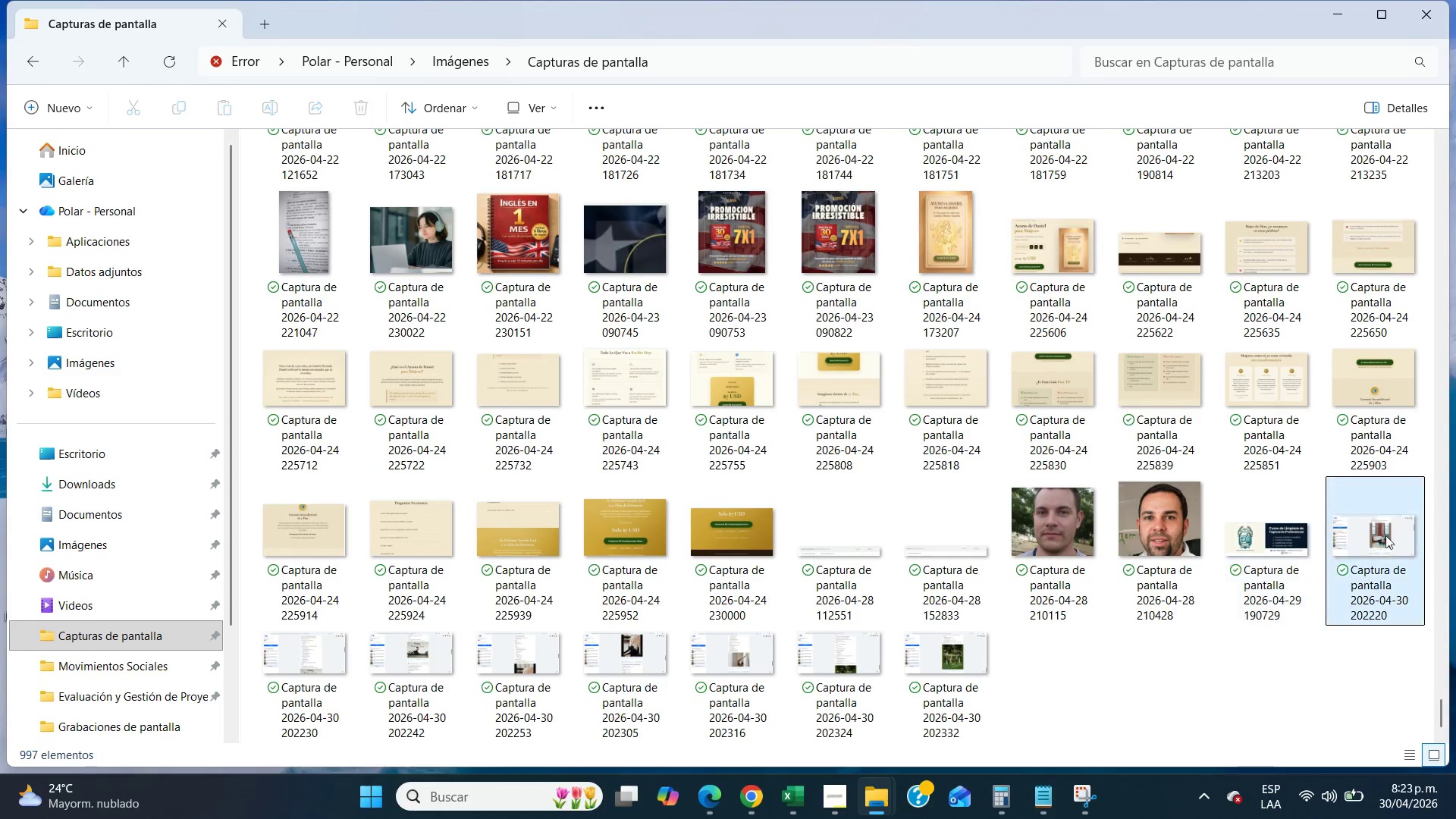 
left_click([1393, 533])
 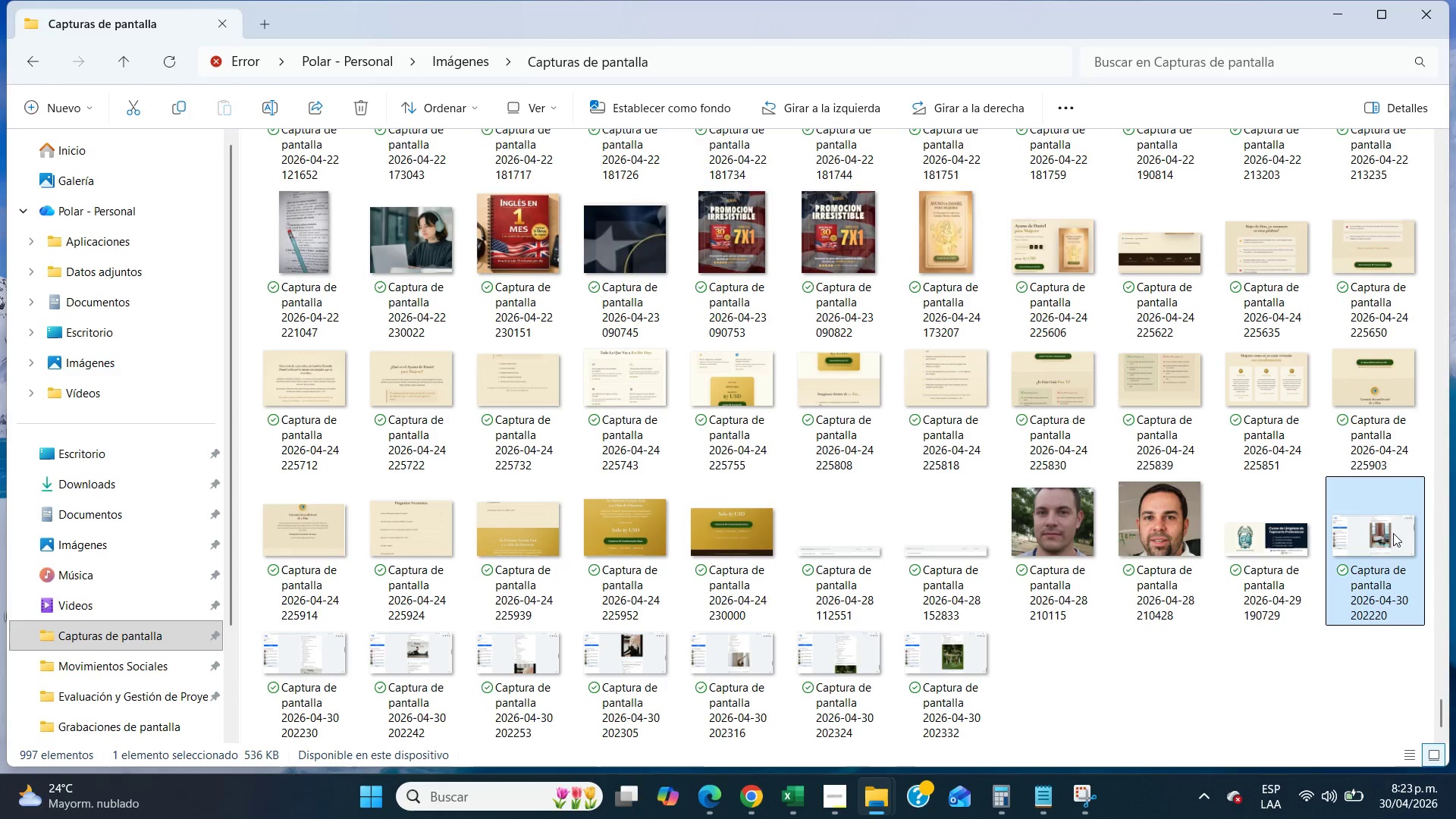 
key(Control+X)
 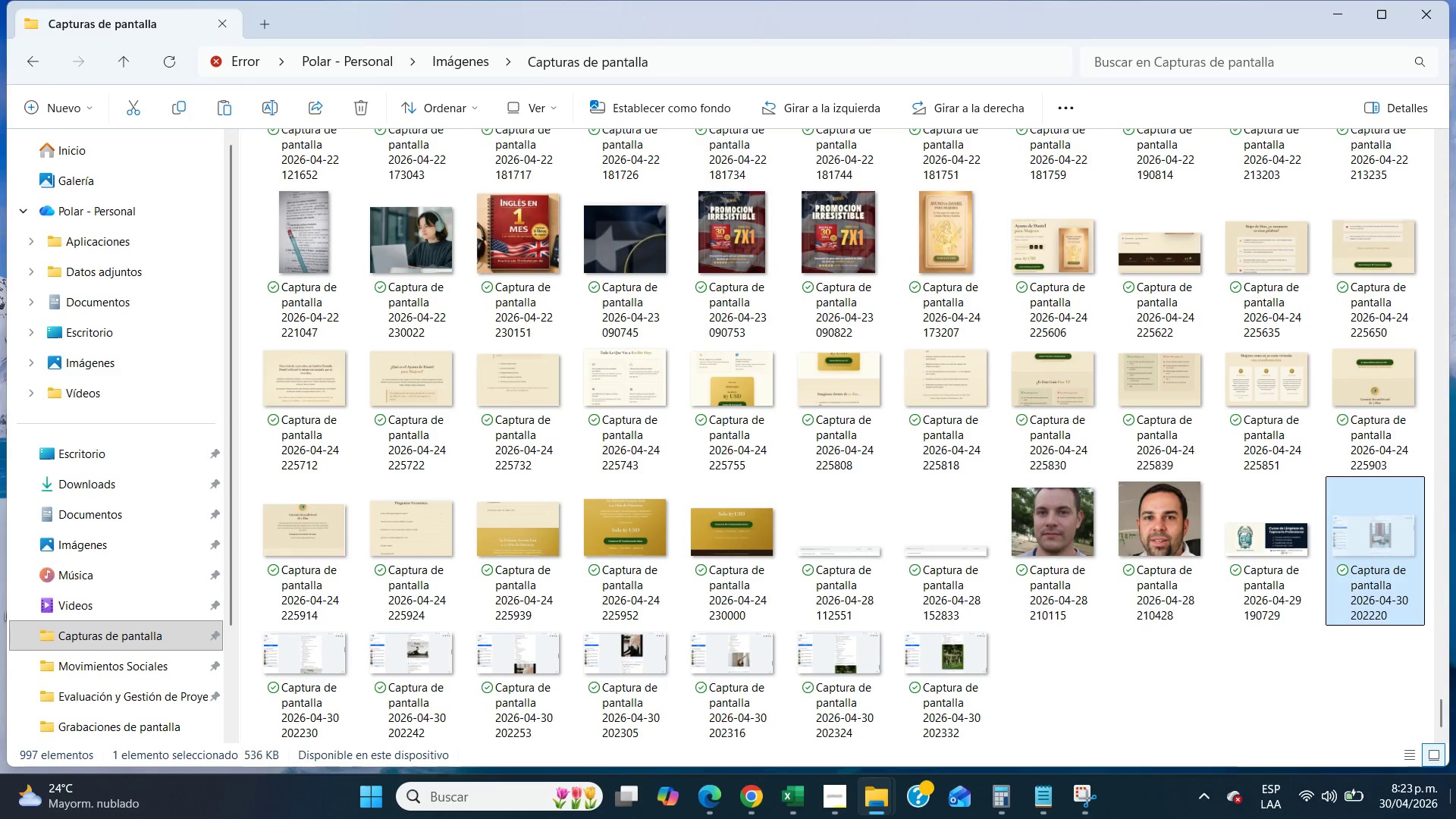 
left_click([1455, 818])
 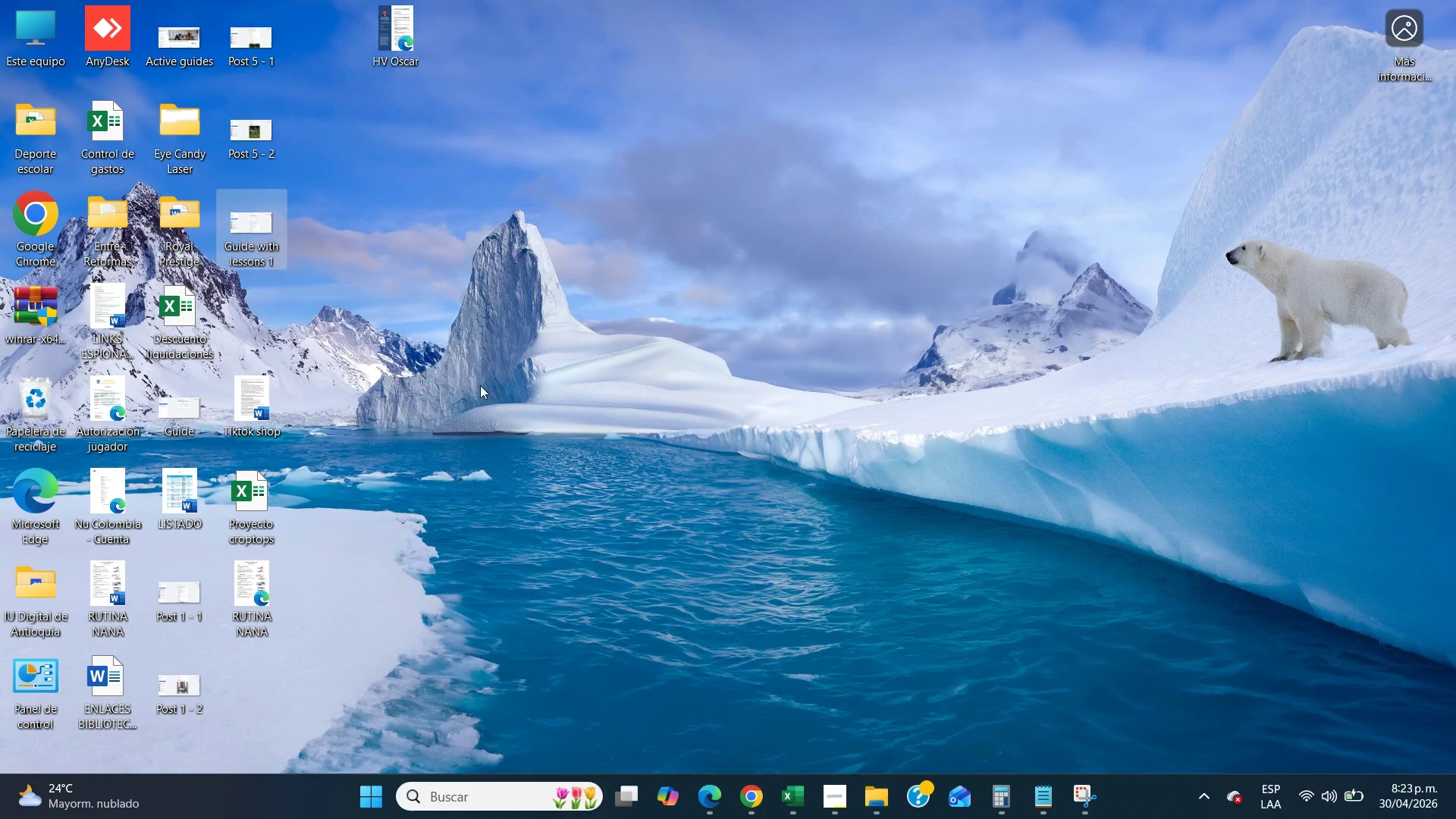 
right_click([419, 344])
 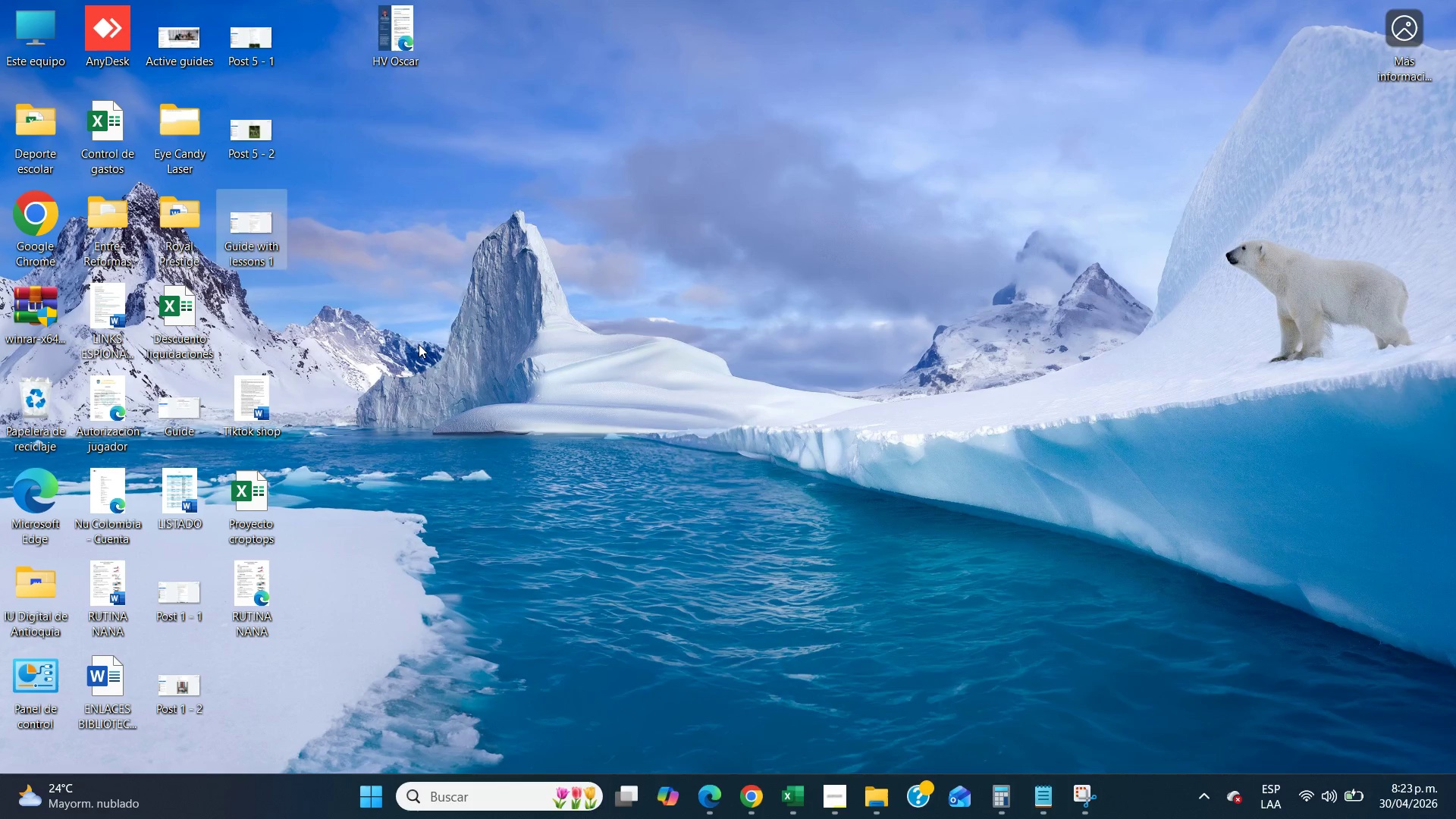 
key(Control+V)
 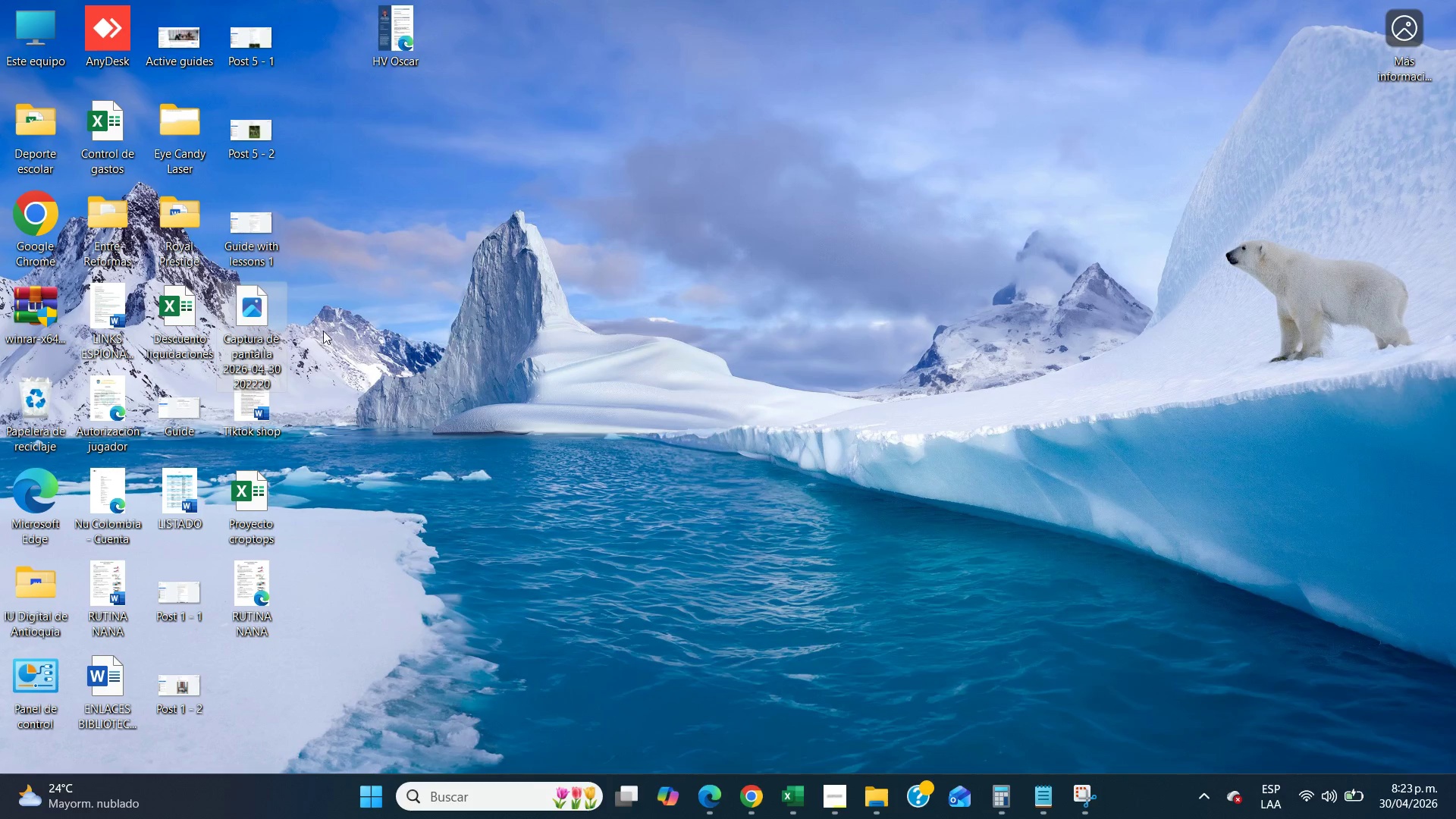 
right_click([240, 329])
 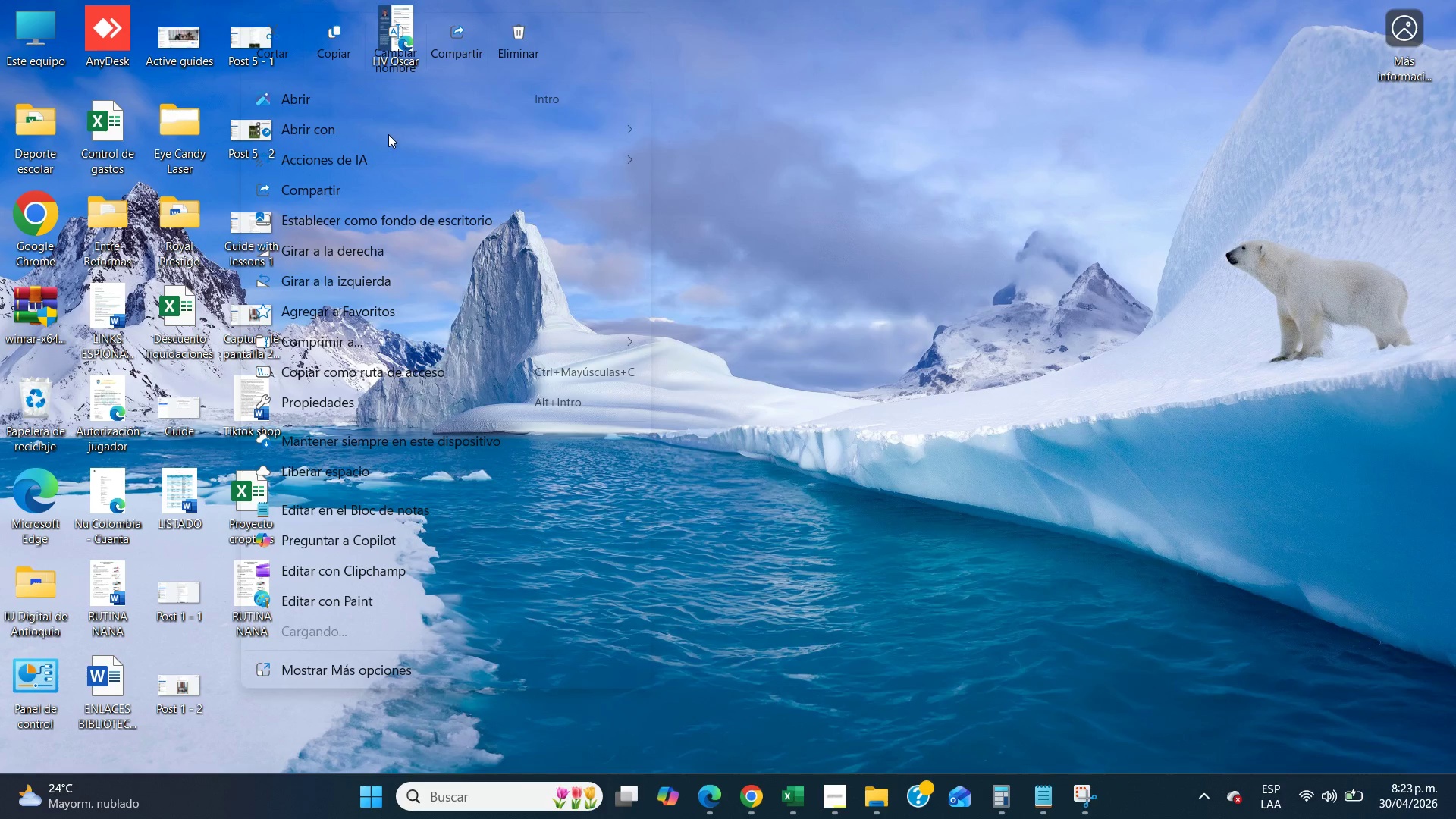 
left_click([378, 66])
 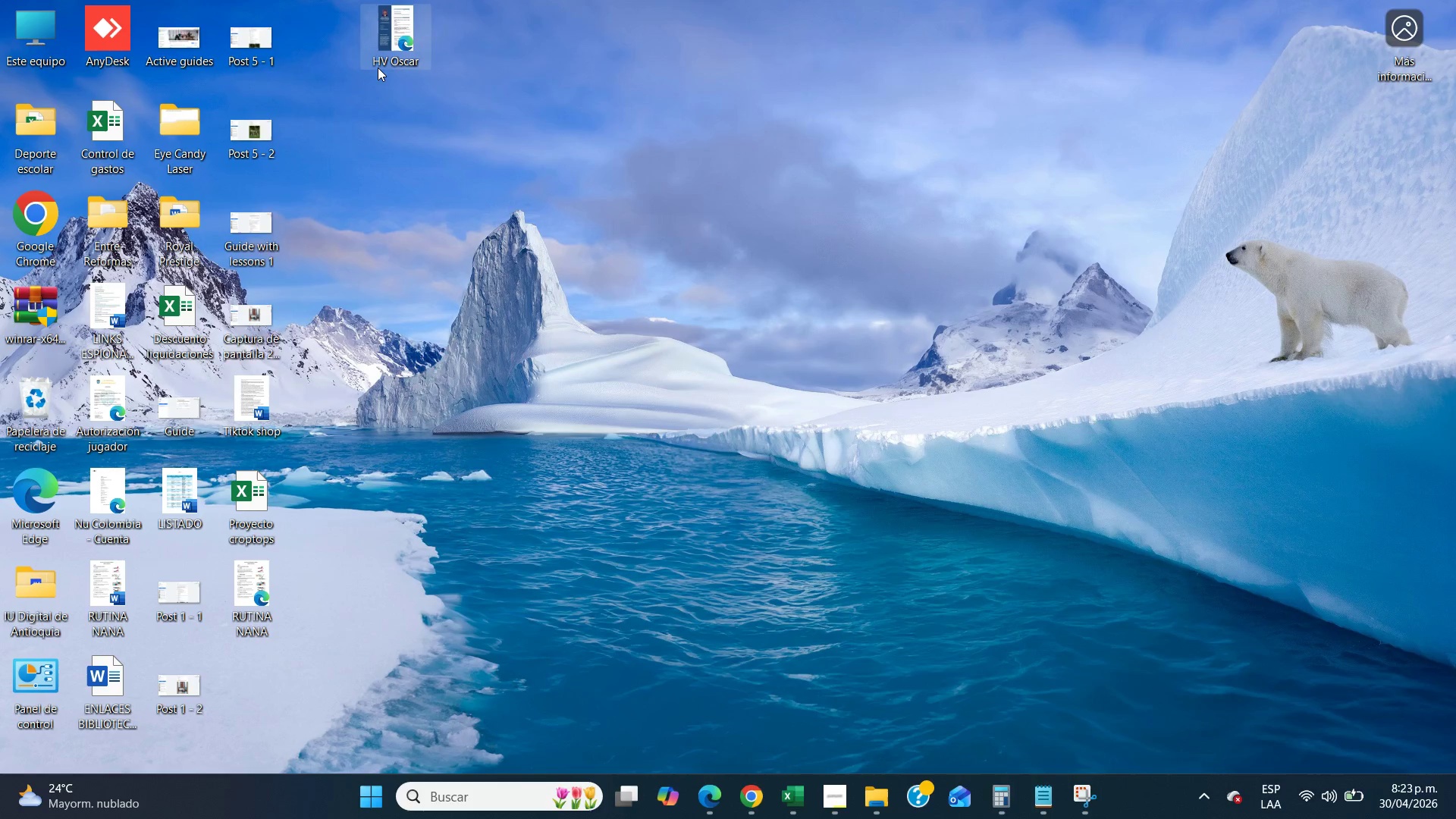 
type(Guide with lessons 2)
 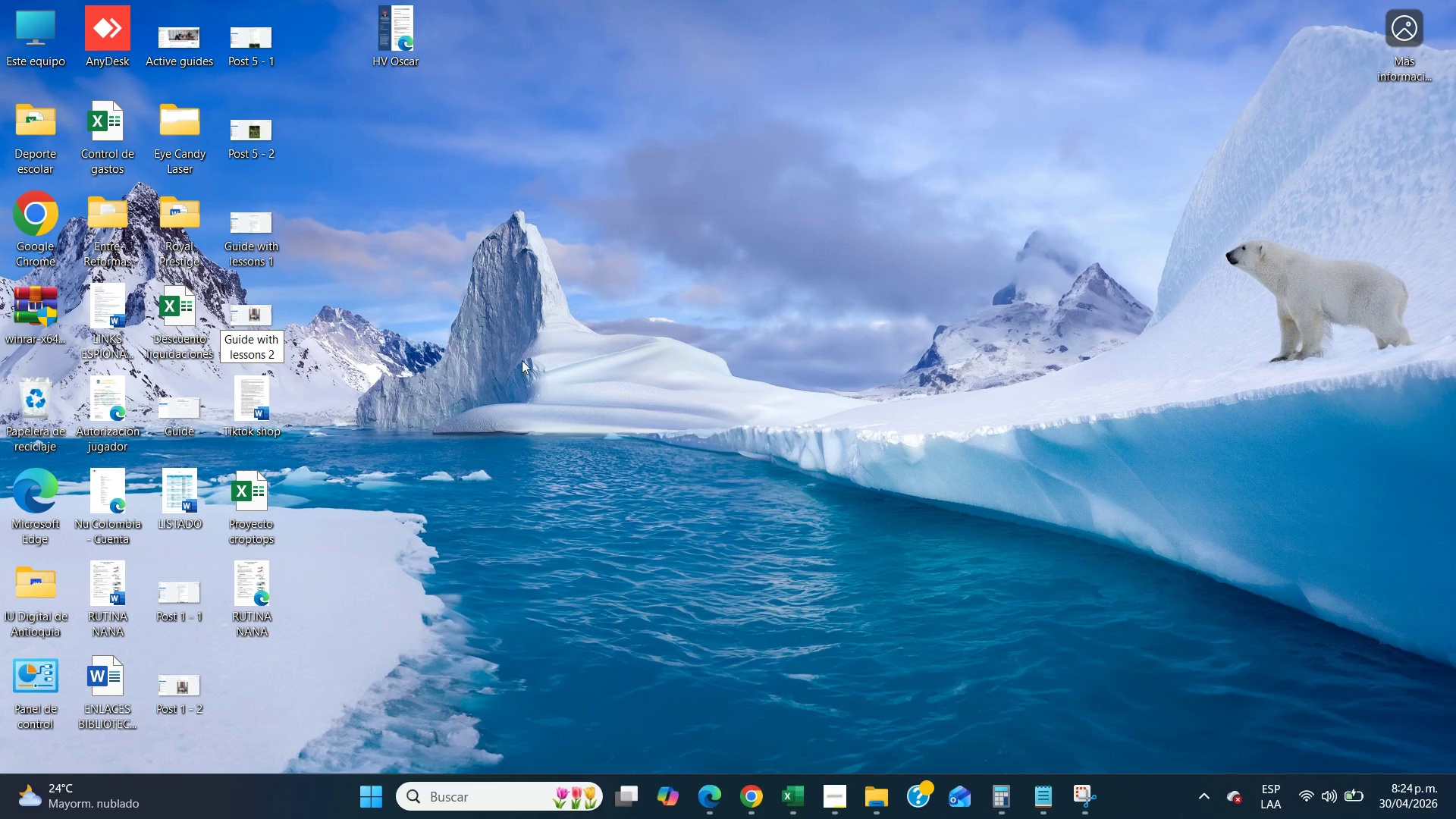 
left_click([626, 438])
 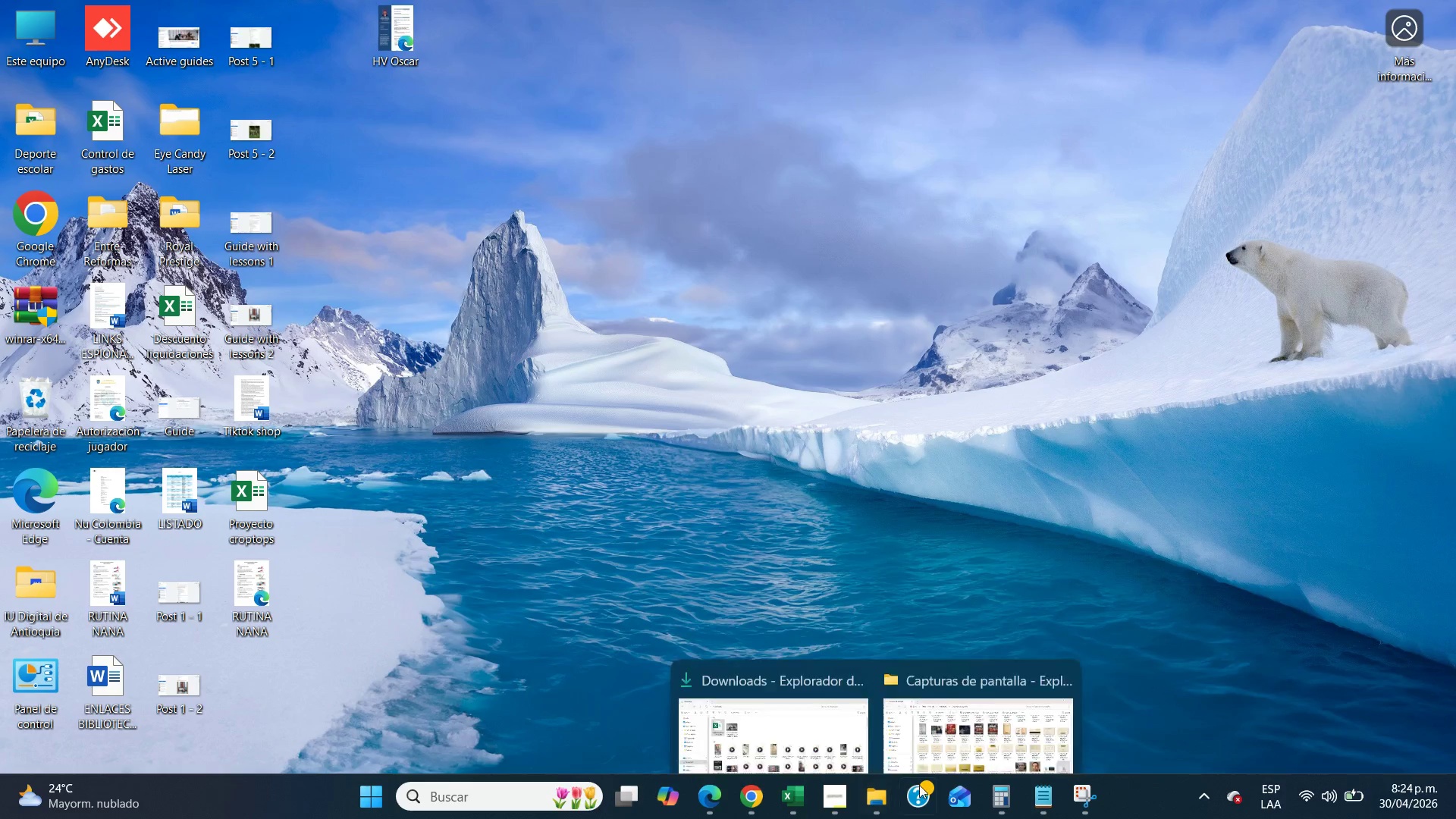 
double_click([997, 686])
 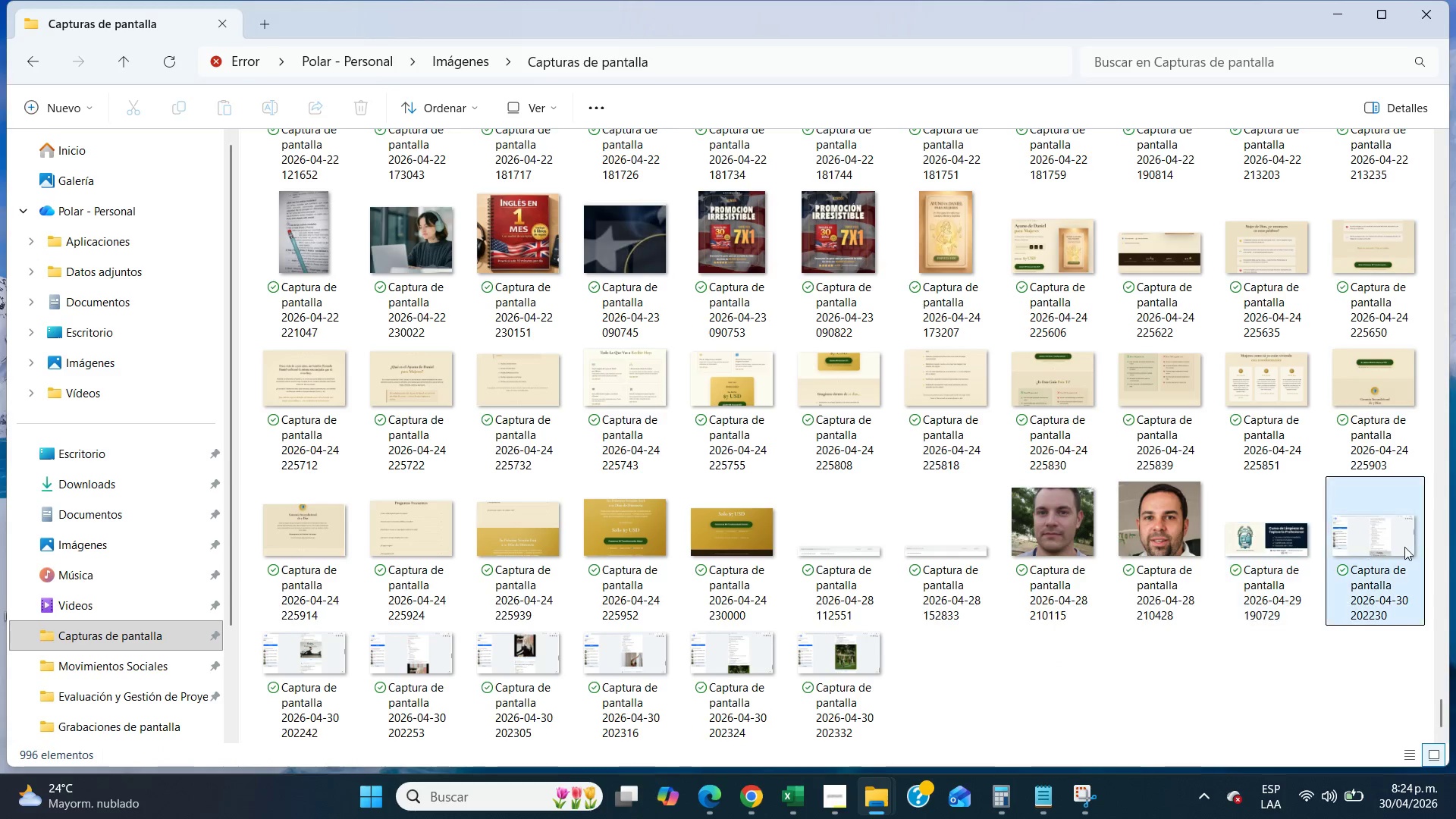 
left_click([1407, 547])
 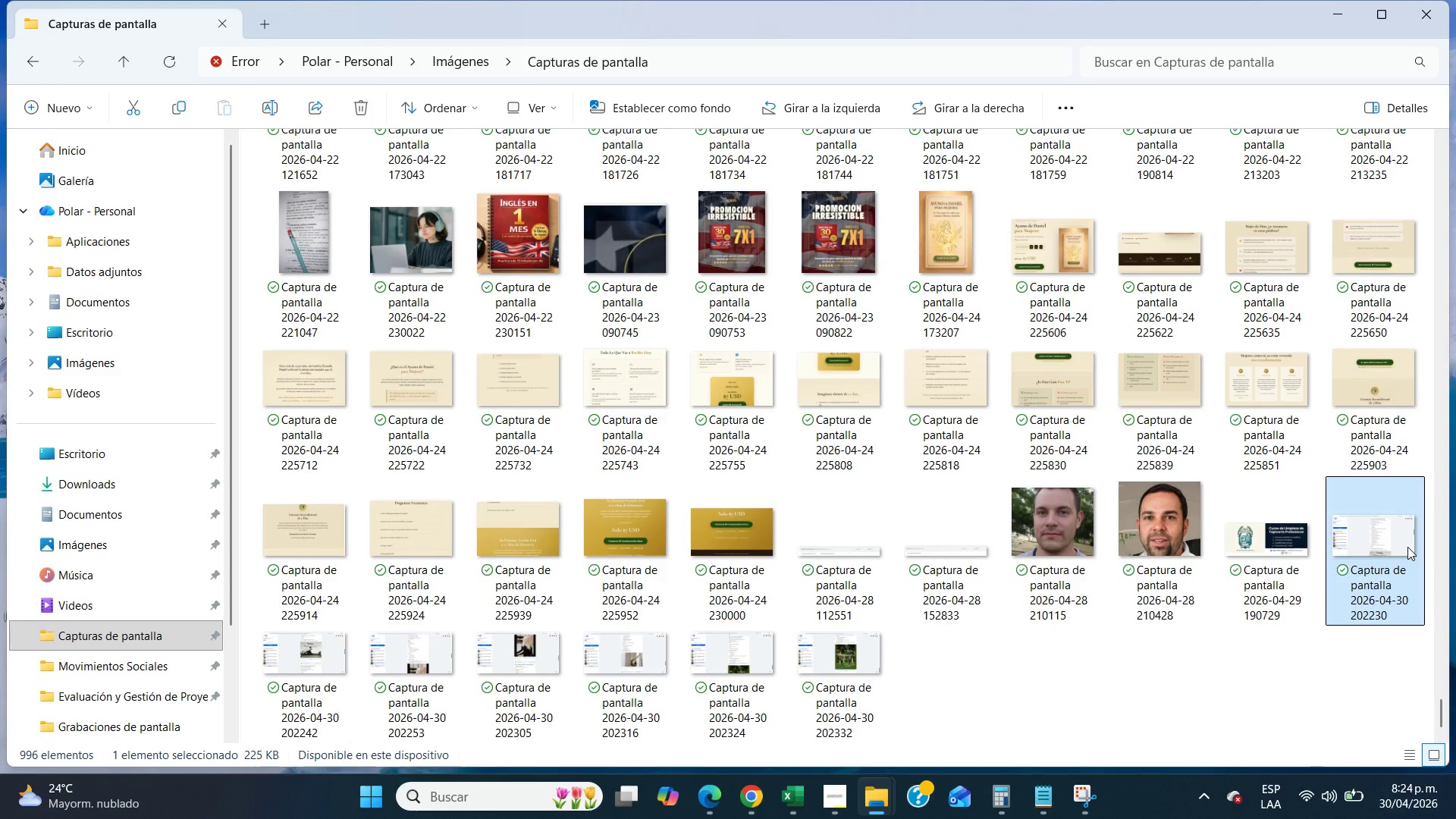 
key(Control+X)
 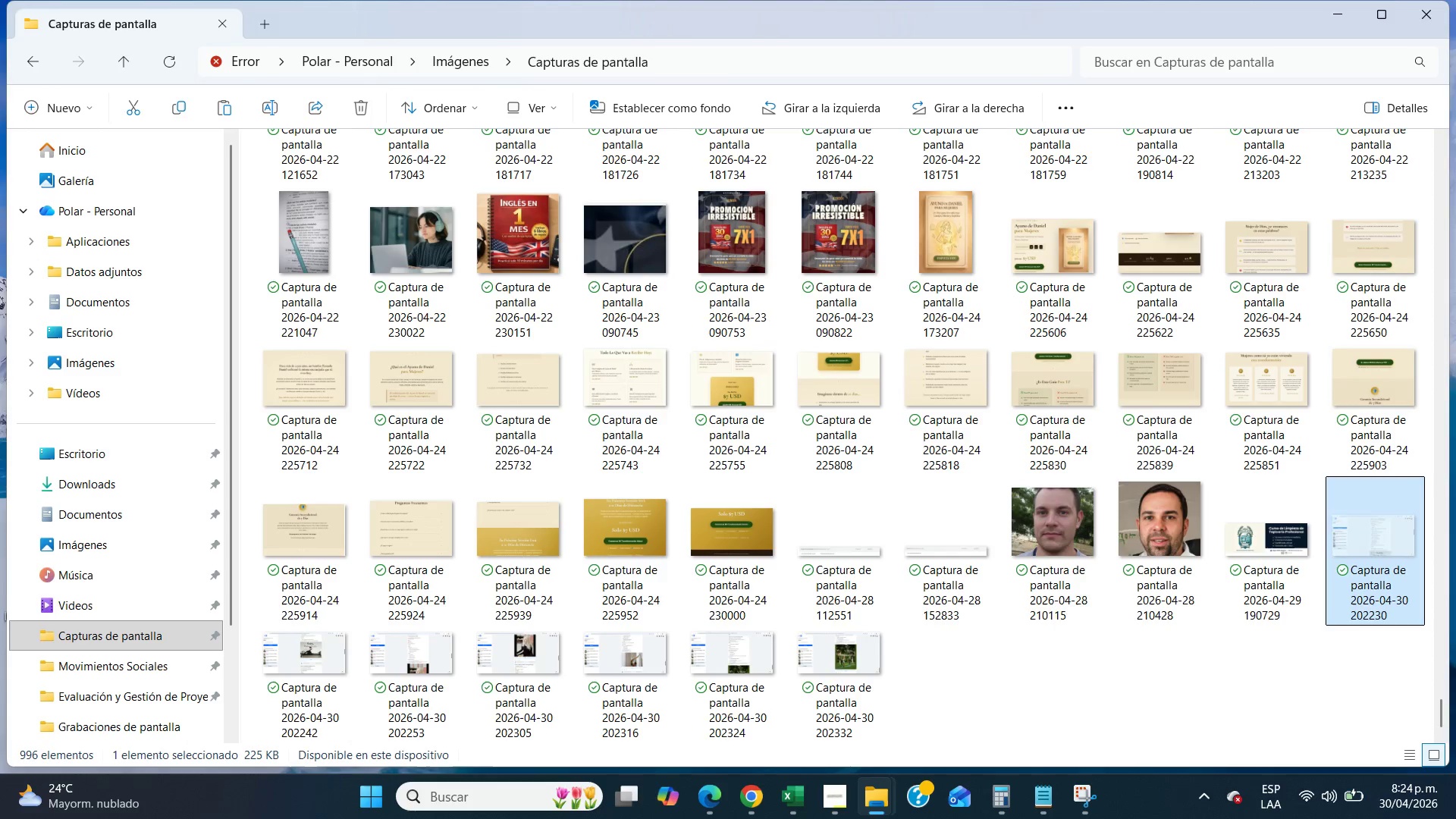 
left_click([1455, 818])
 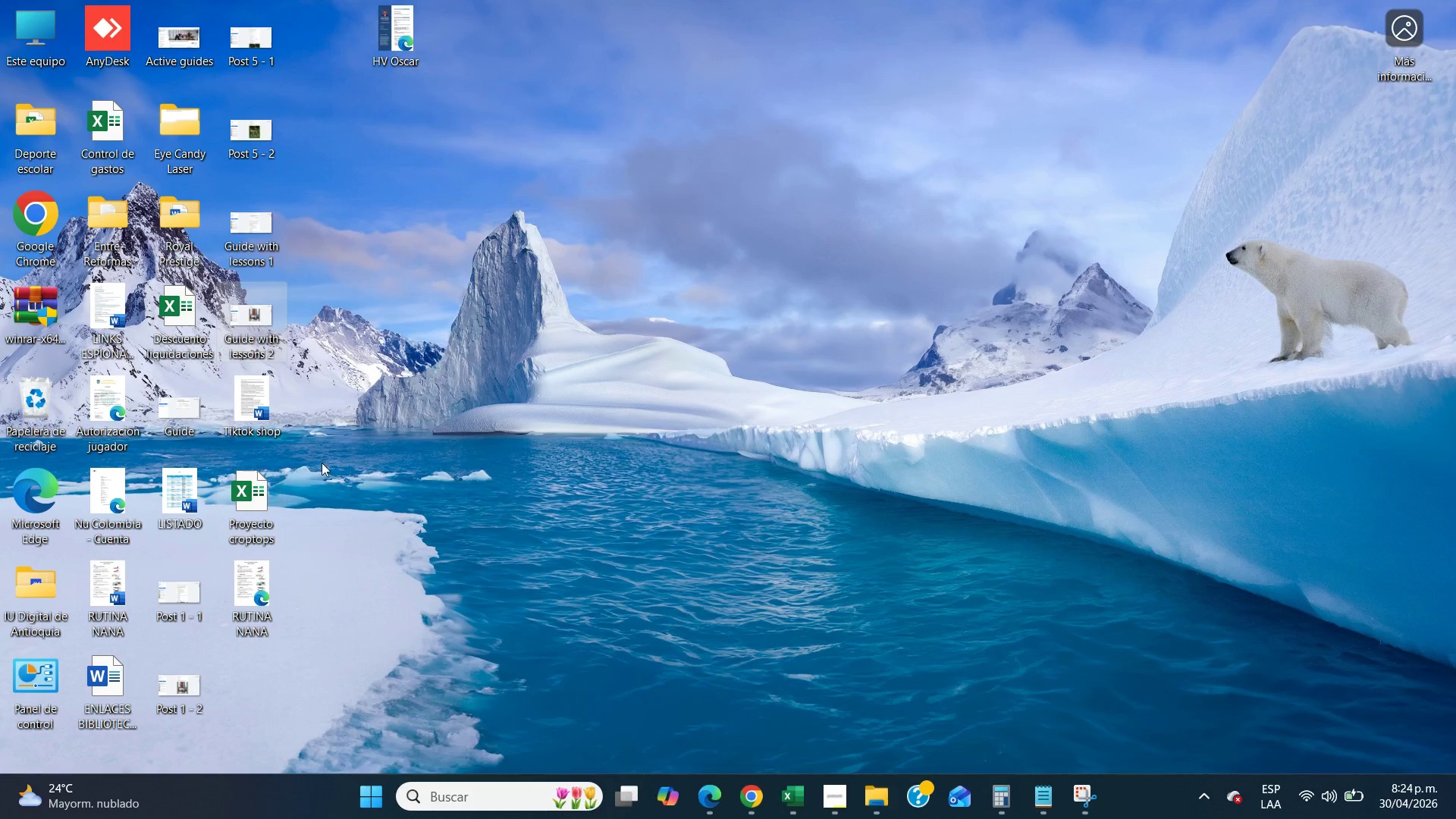 
left_click([389, 479])
 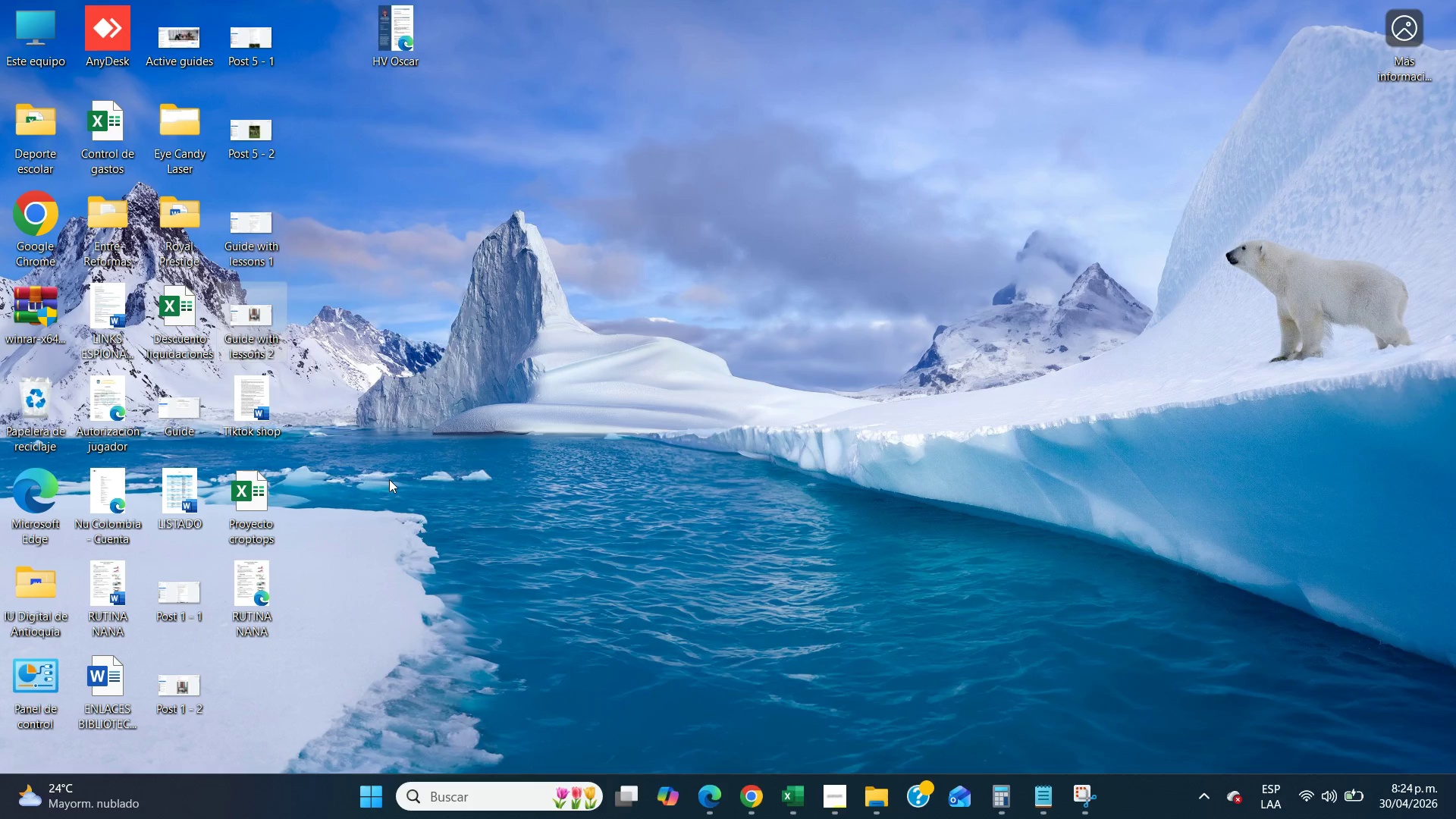 
key(Control+V)
 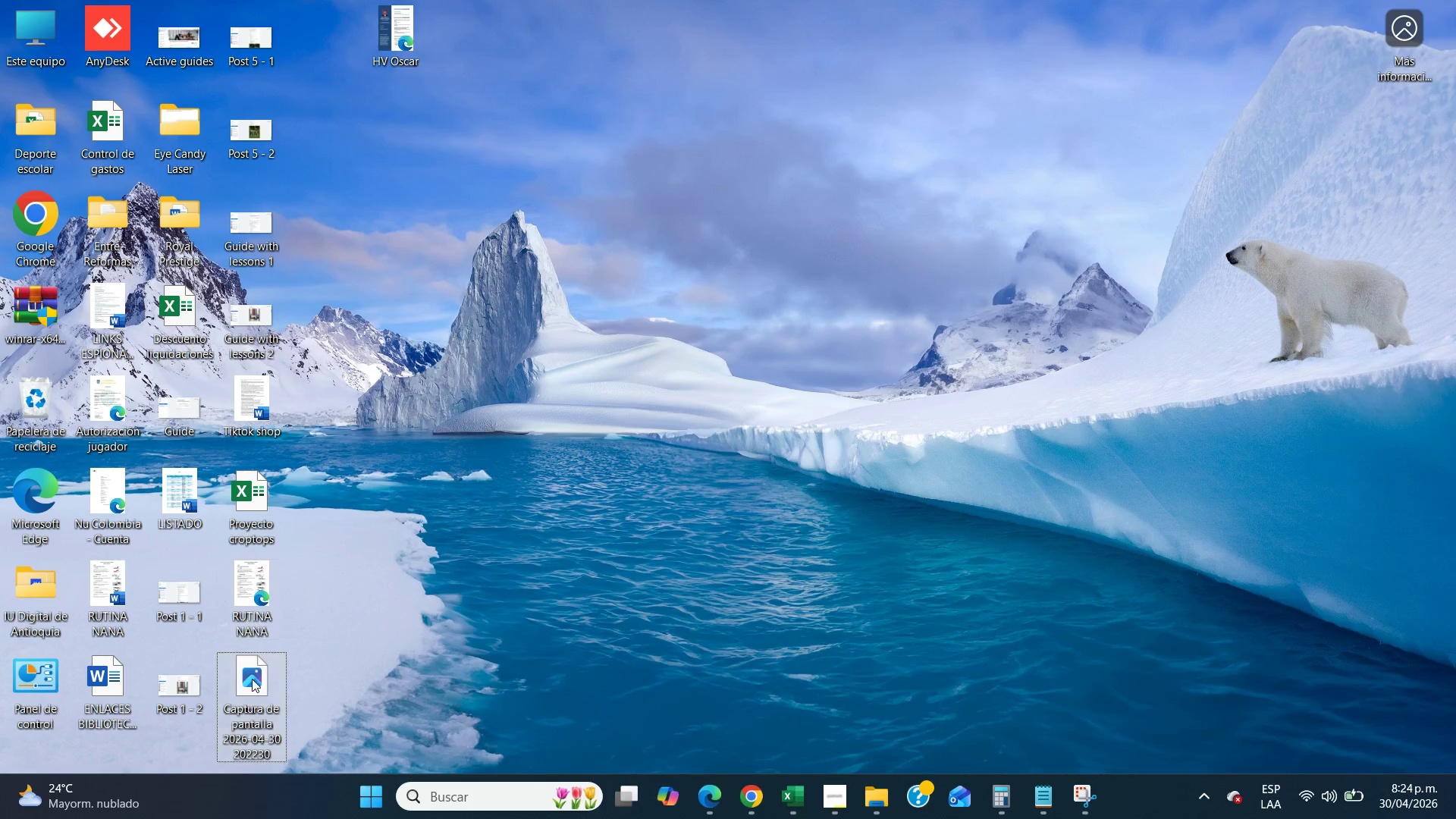 
right_click([256, 687])
 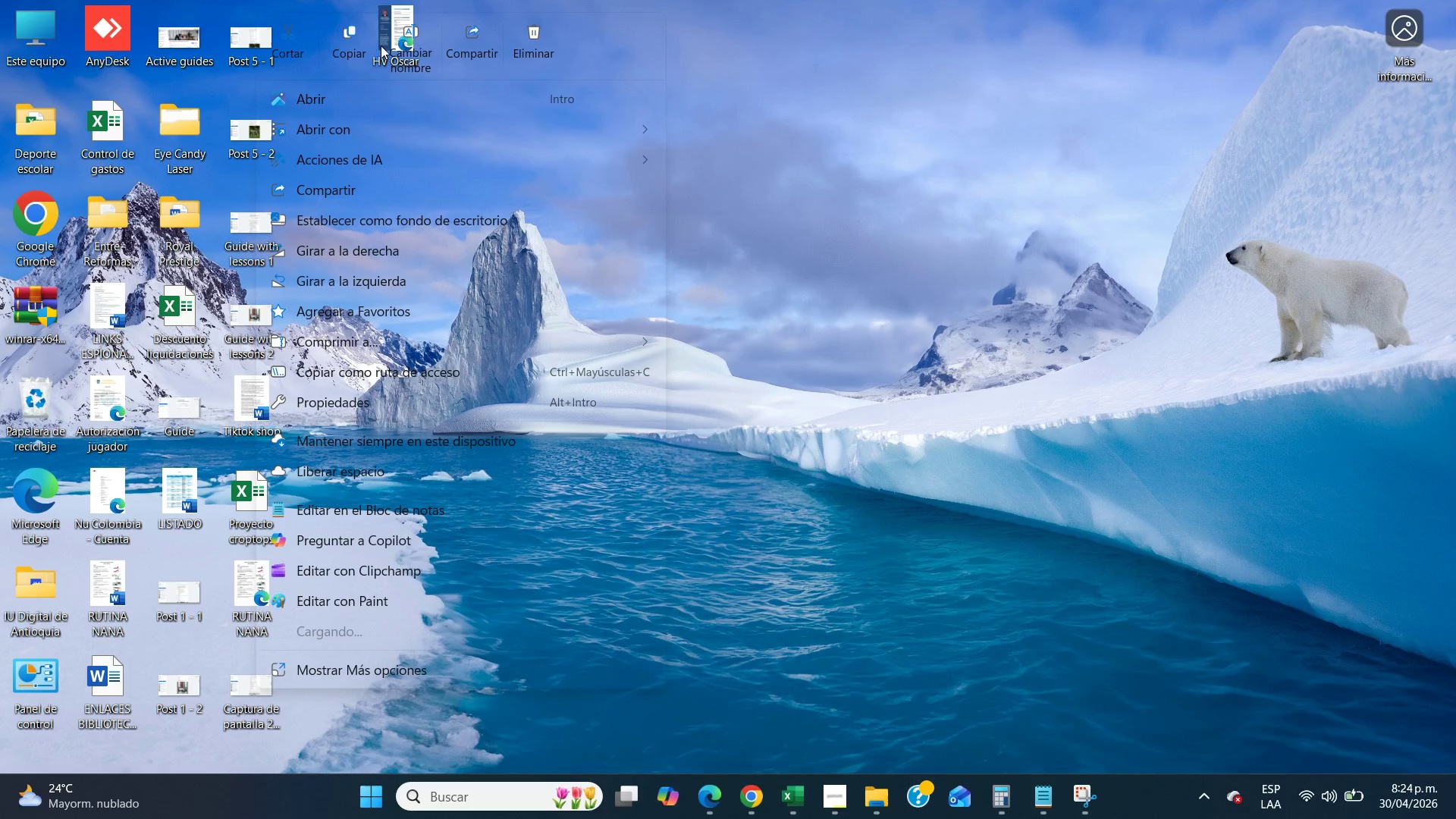 
left_click([403, 44])
 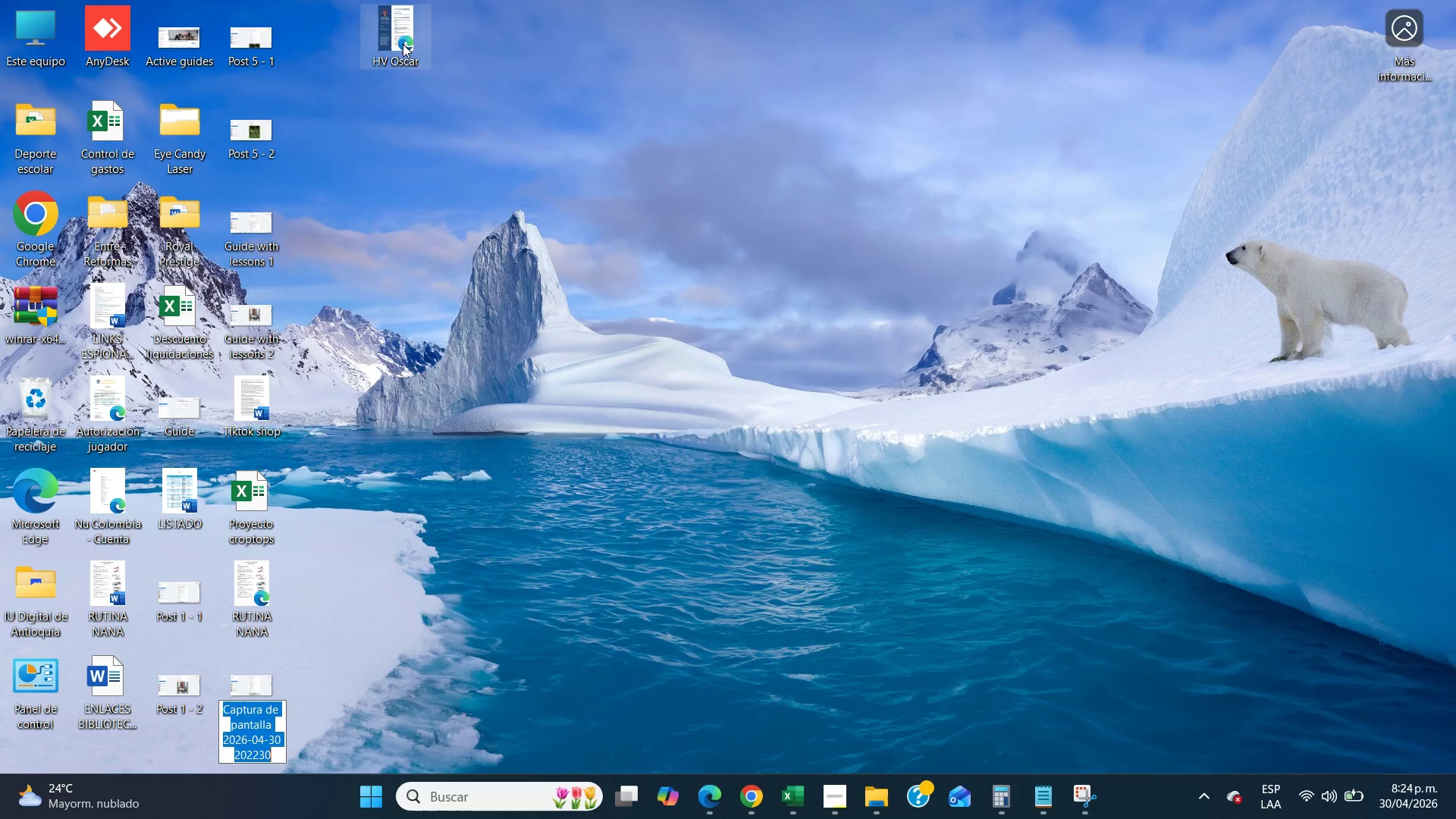 
type(Guide with e)
key(Backspace)
type(lessons 3)
 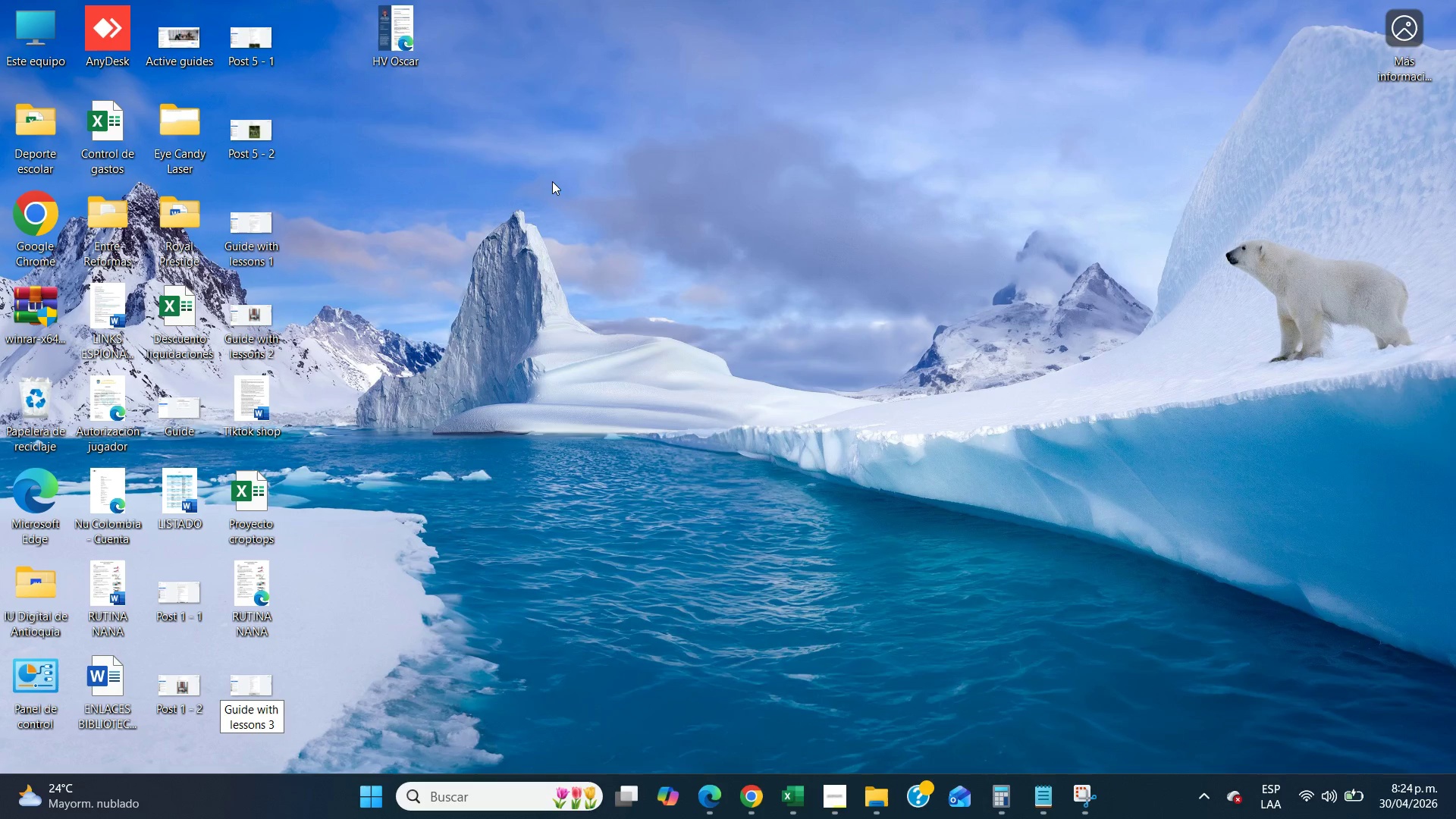 
left_click([555, 179])
 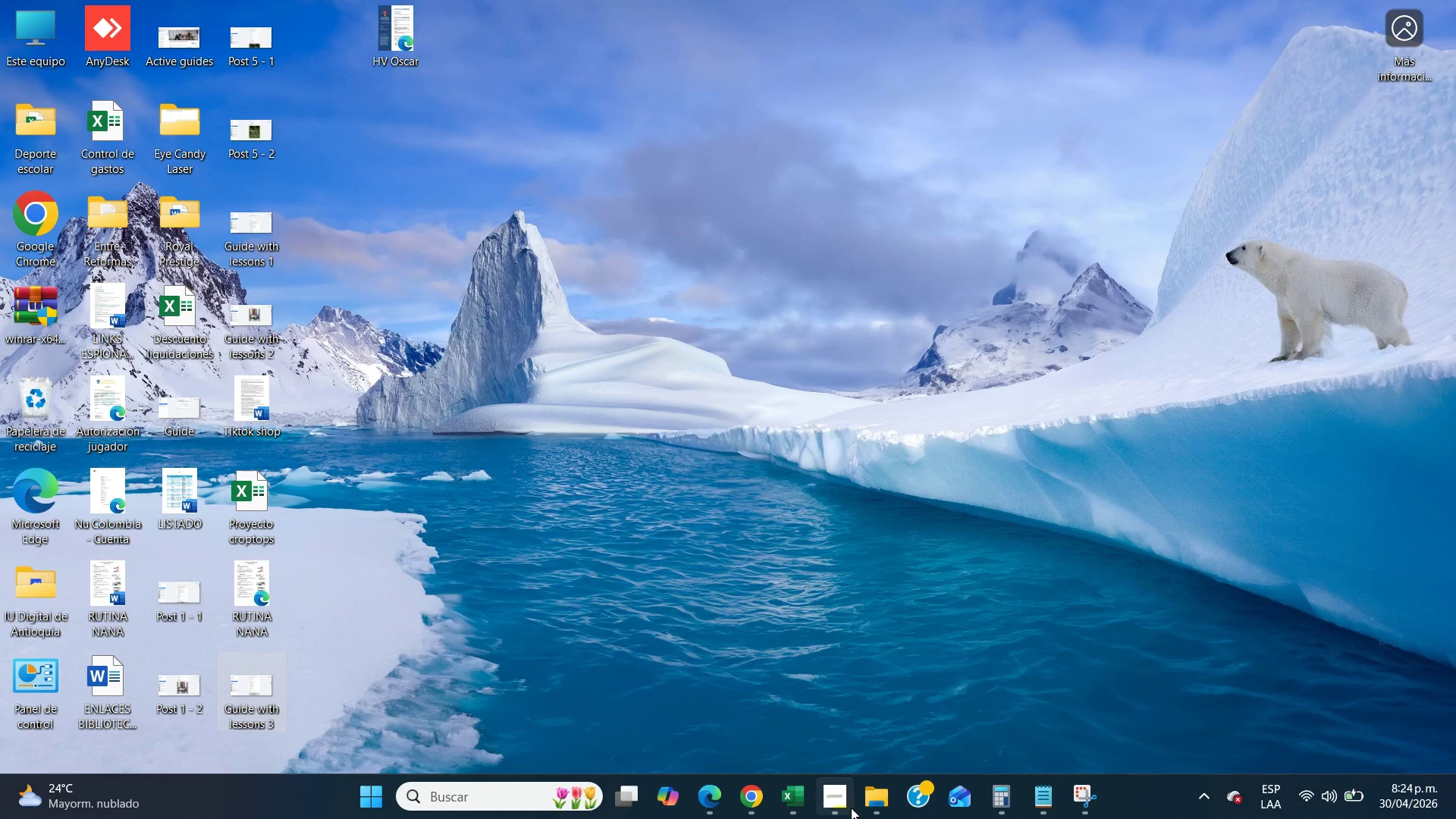 
mouse_move([861, 790])
 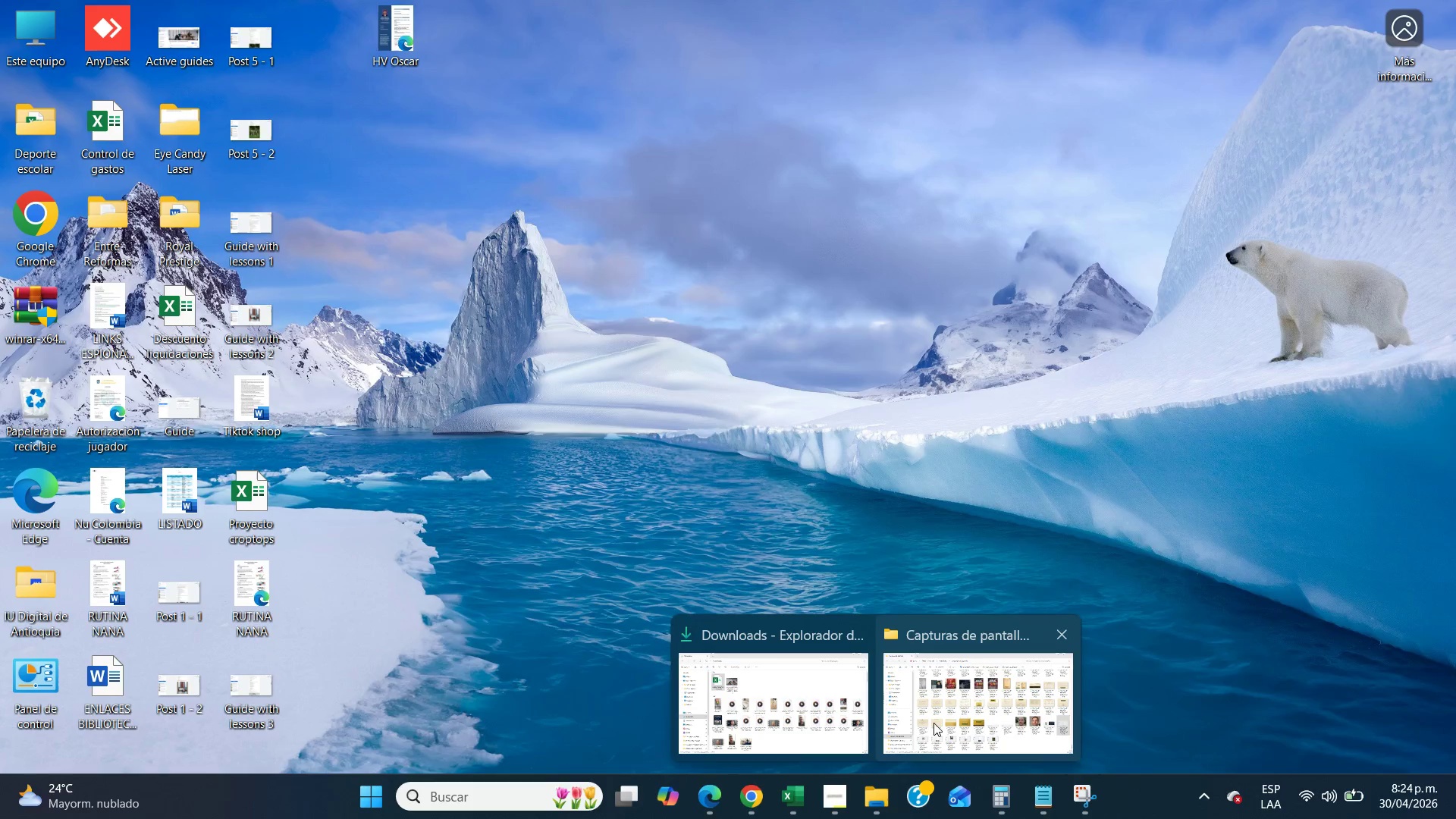 
double_click([936, 715])
 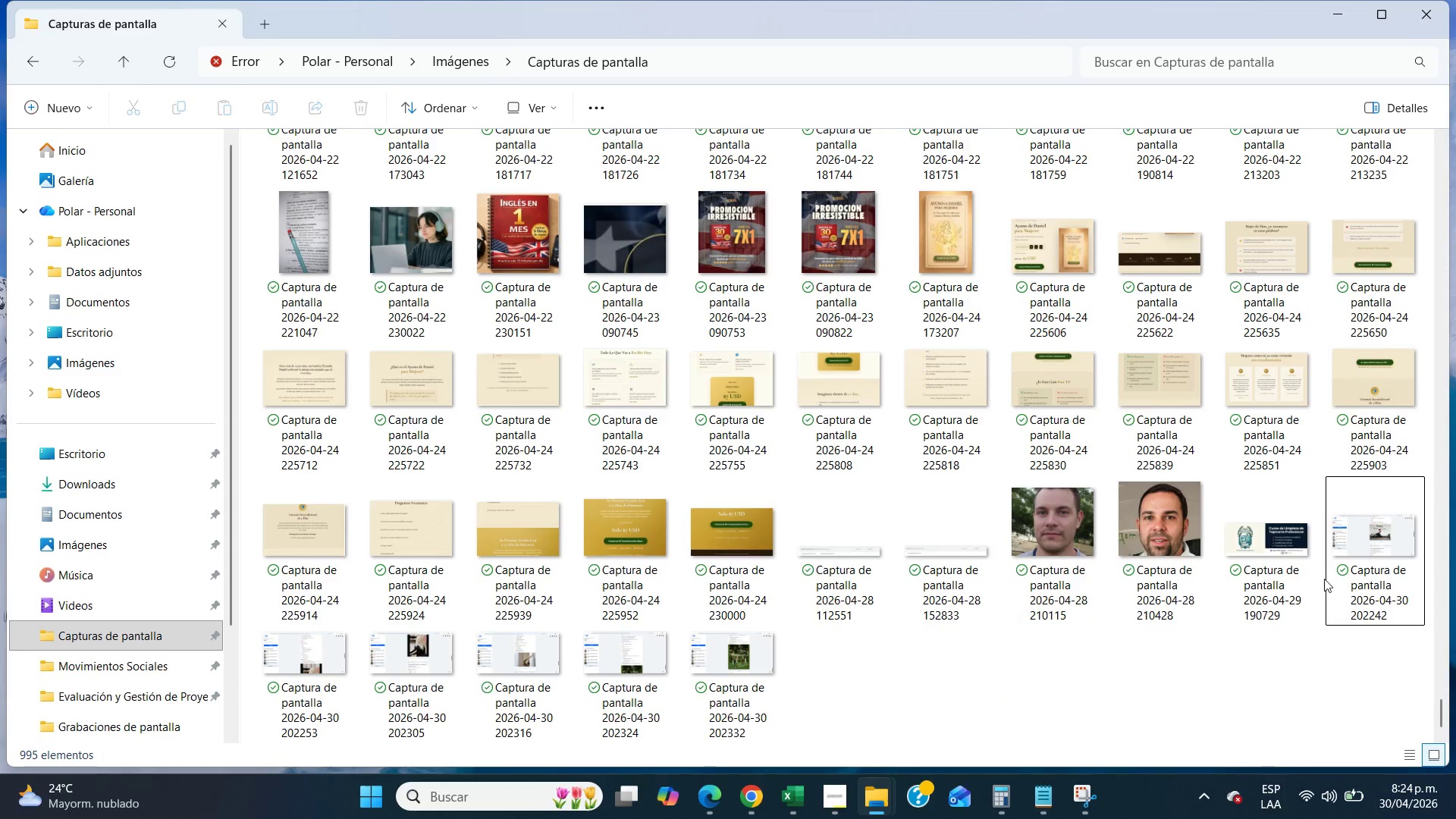 
left_click([1333, 564])
 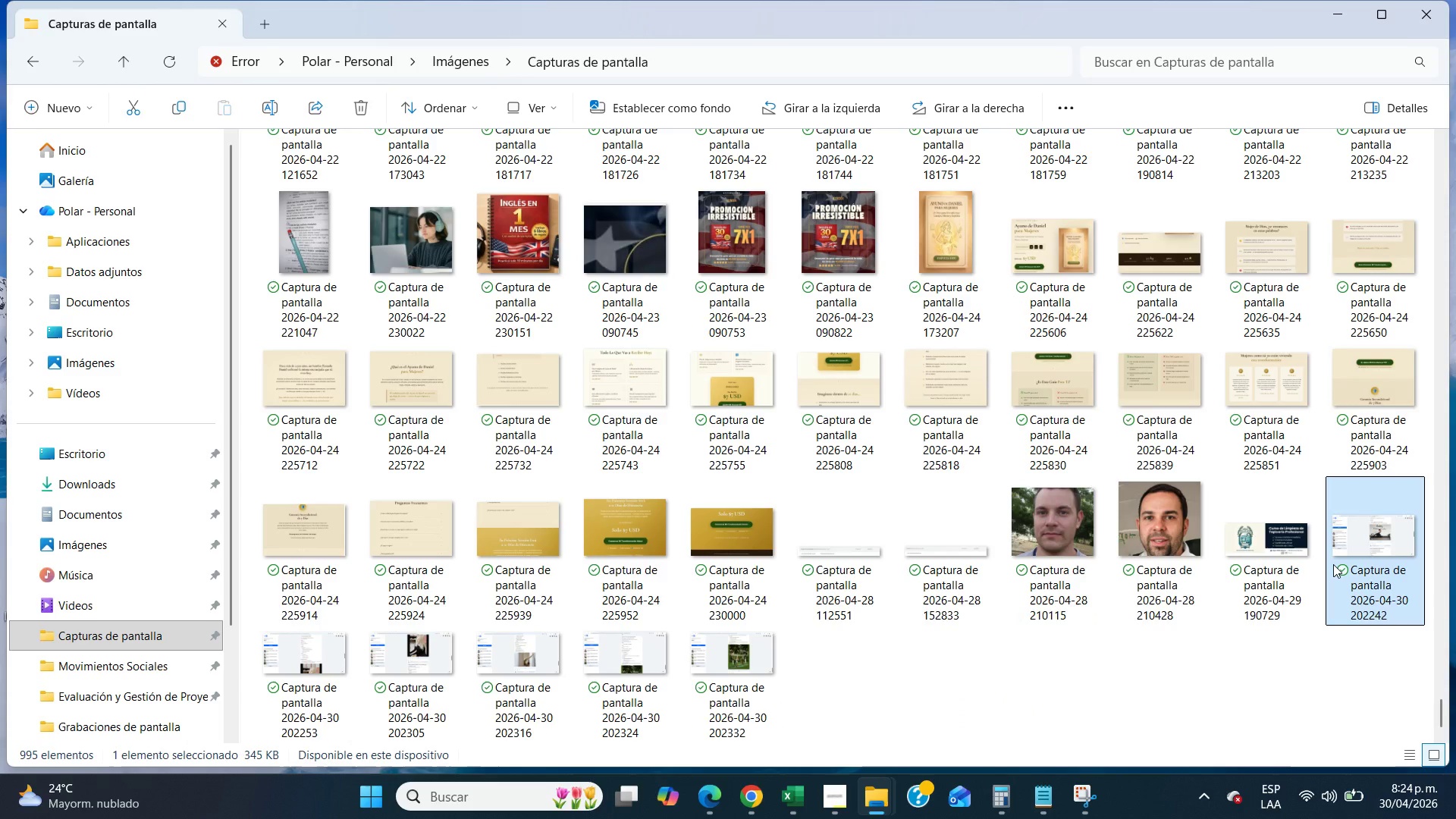 
key(Control+X)
 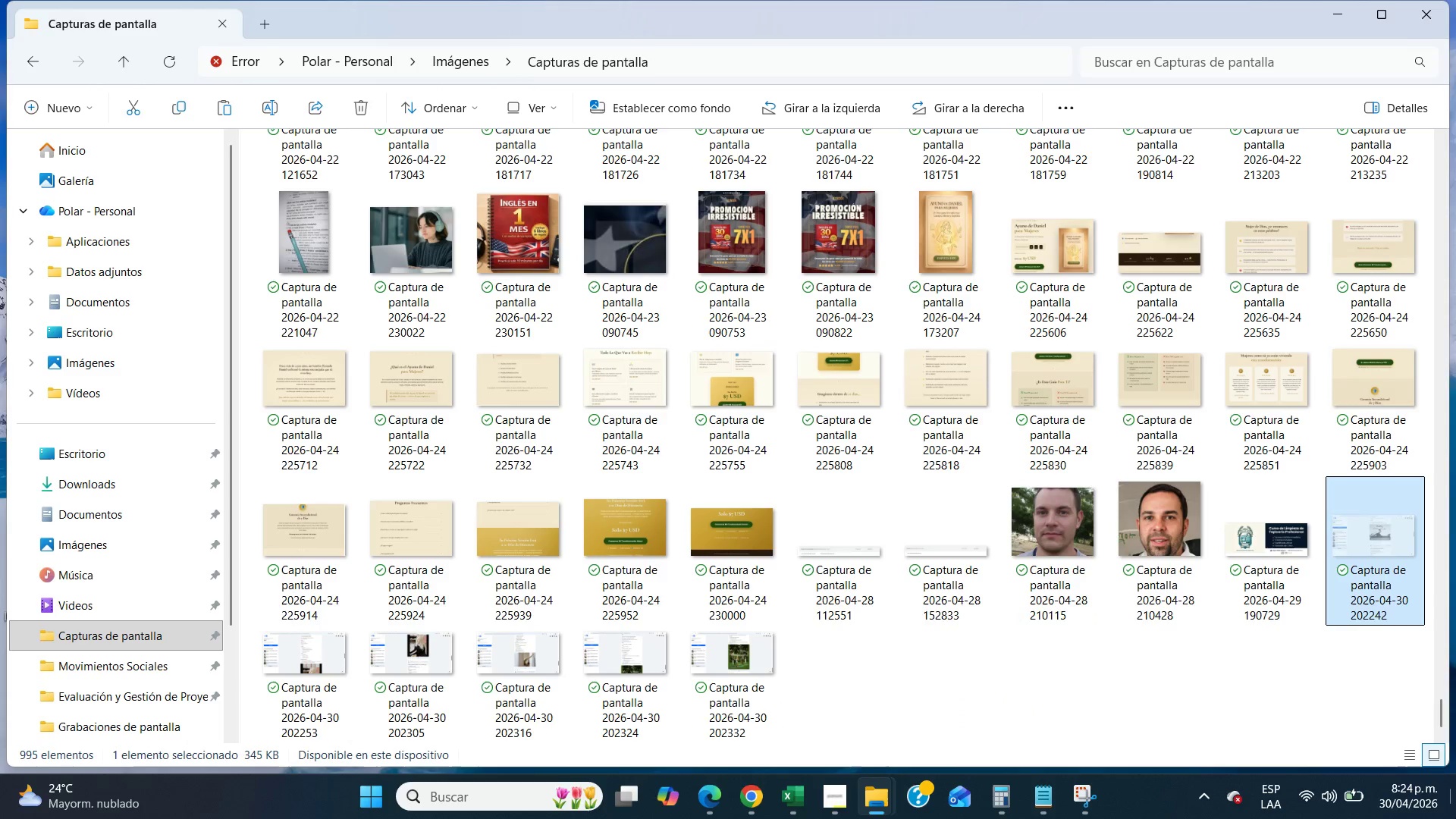 
left_click([1455, 818])
 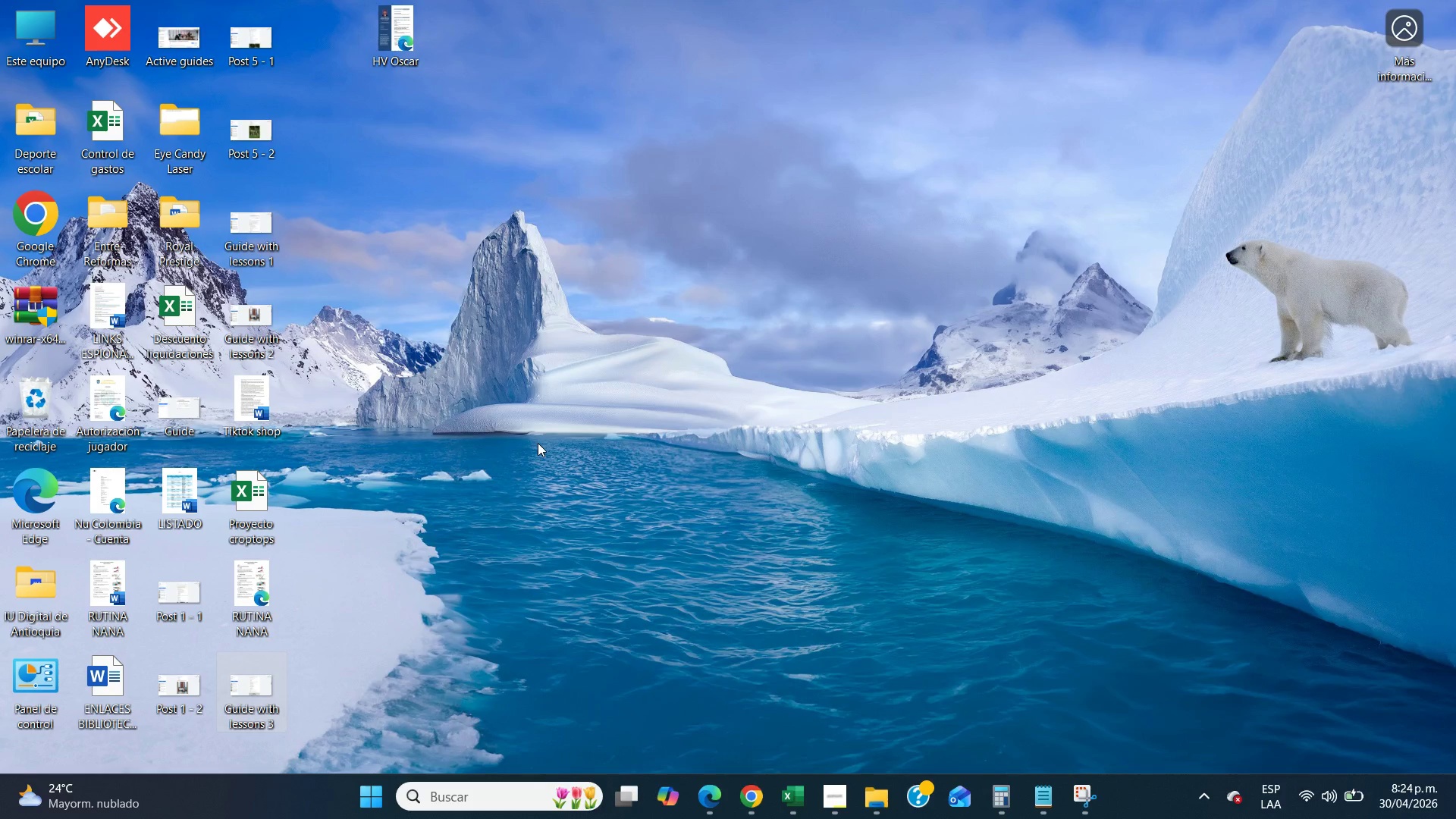 
key(Control+V)
 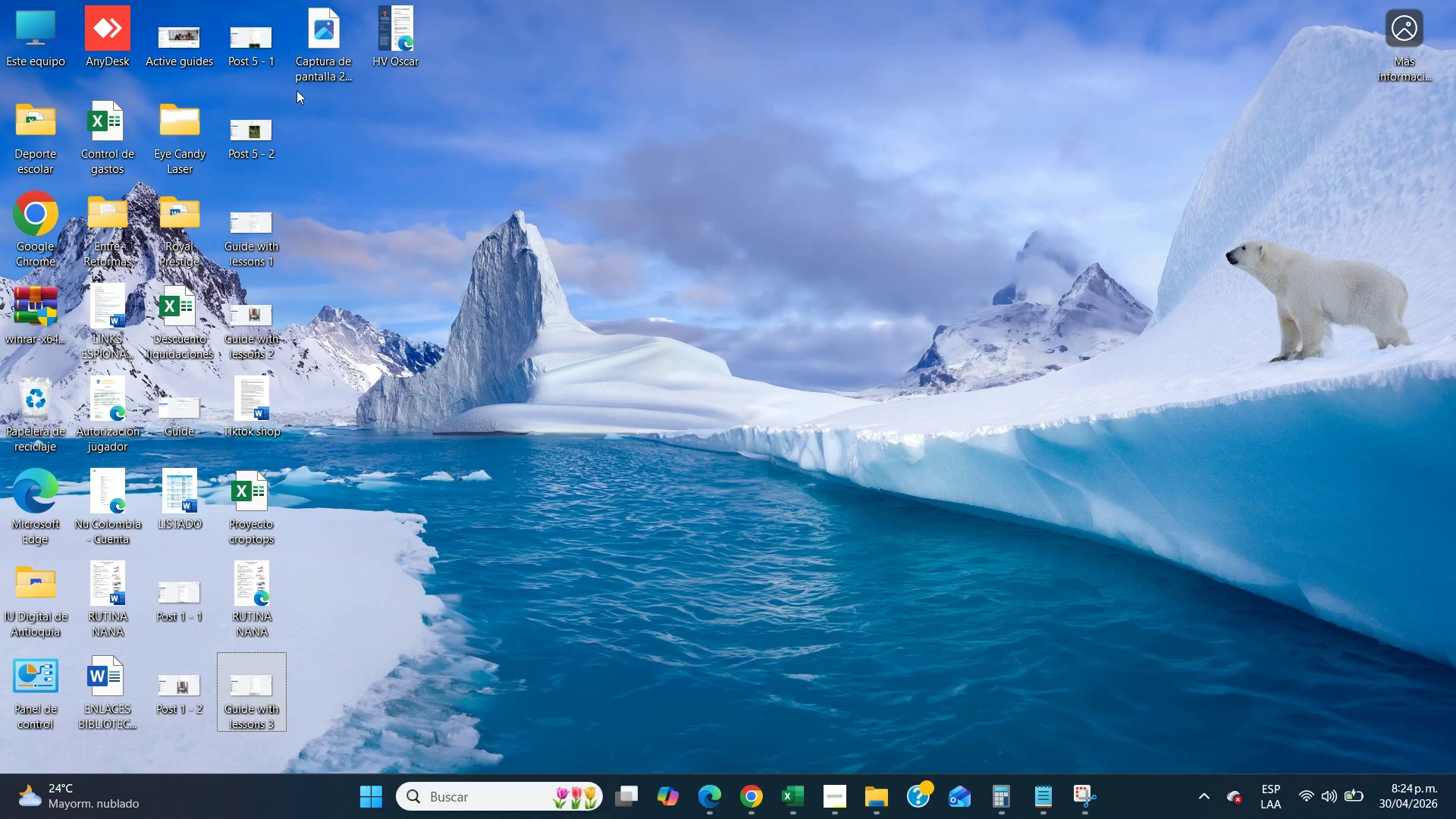 
right_click([312, 57])
 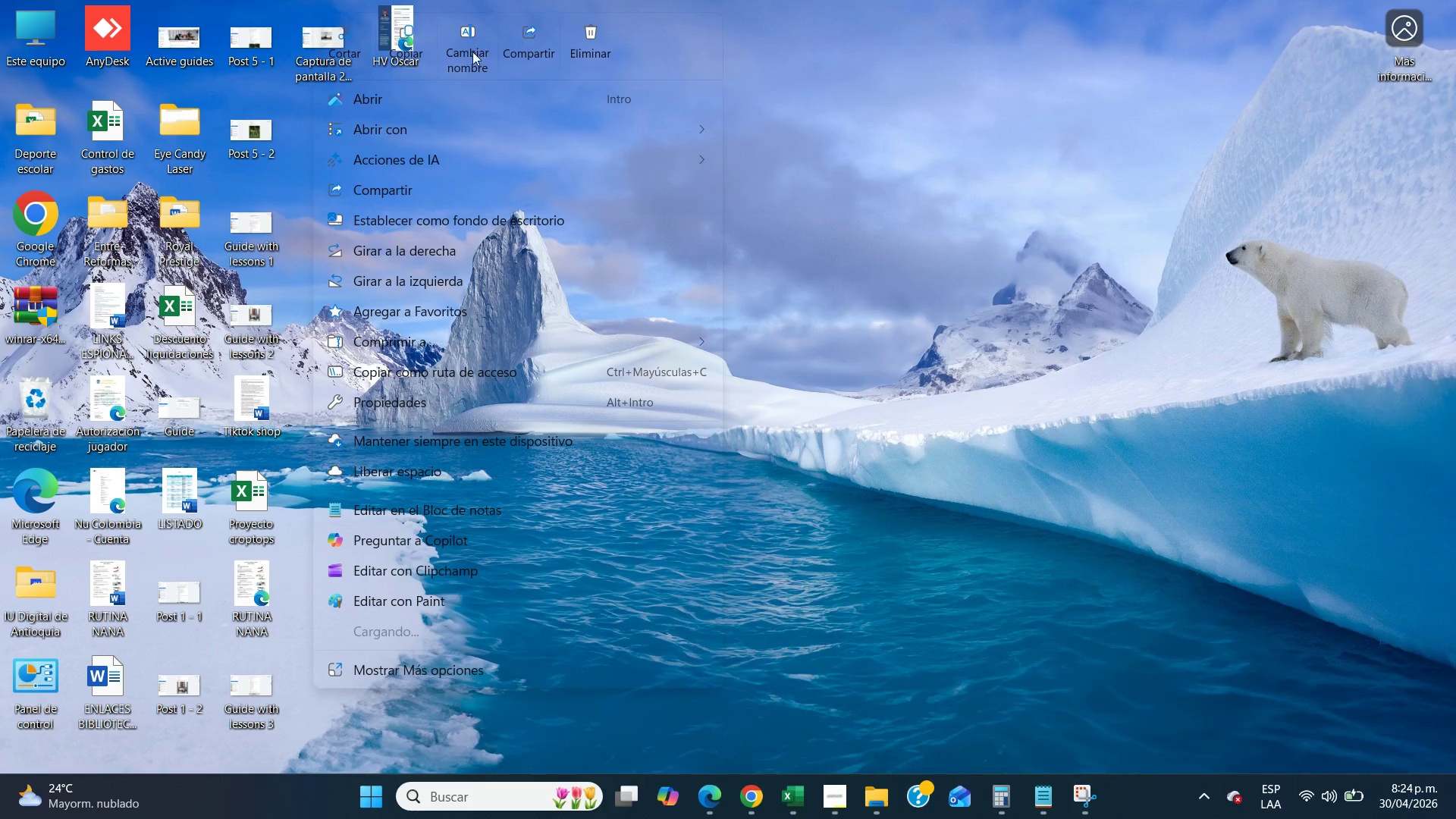 
left_click([483, 49])
 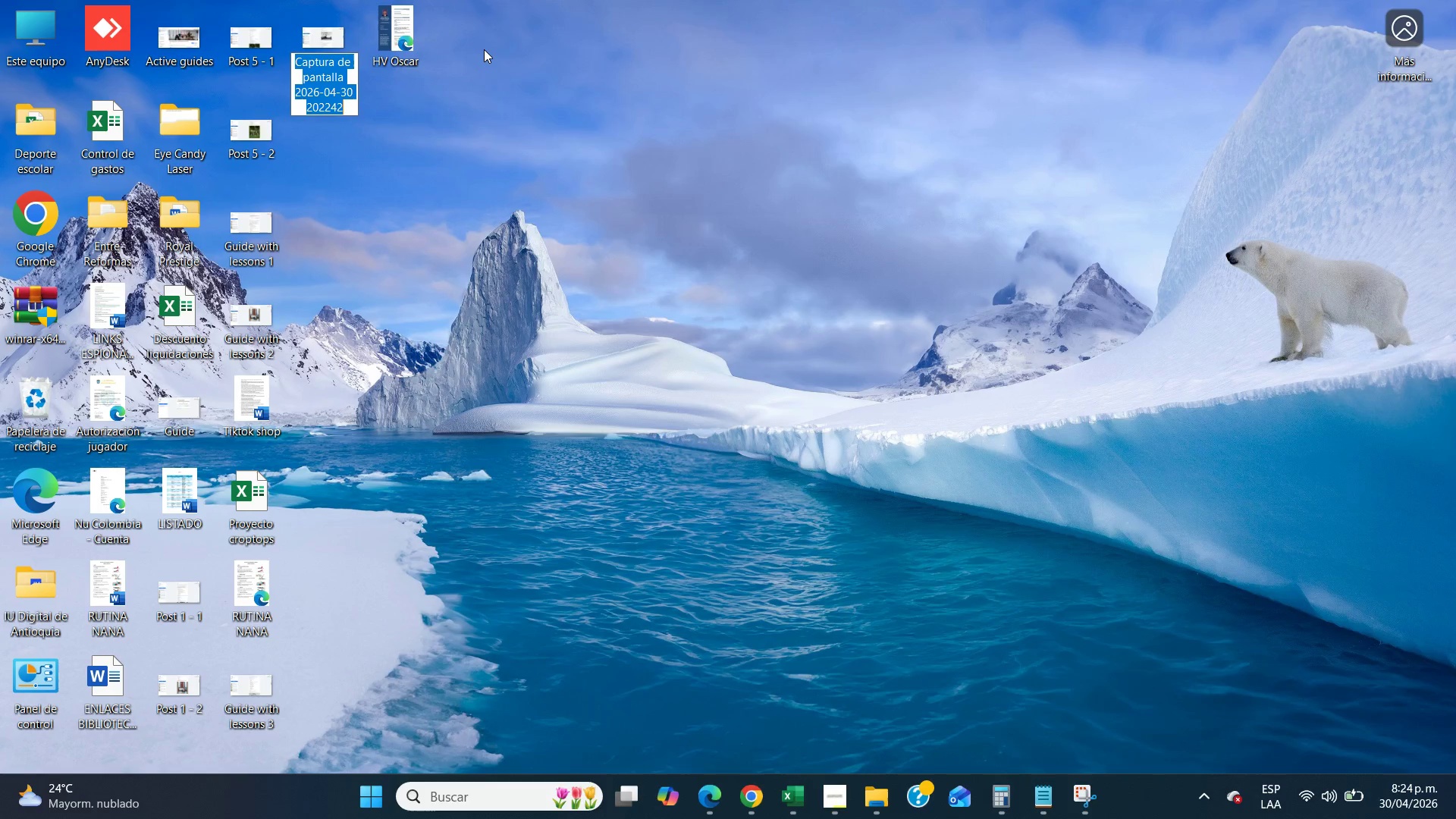 
type(Guide with lessons 4)
 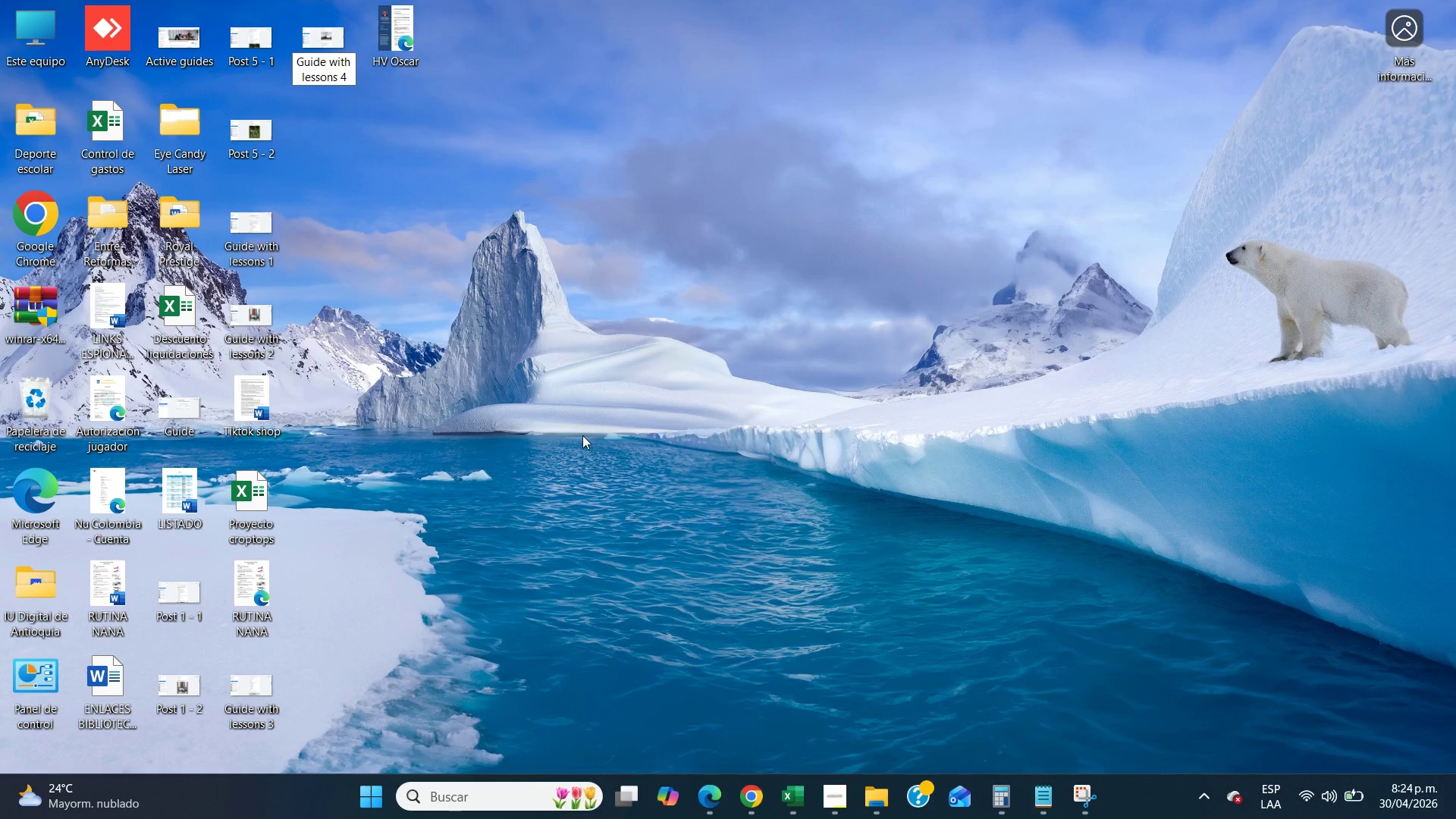 
left_click([701, 598])
 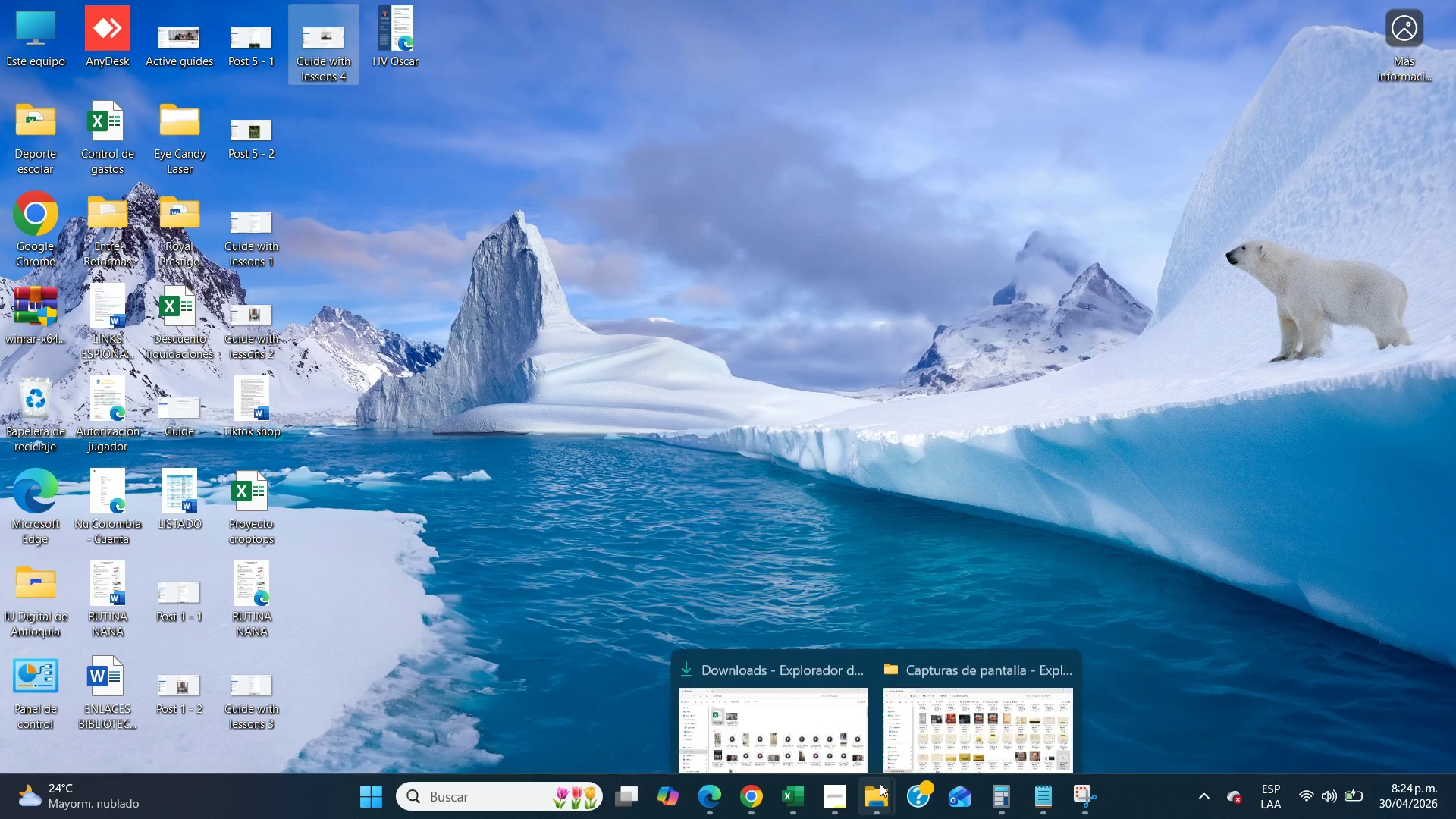 
left_click([976, 711])
 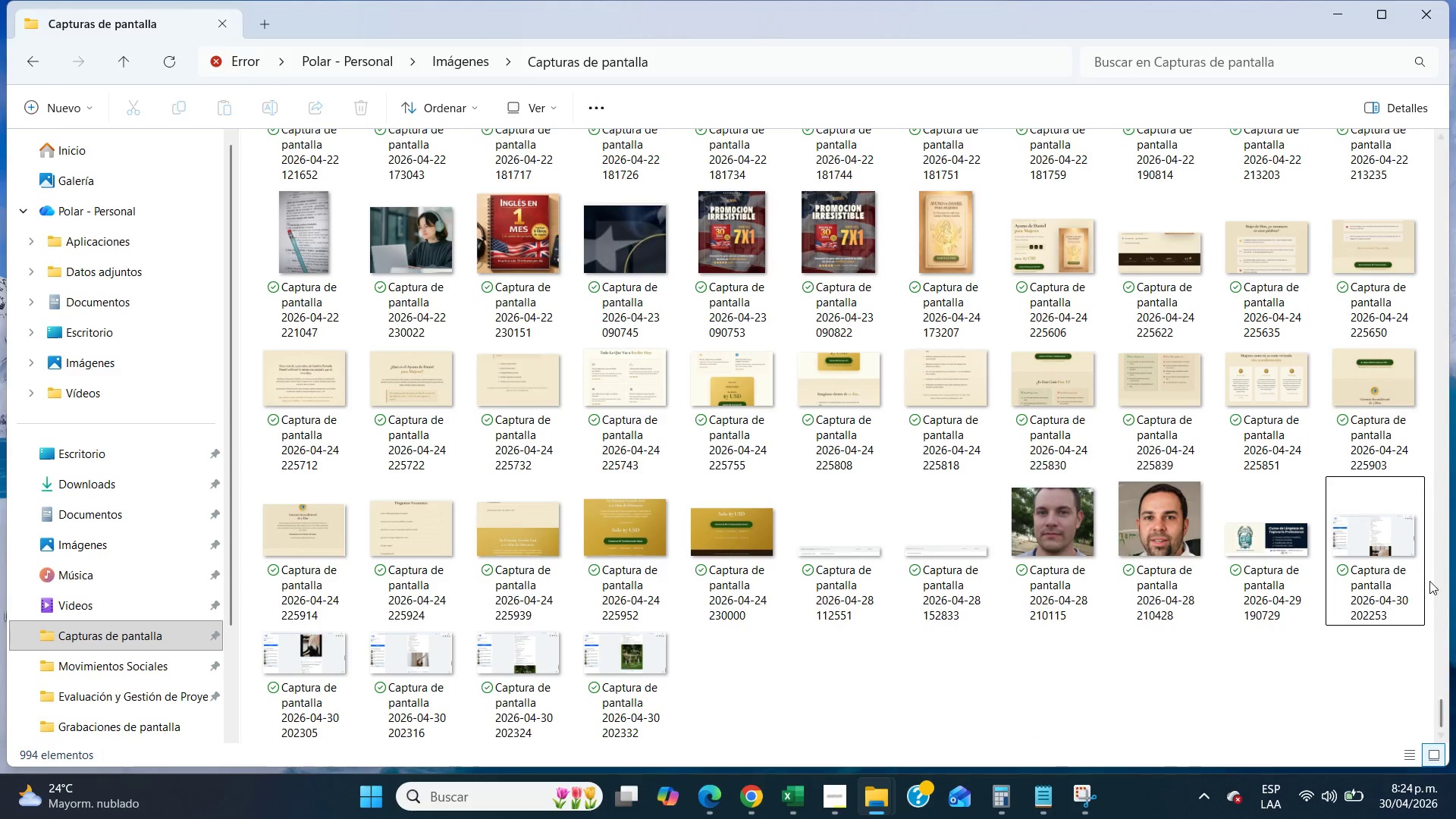 
left_click([1401, 569])
 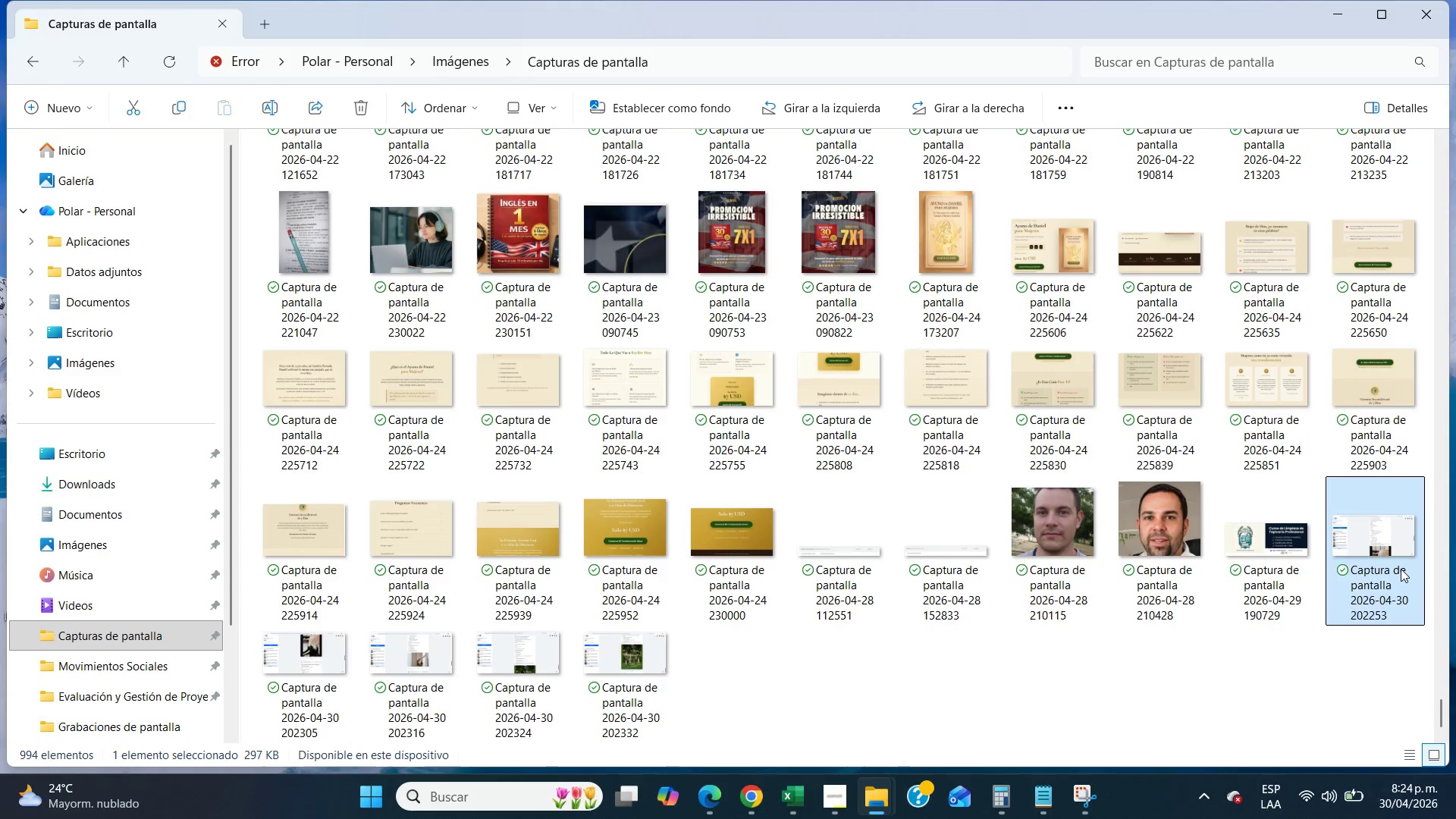 
key(Control+X)
 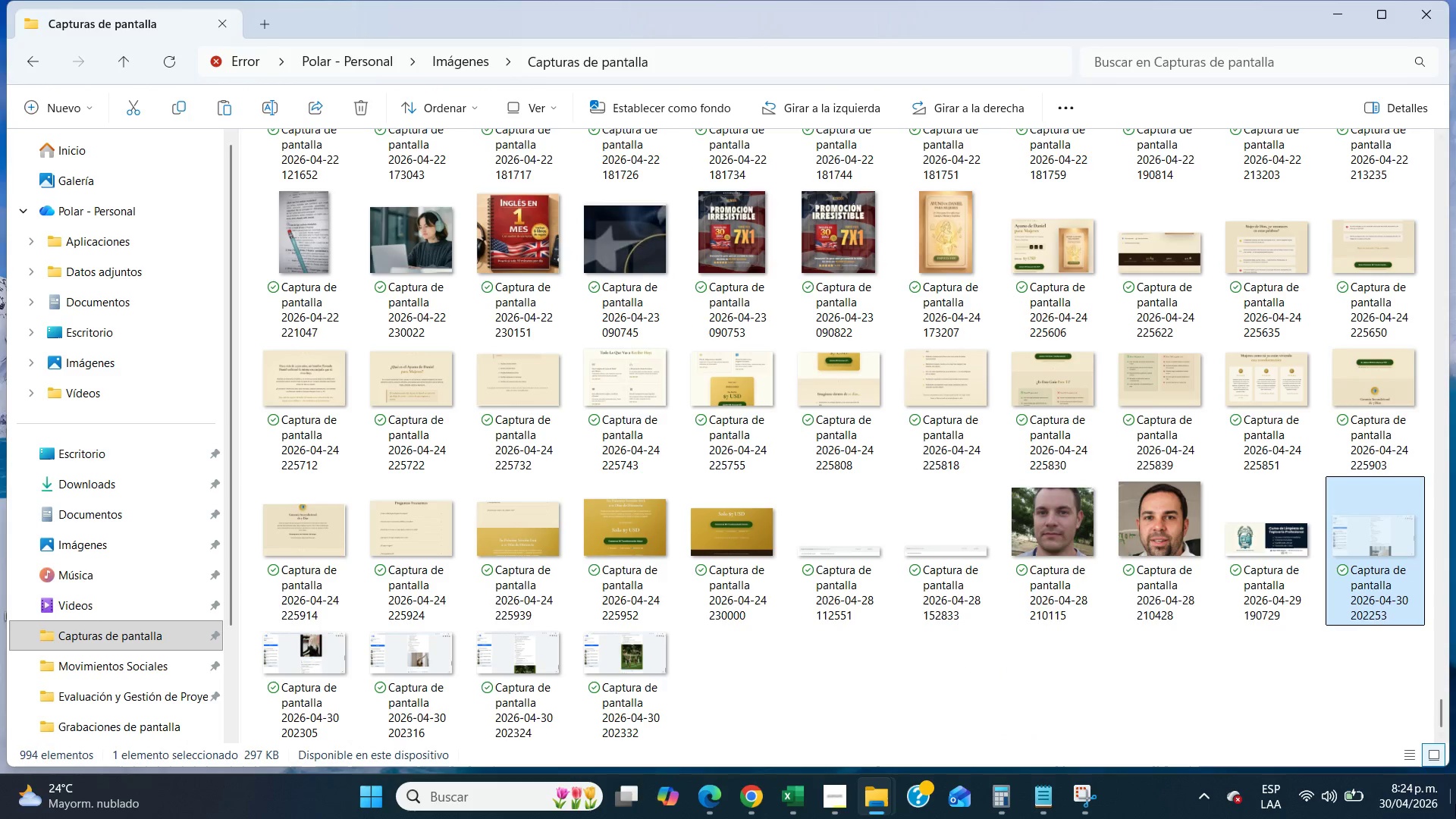 
left_click([1455, 808])
 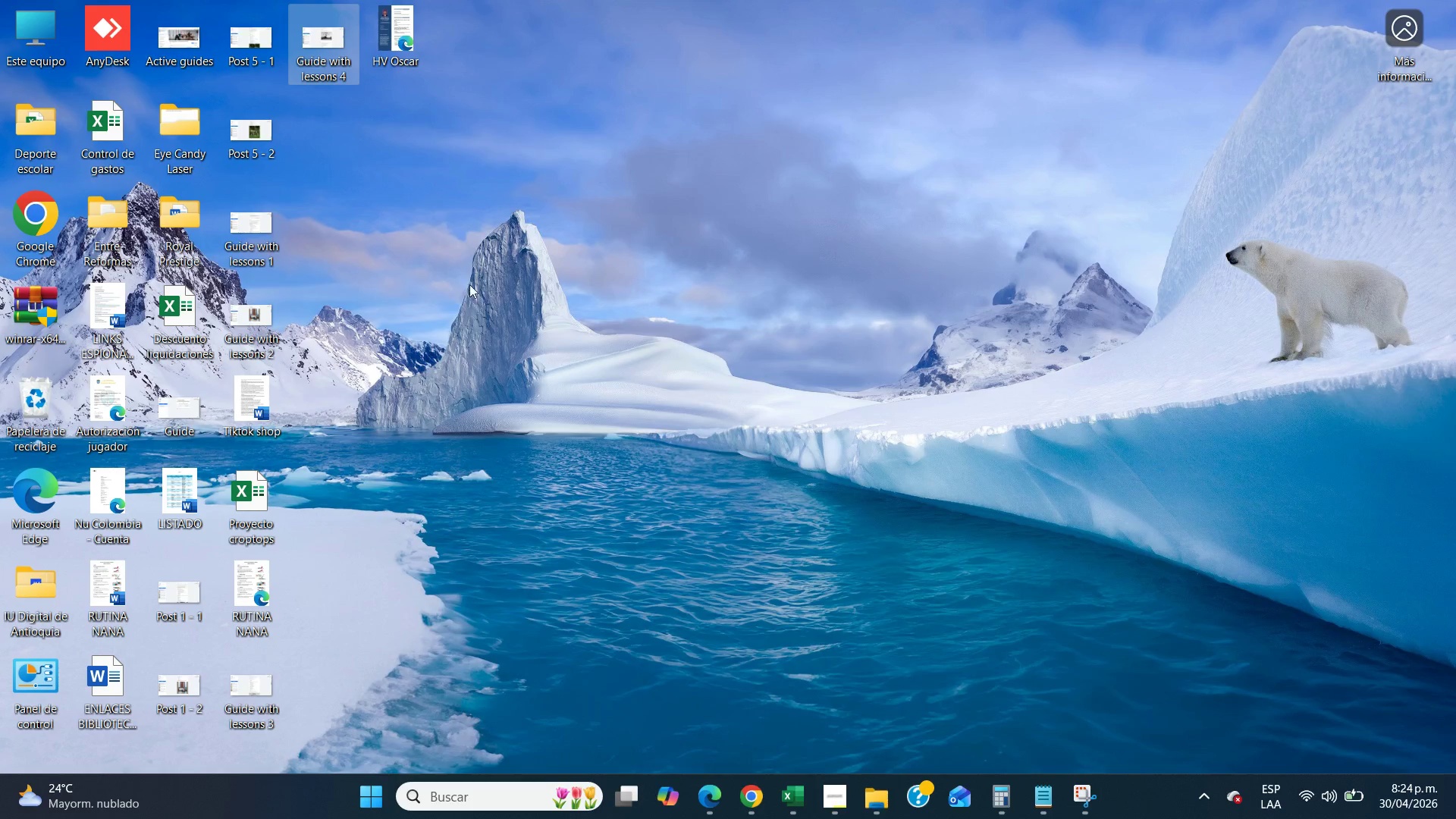 
left_click([479, 282])
 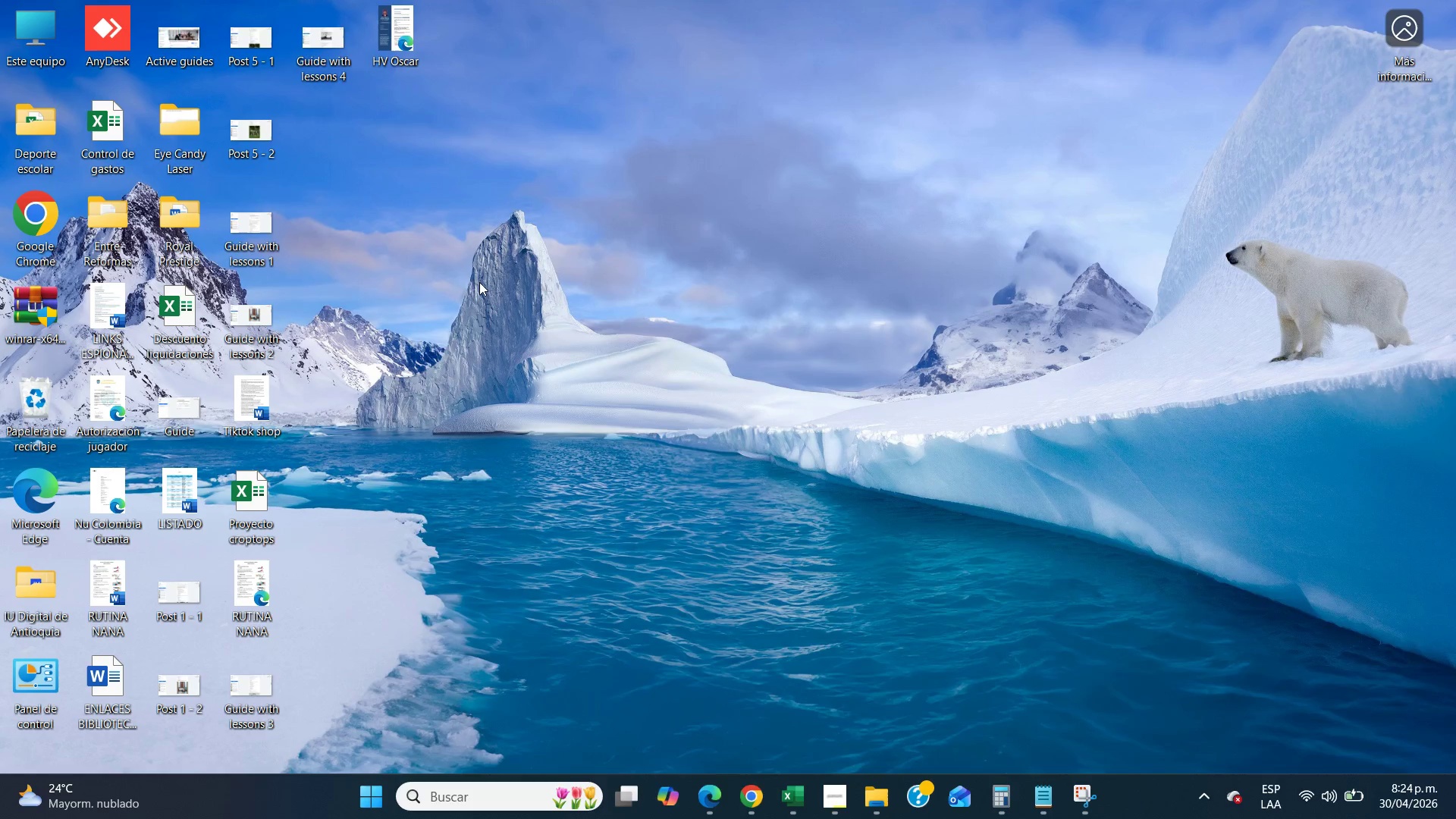 
key(Control+V)
 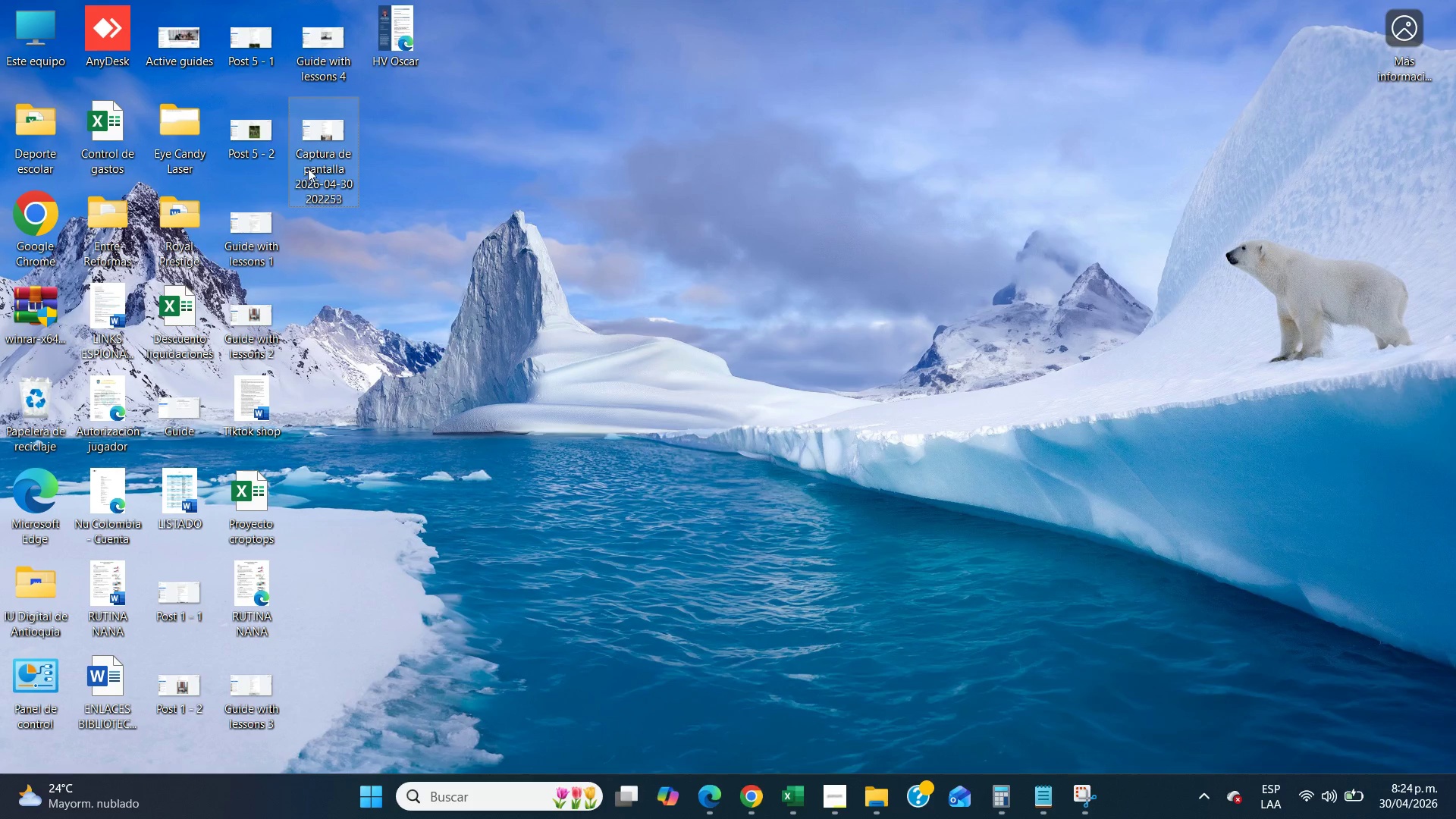 
right_click([311, 168])
 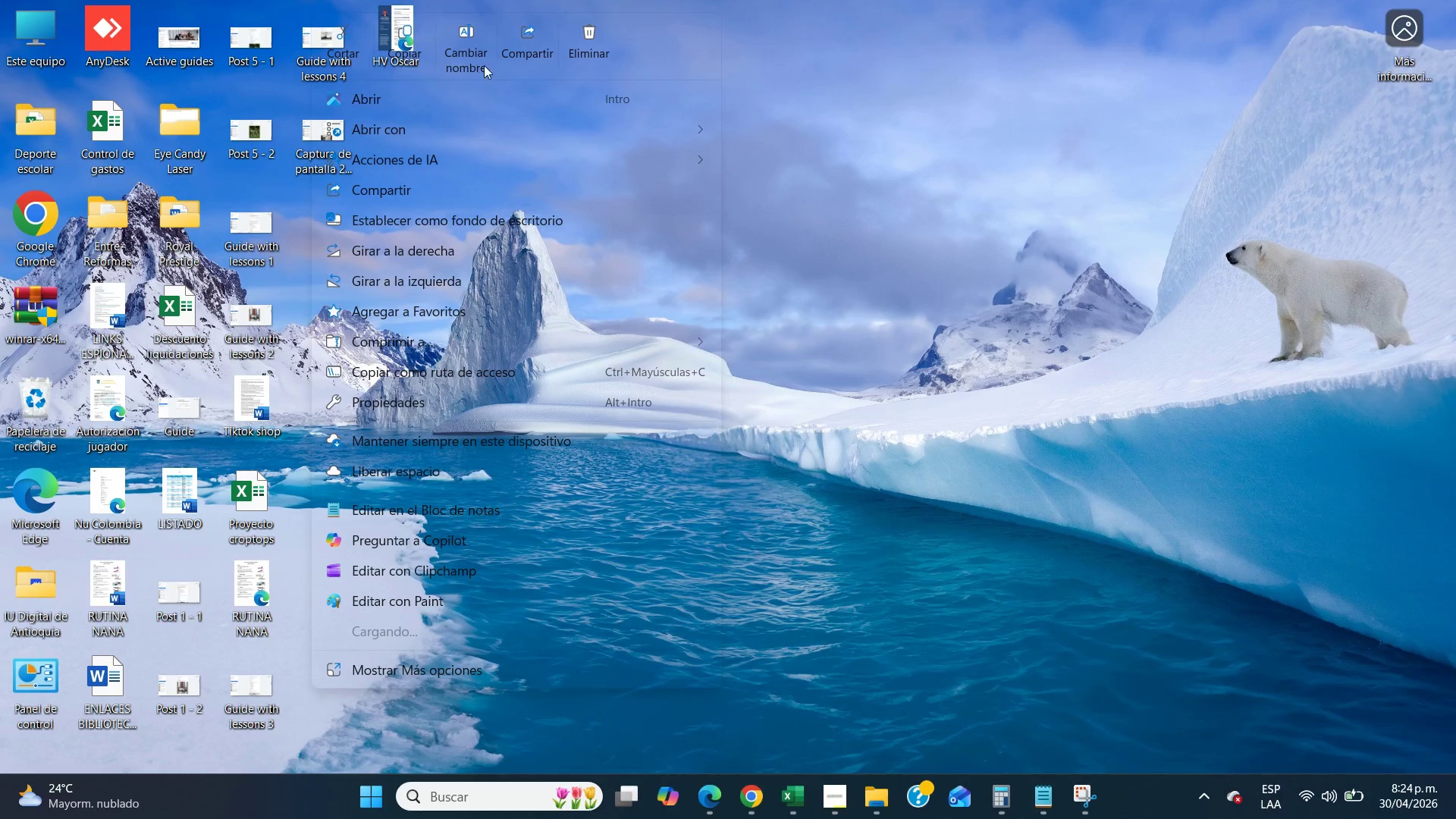 
left_click([473, 50])
 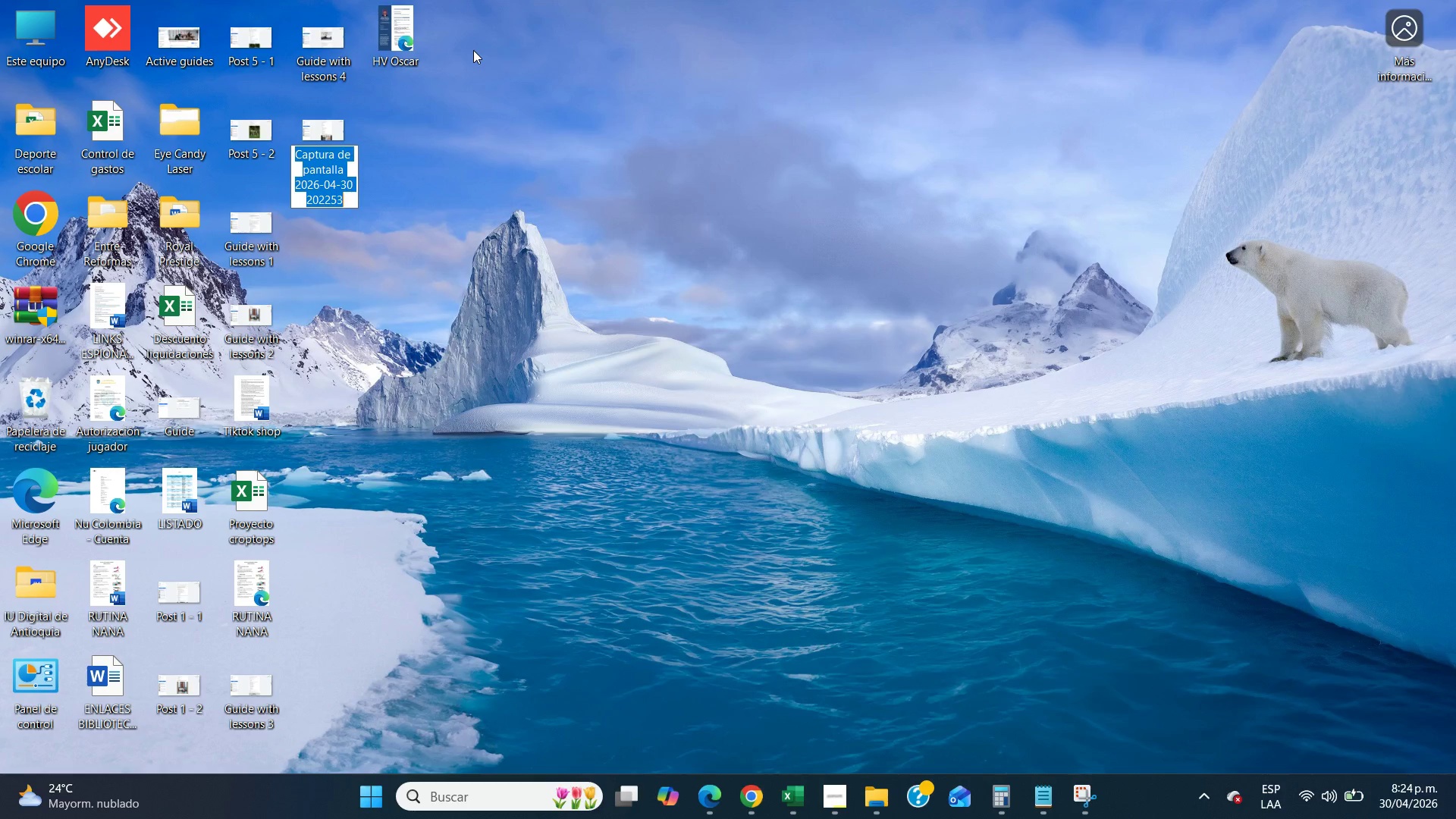 
type(Guide with e)
key(Backspace)
type(lessons 5)
 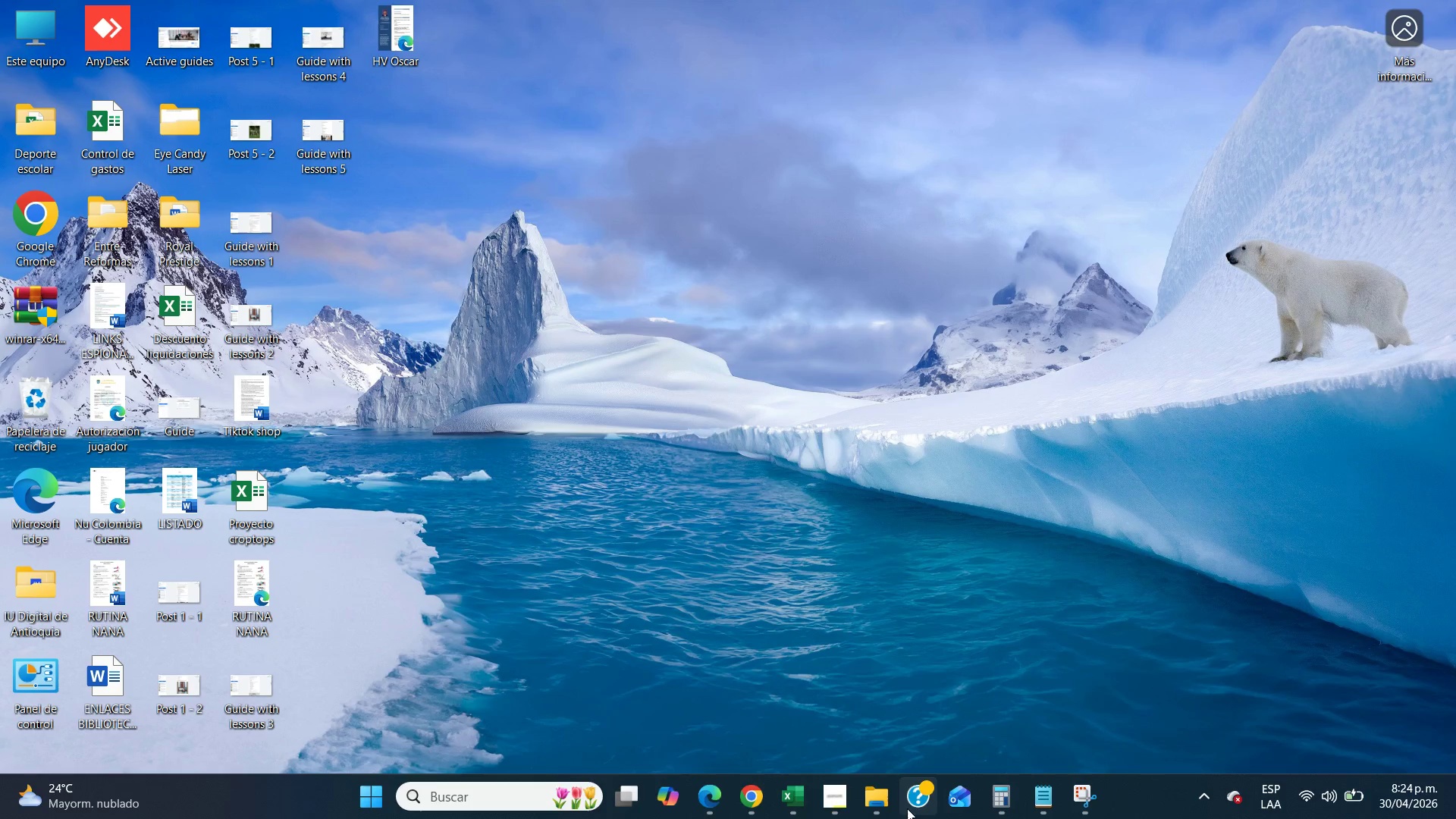 
double_click([959, 698])
 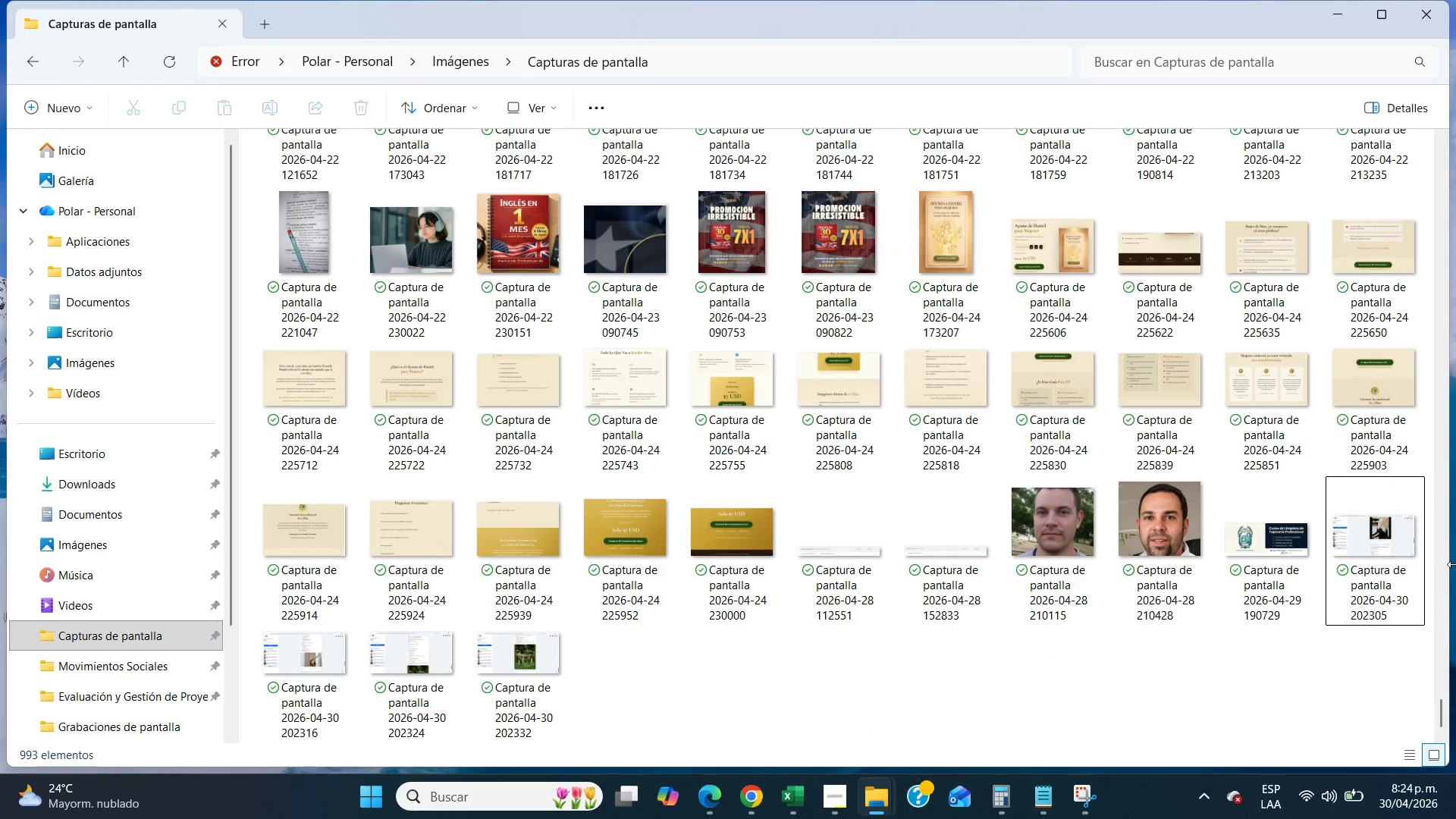 
left_click([1388, 575])
 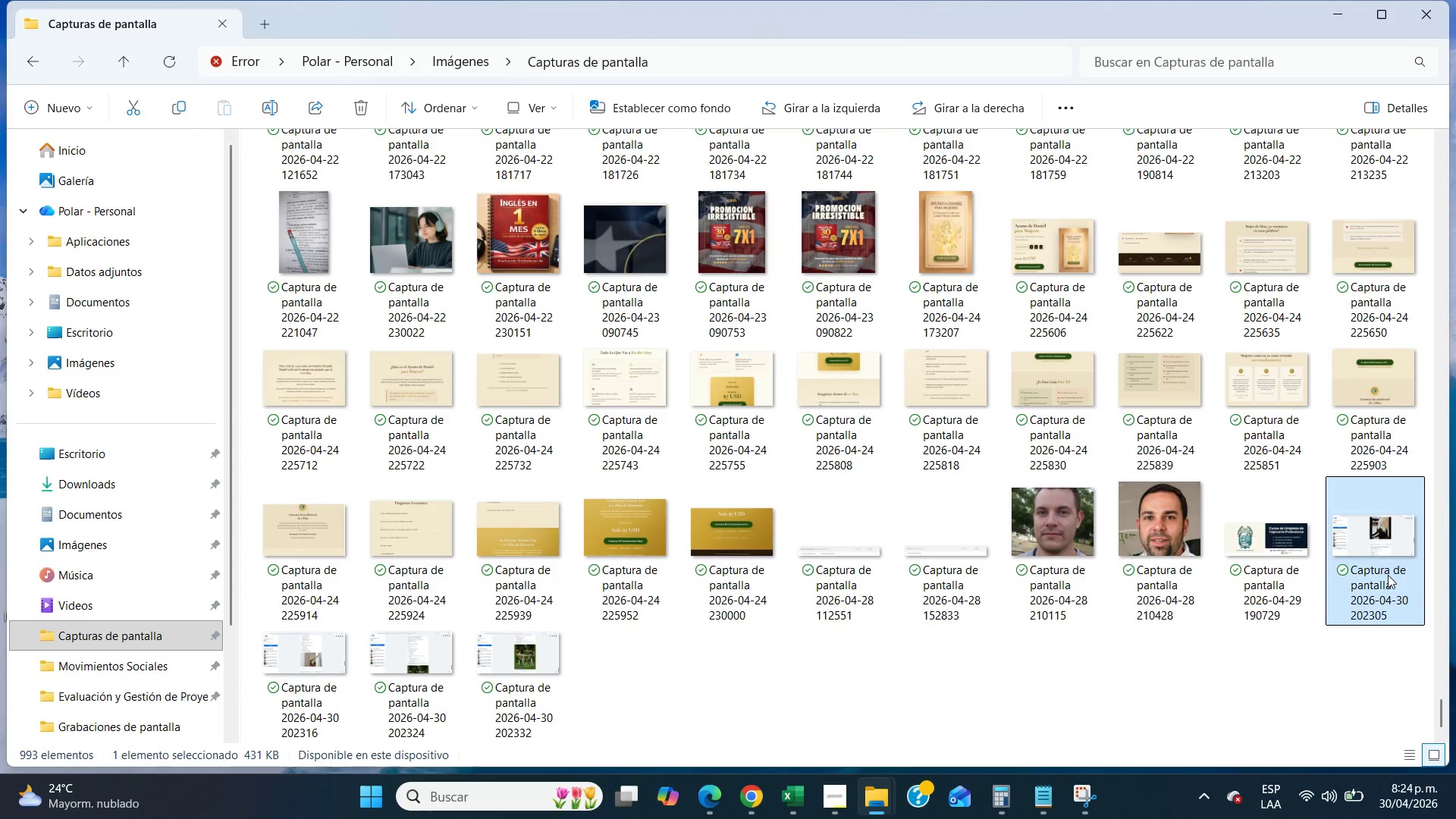 
scroll: coordinate [1455, 564], scroll_direction: down, amount: 5.0
 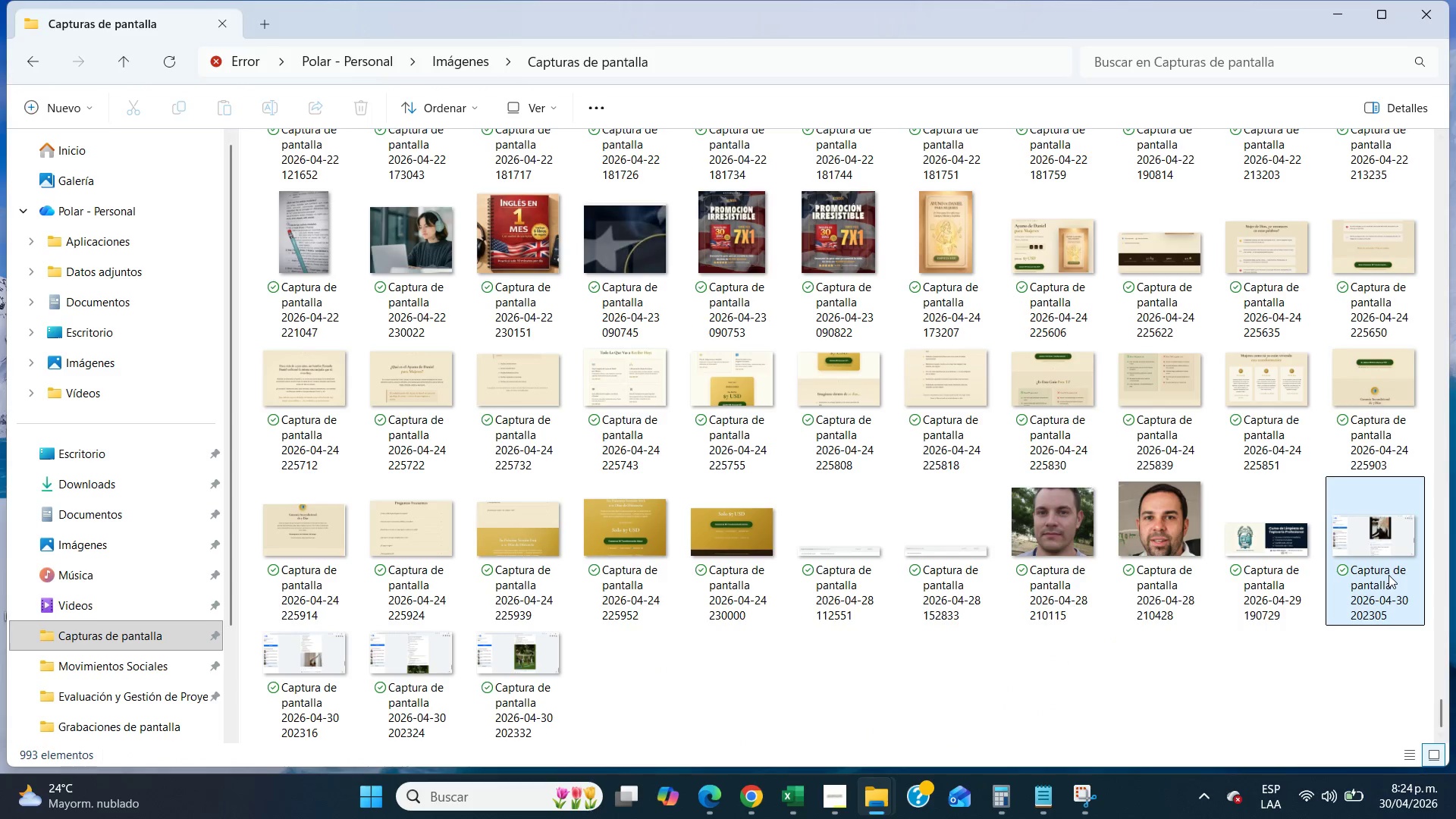 
key(Control+X)
 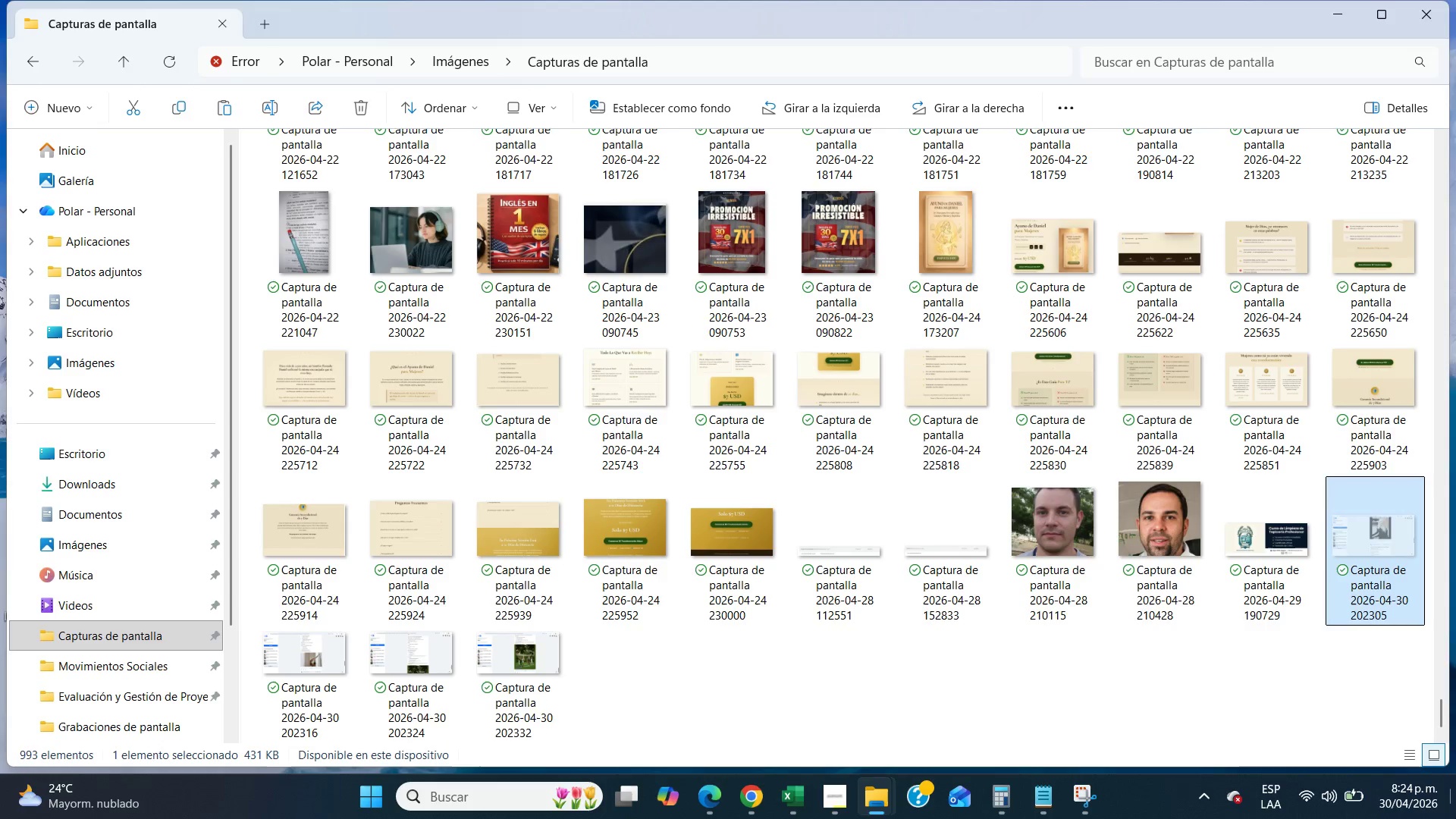 
left_click([1455, 818])
 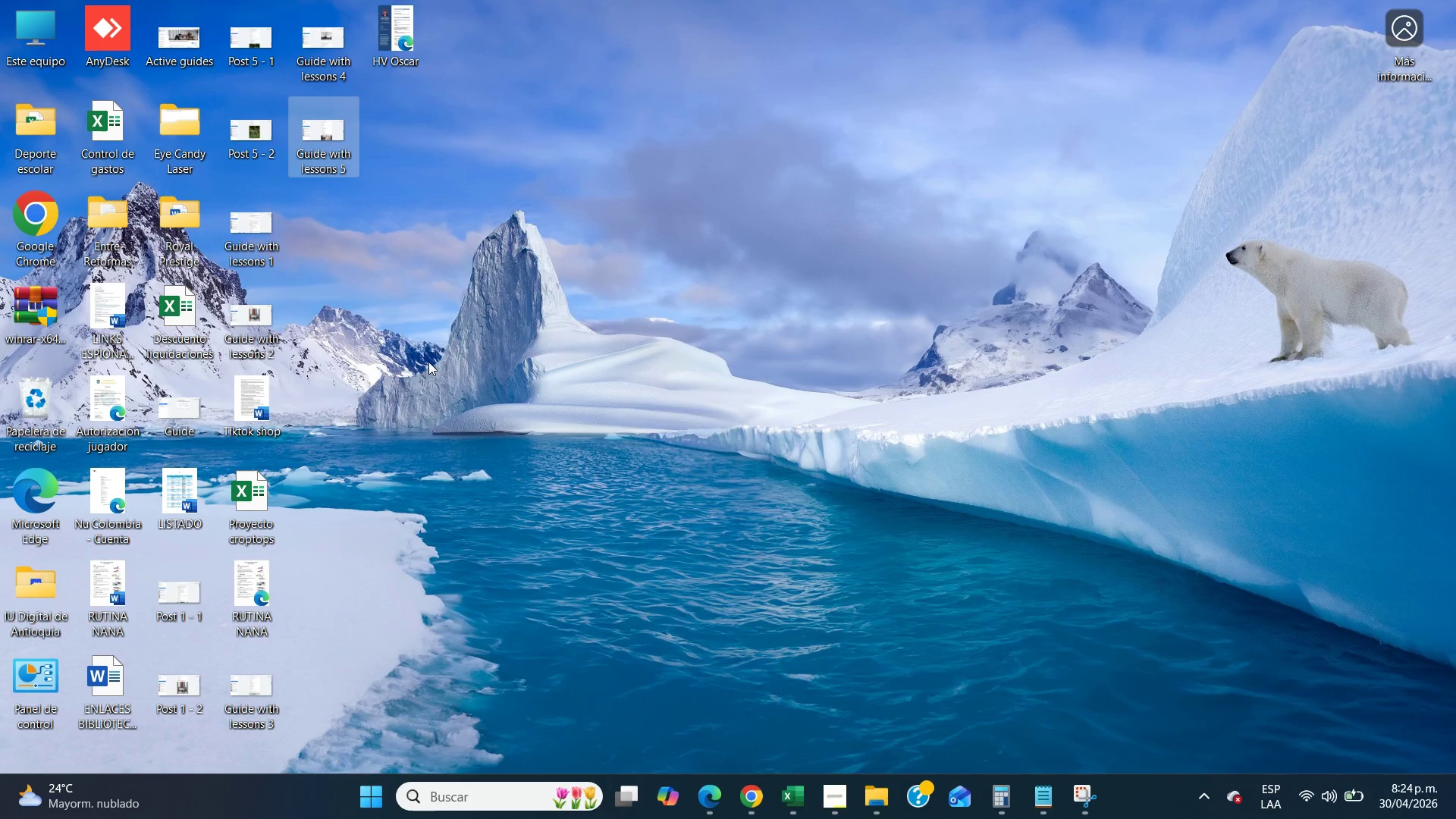 
left_click([431, 355])
 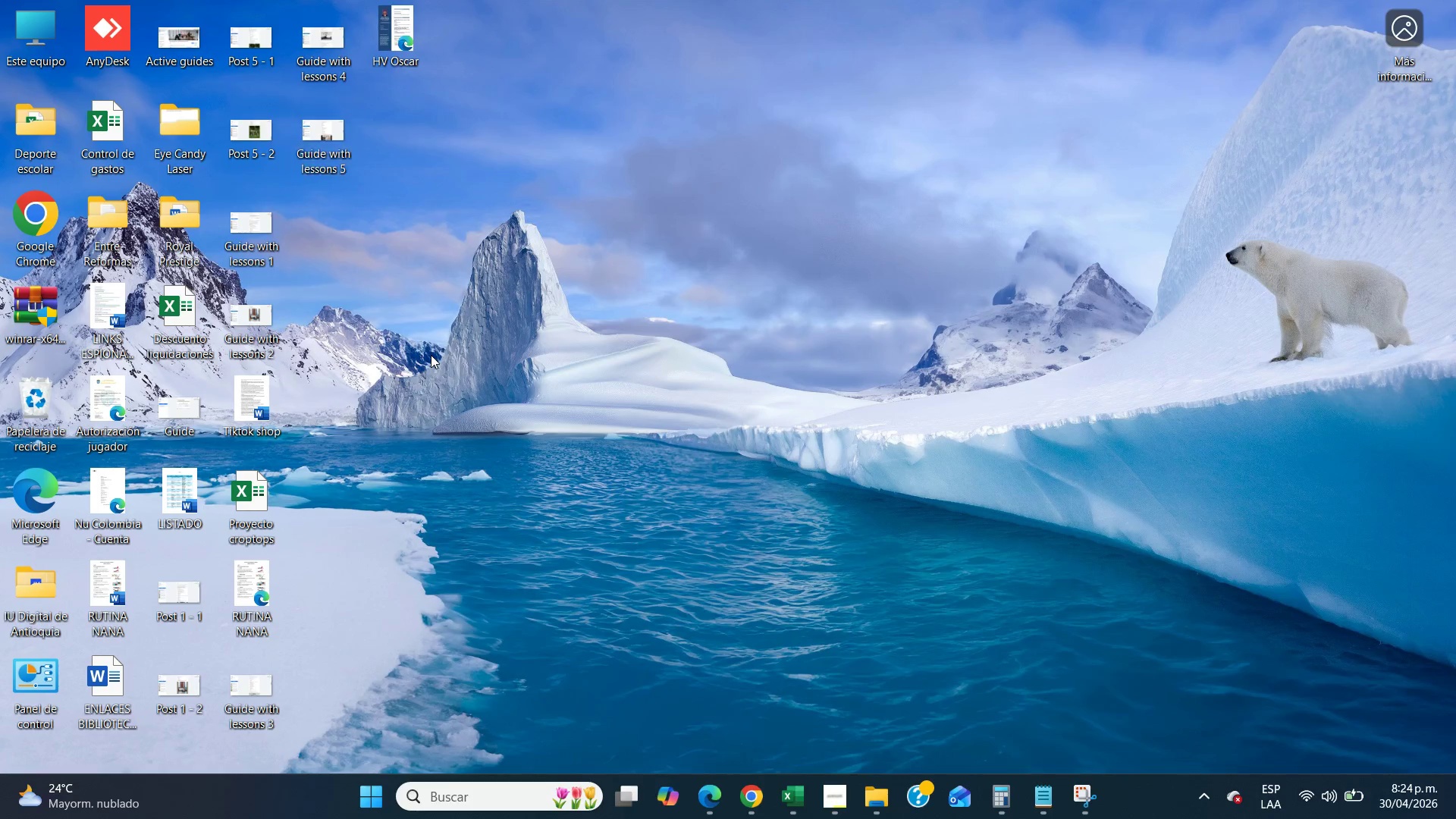 
key(Control+V)
 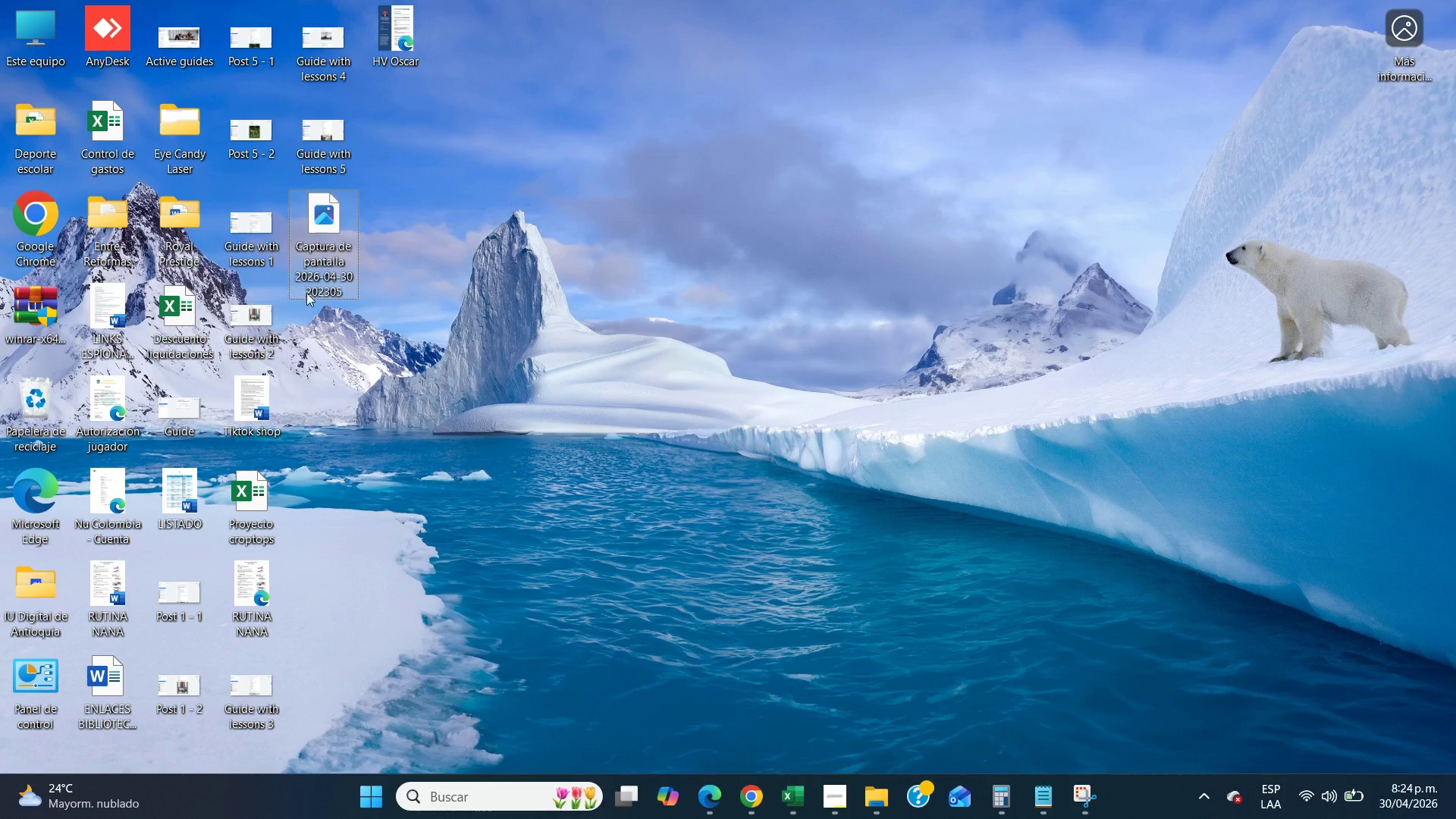 
right_click([331, 271])
 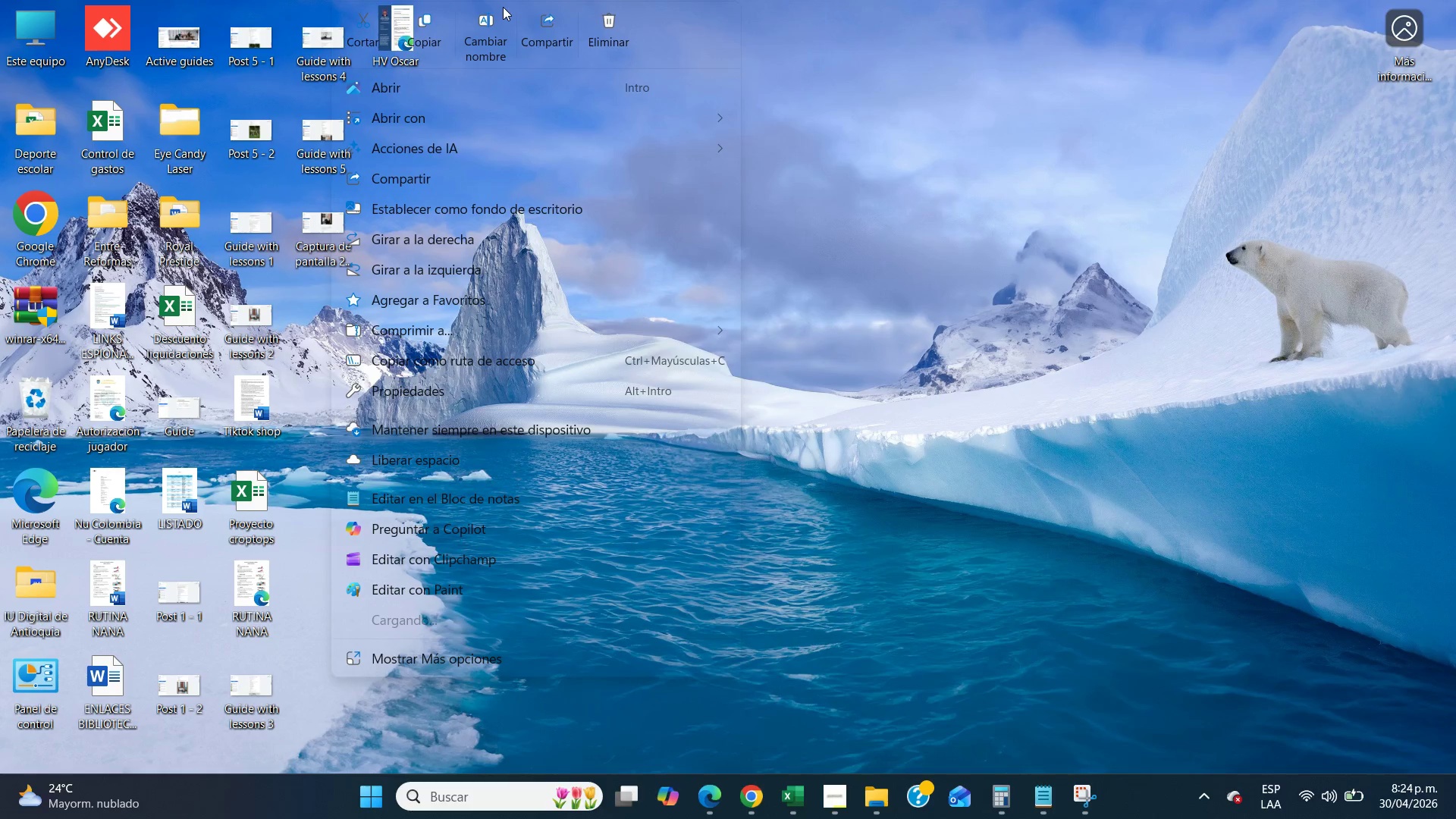 
left_click([492, 14])
 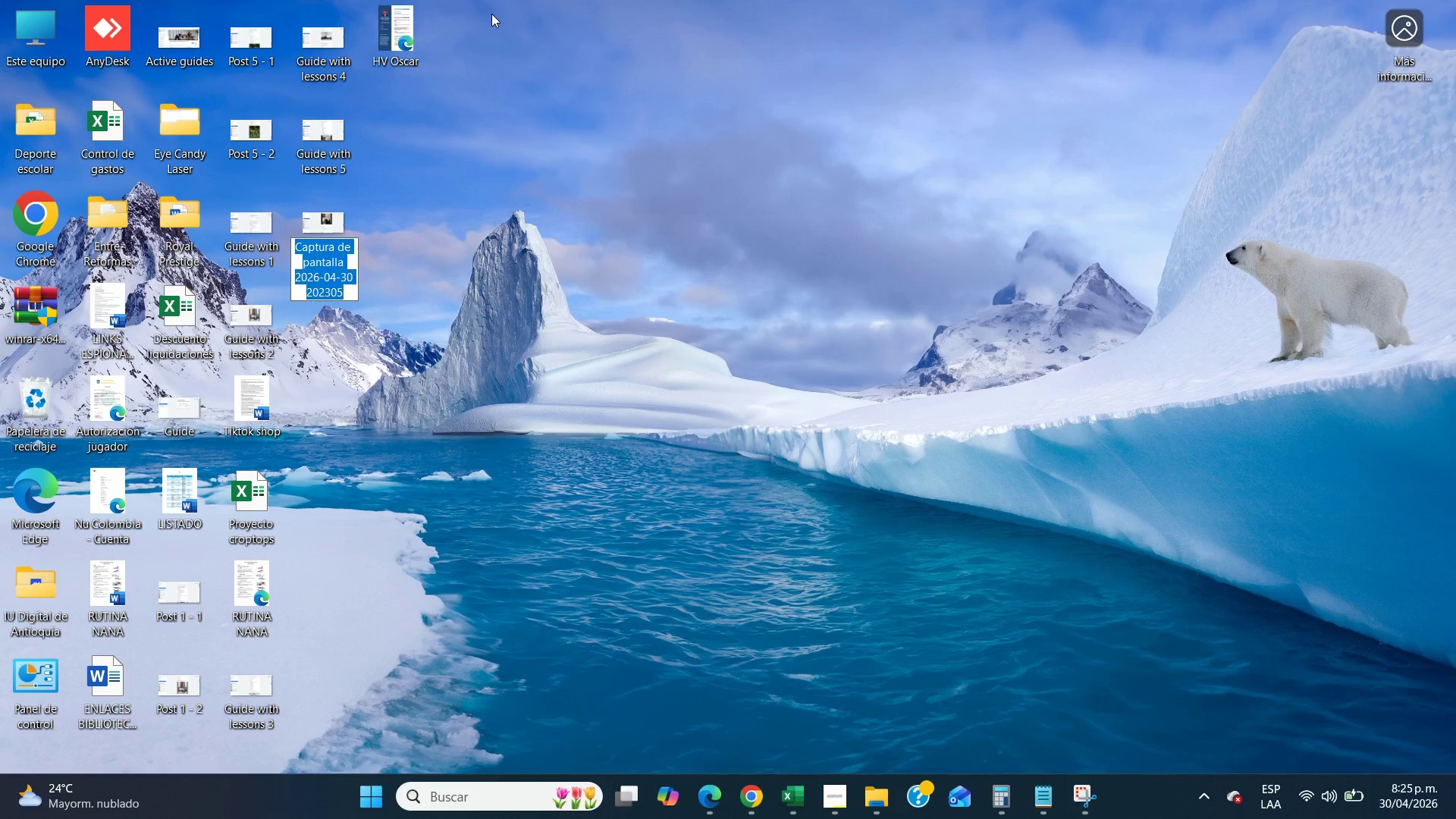 
type(Guide with lessons 6)
 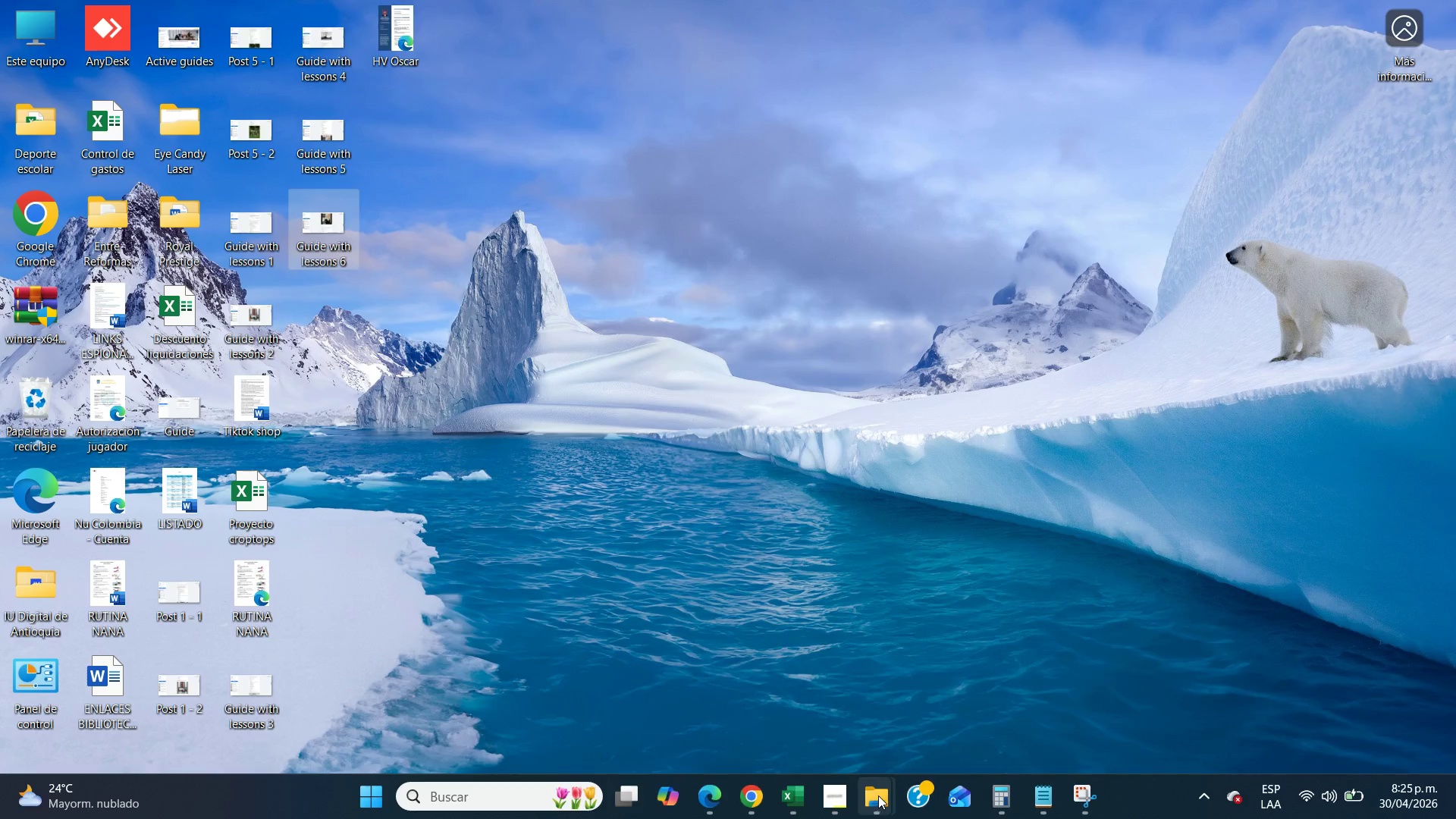 
double_click([959, 720])
 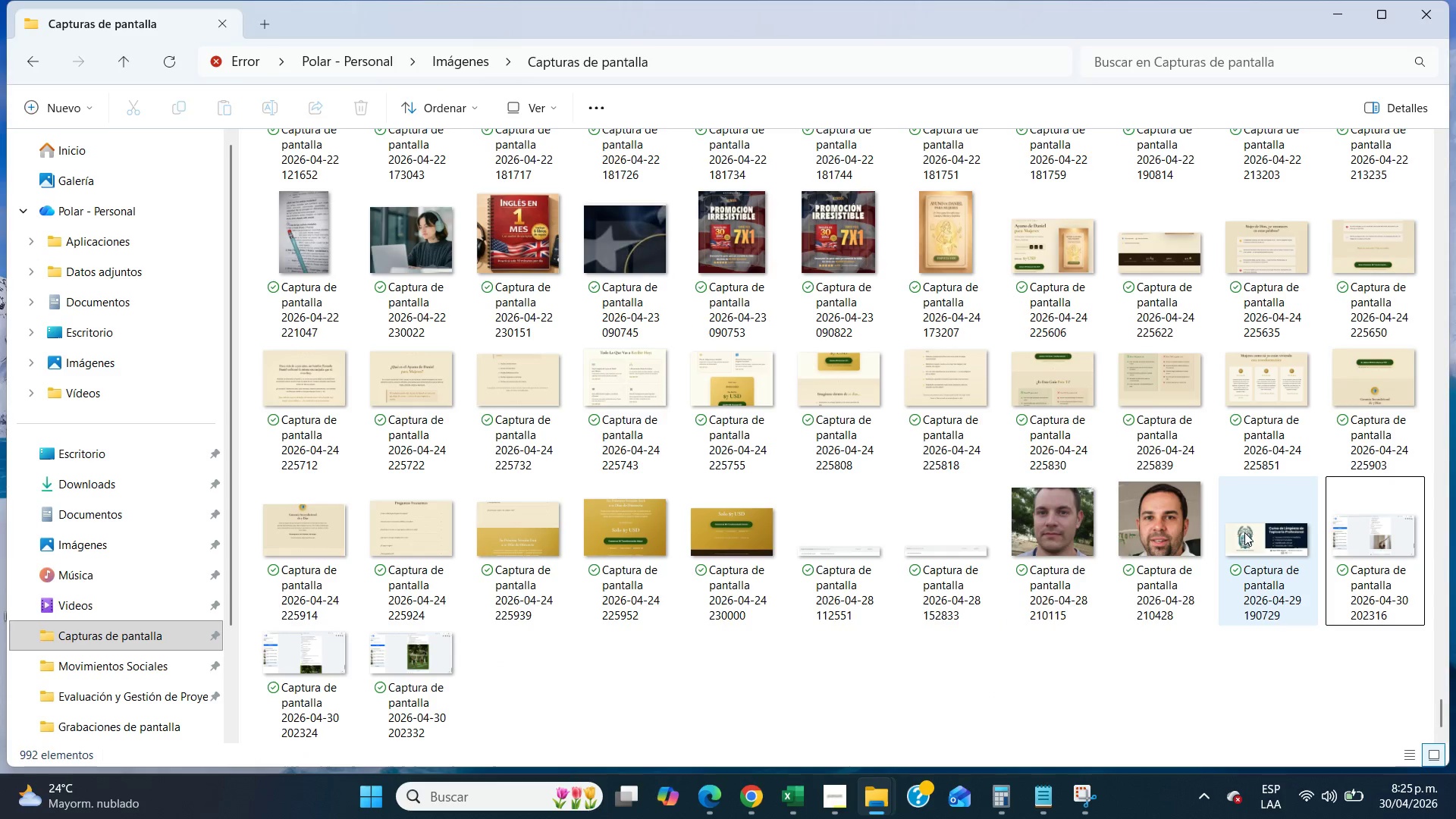 
left_click([1375, 567])
 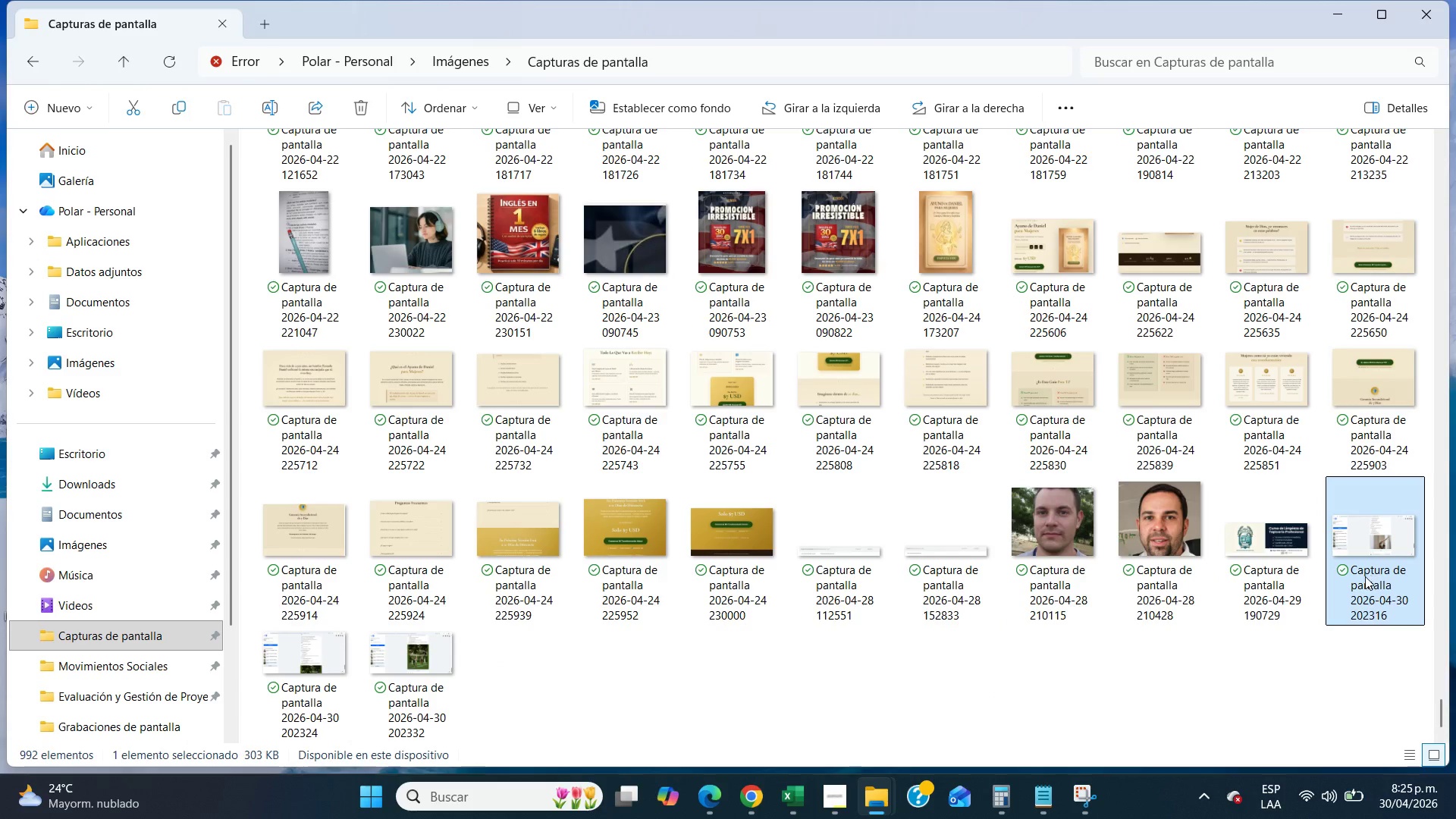 
scroll: coordinate [1280, 538], scroll_direction: down, amount: 5.0
 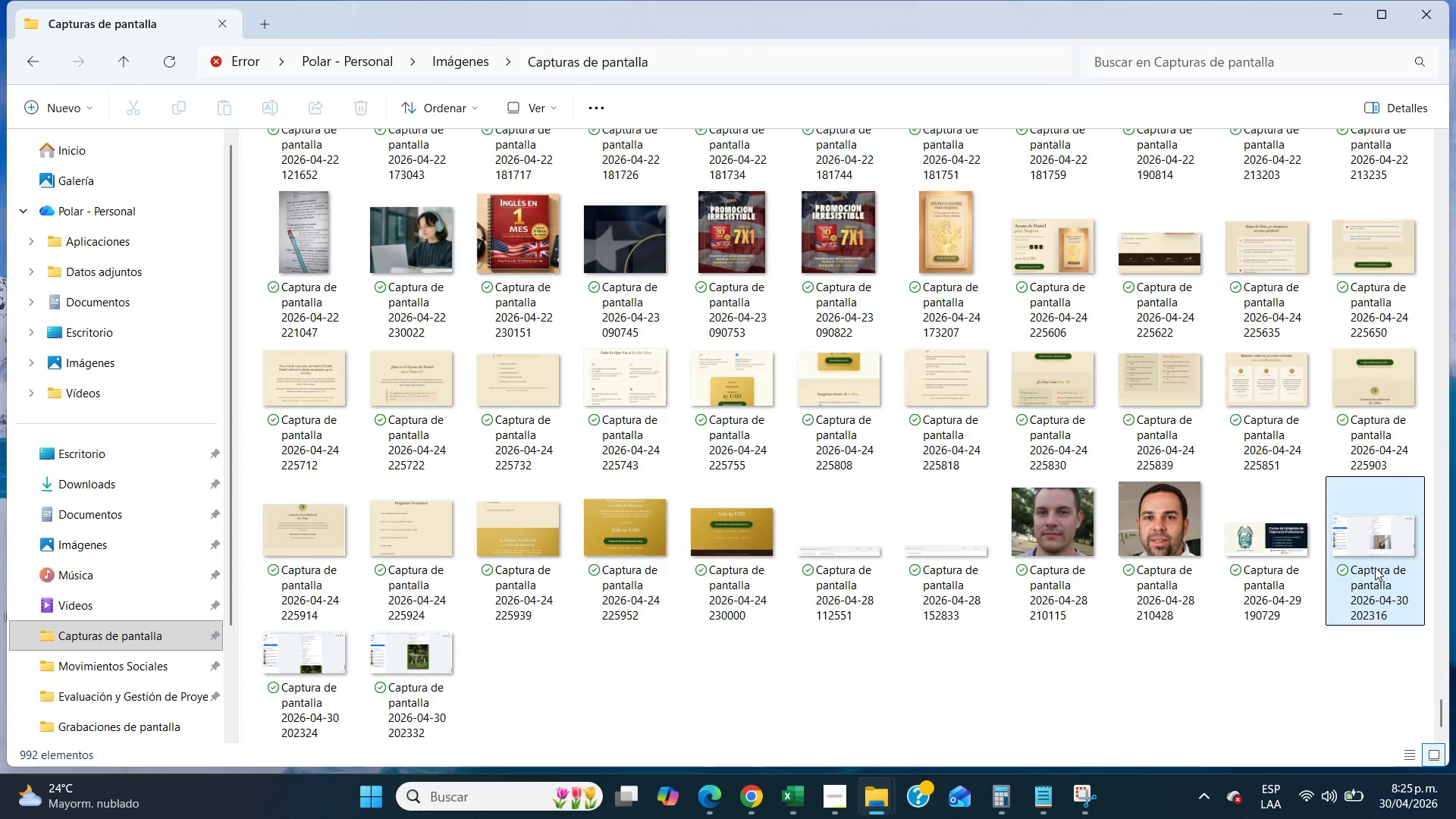 
key(Control+X)
 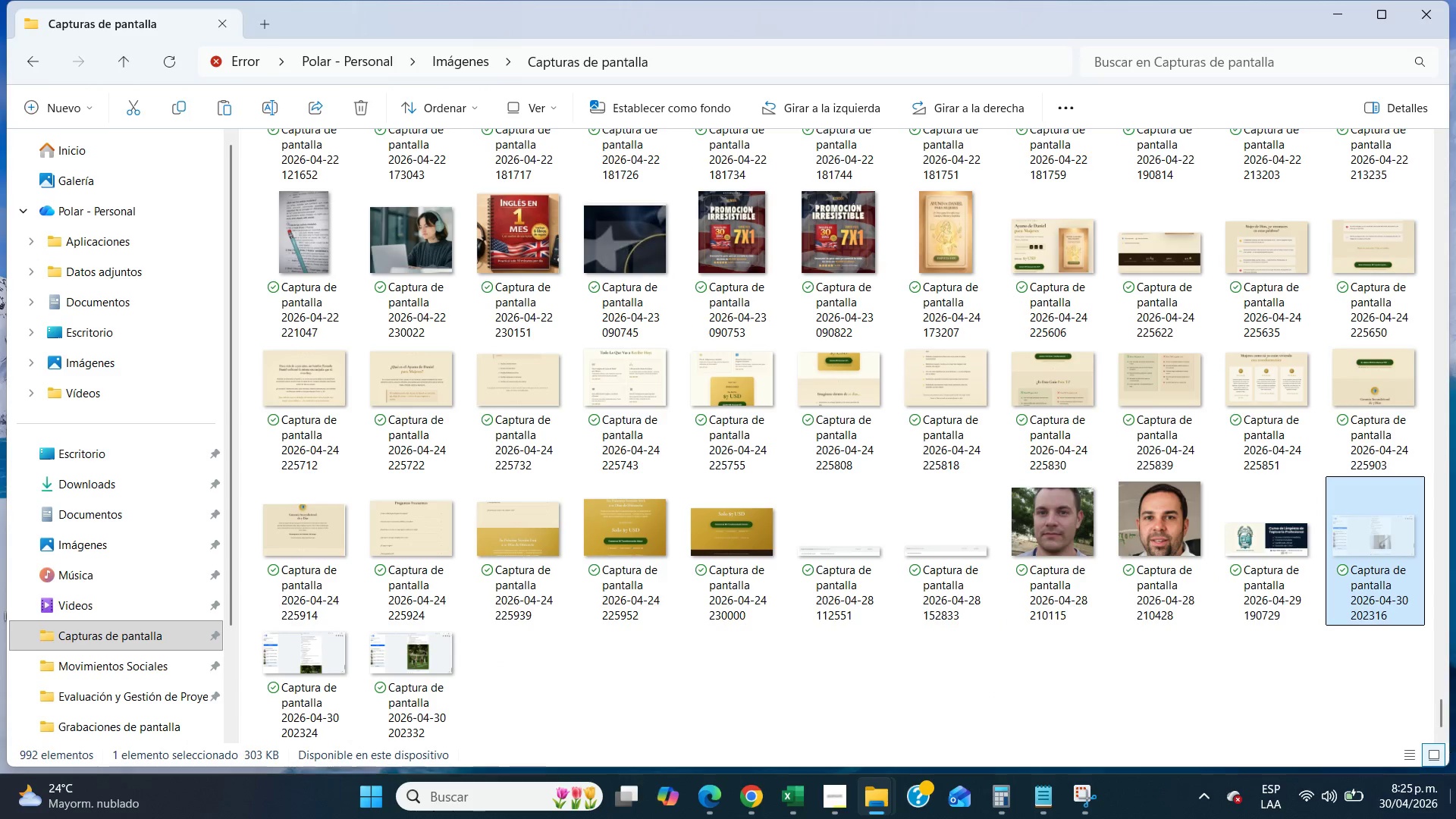 
left_click([1455, 818])
 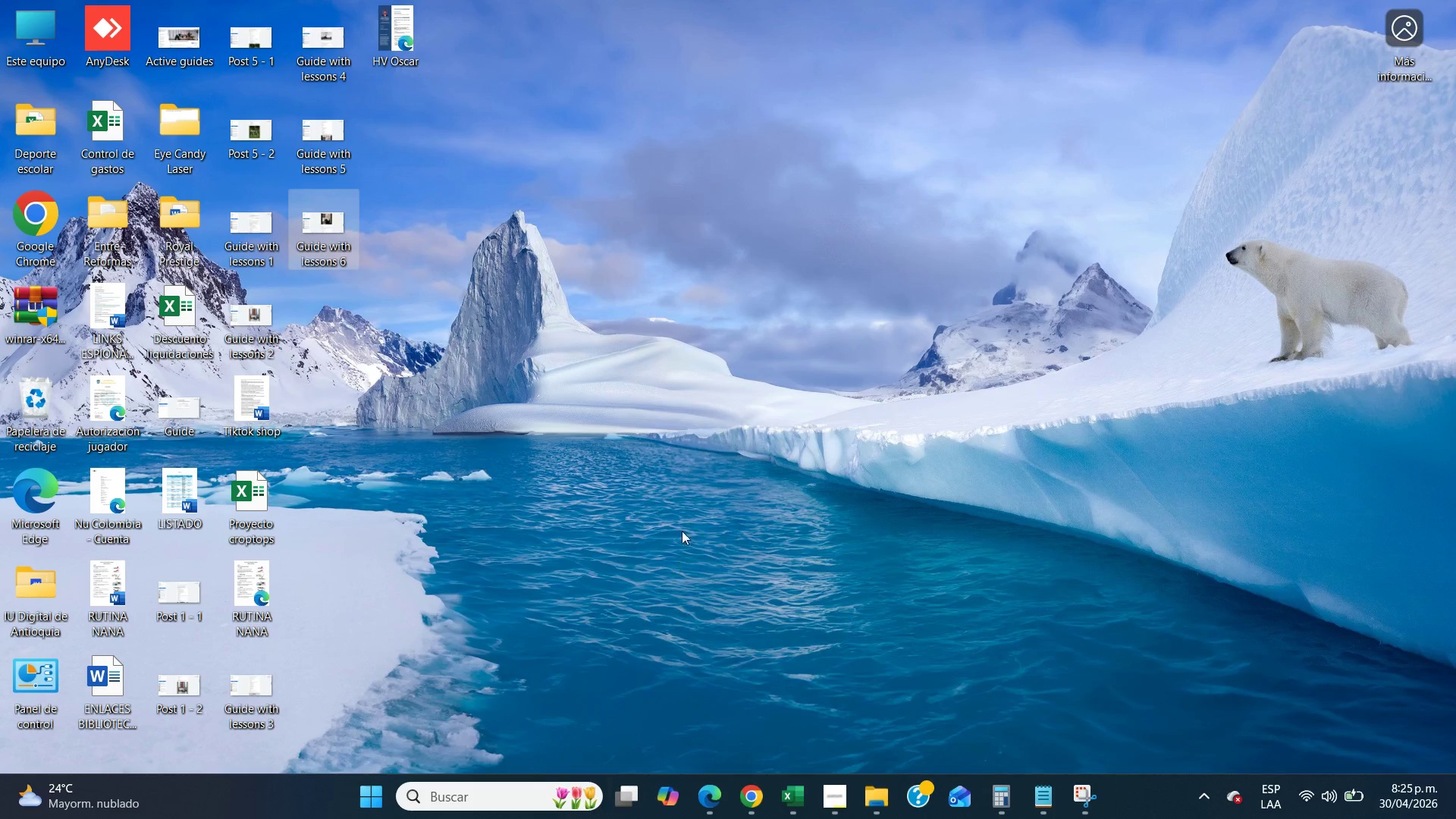 
left_click([599, 449])
 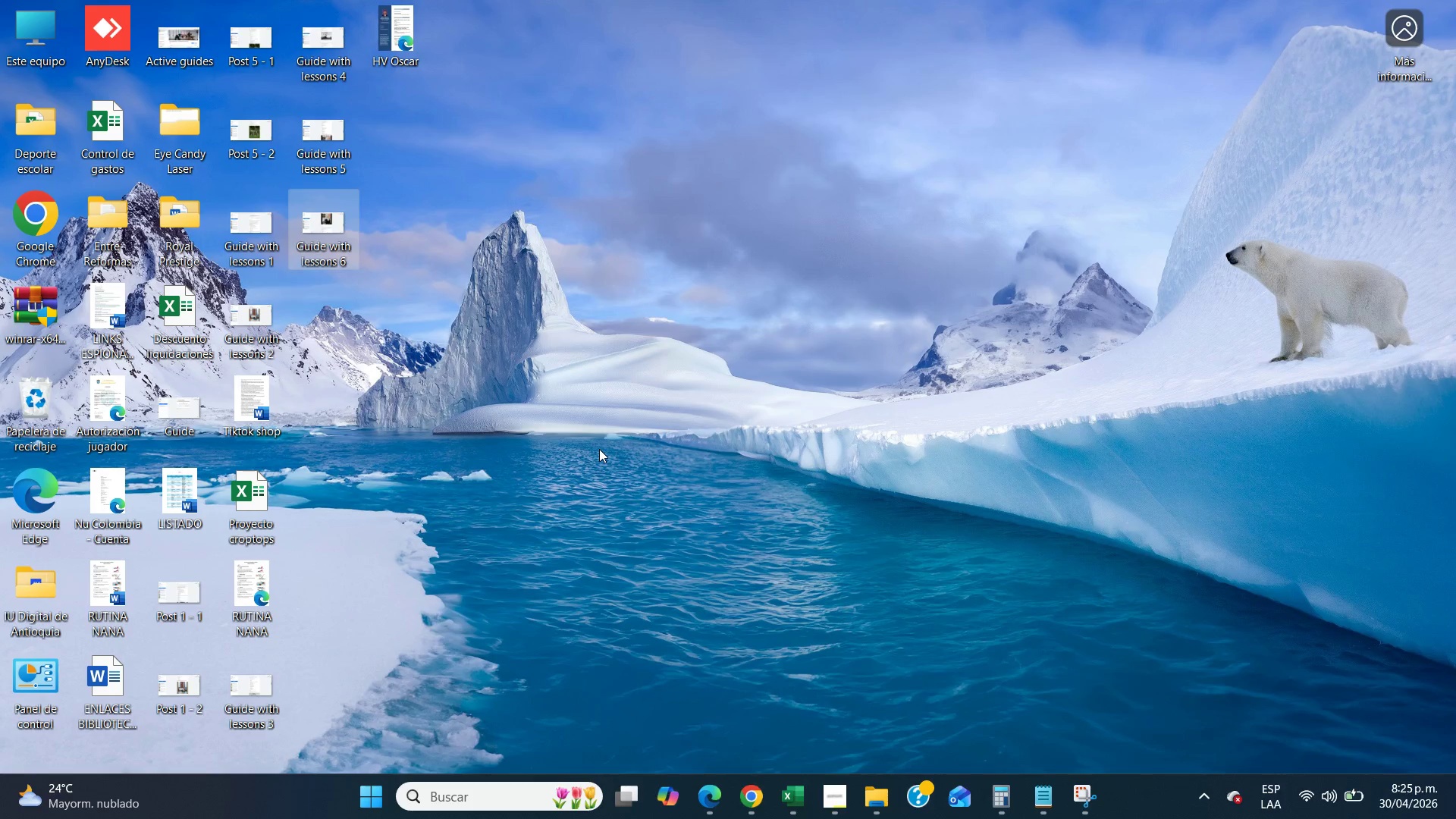 
key(Control+V)
 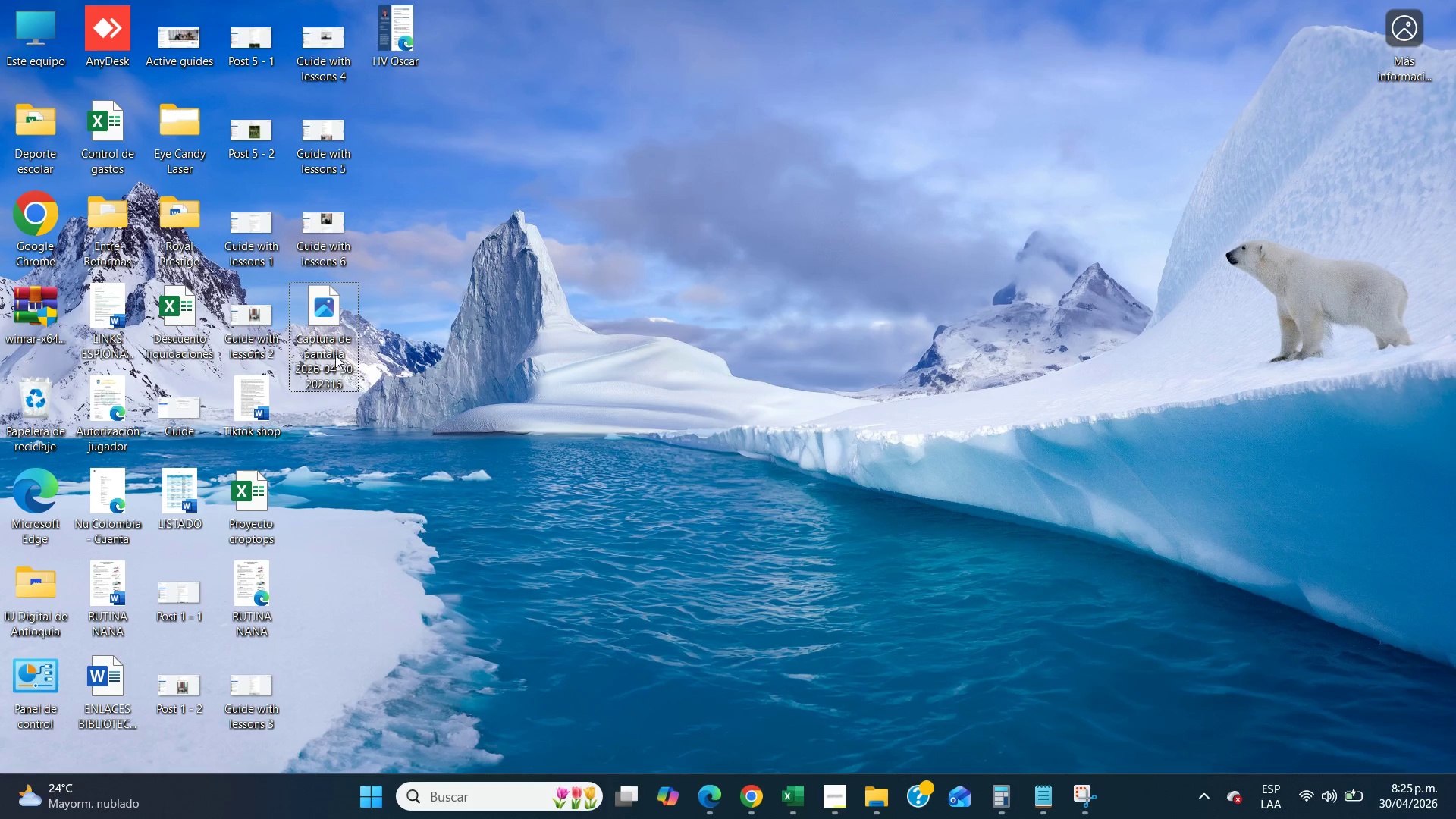 
right_click([334, 353])
 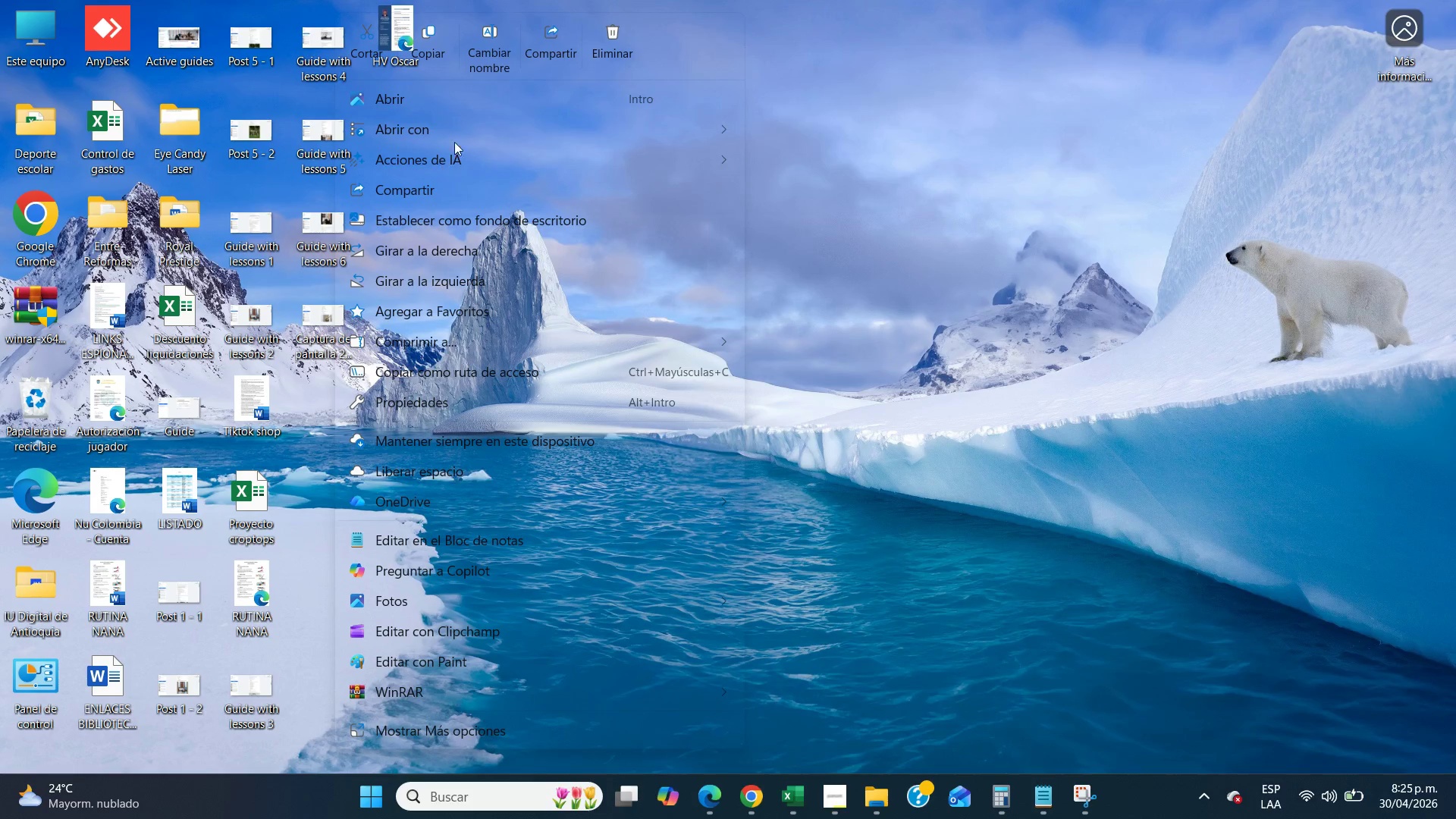 
left_click([490, 51])
 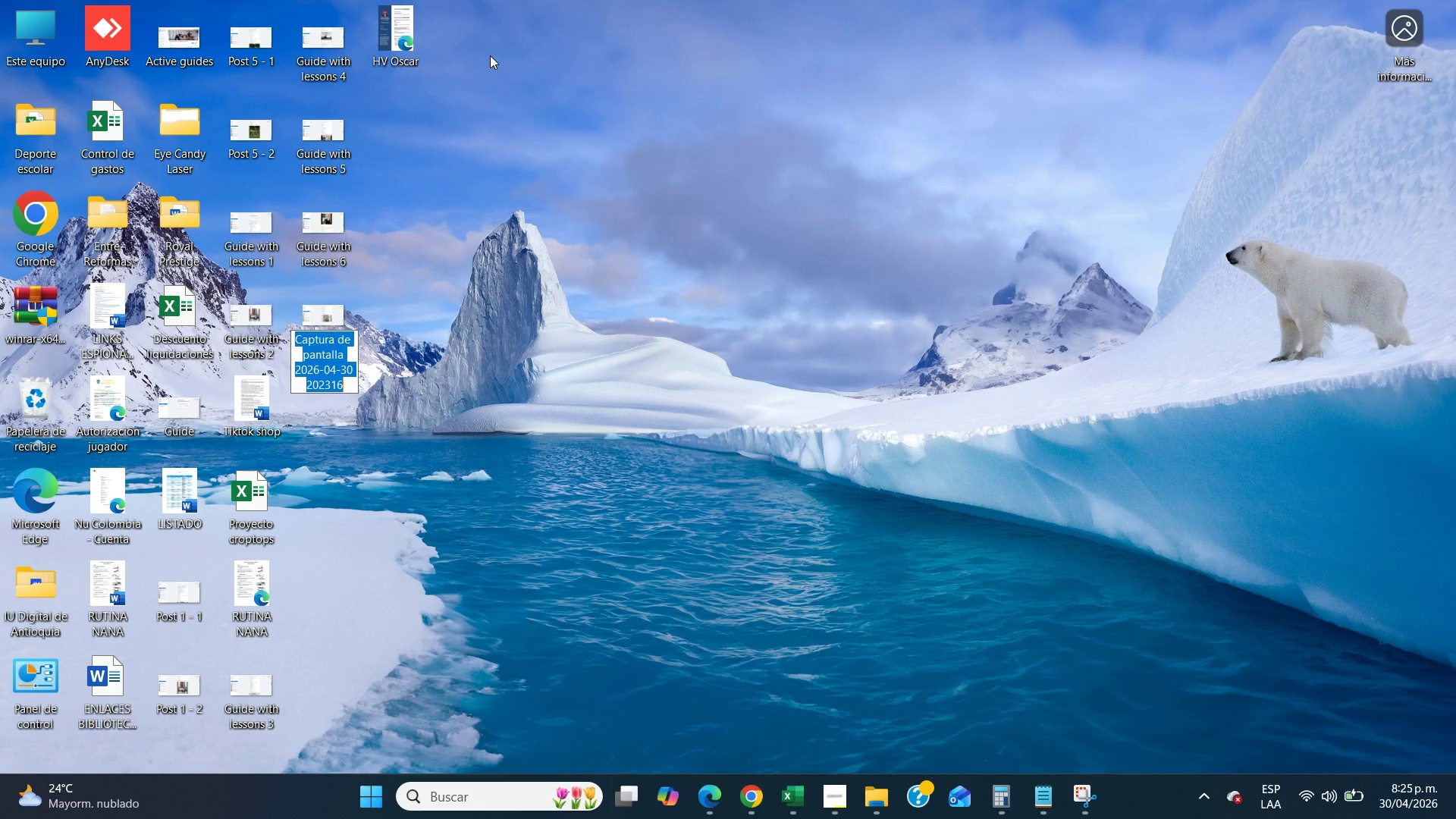 
type(Guide with lessons 7)
 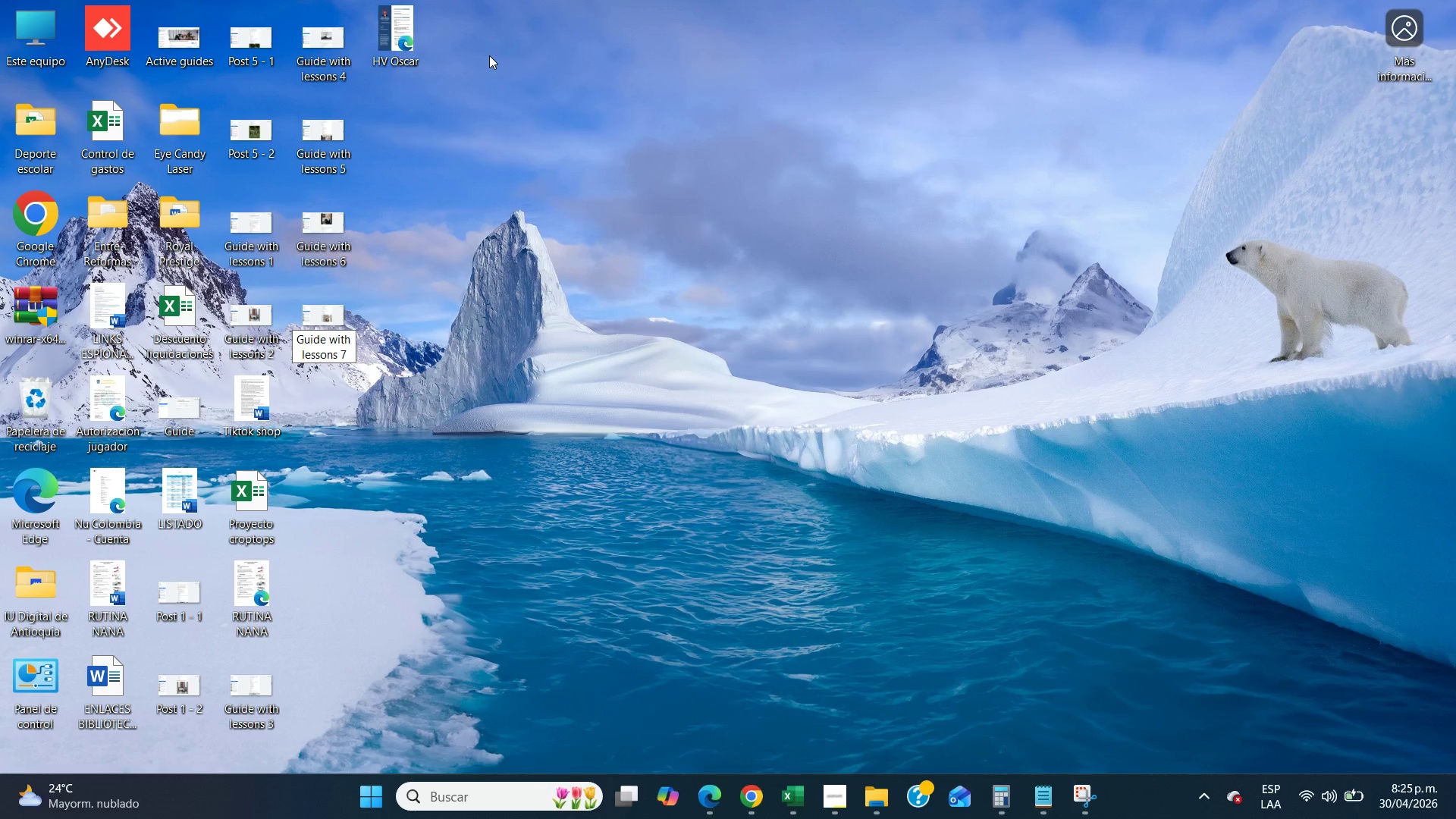 
left_click([593, 388])
 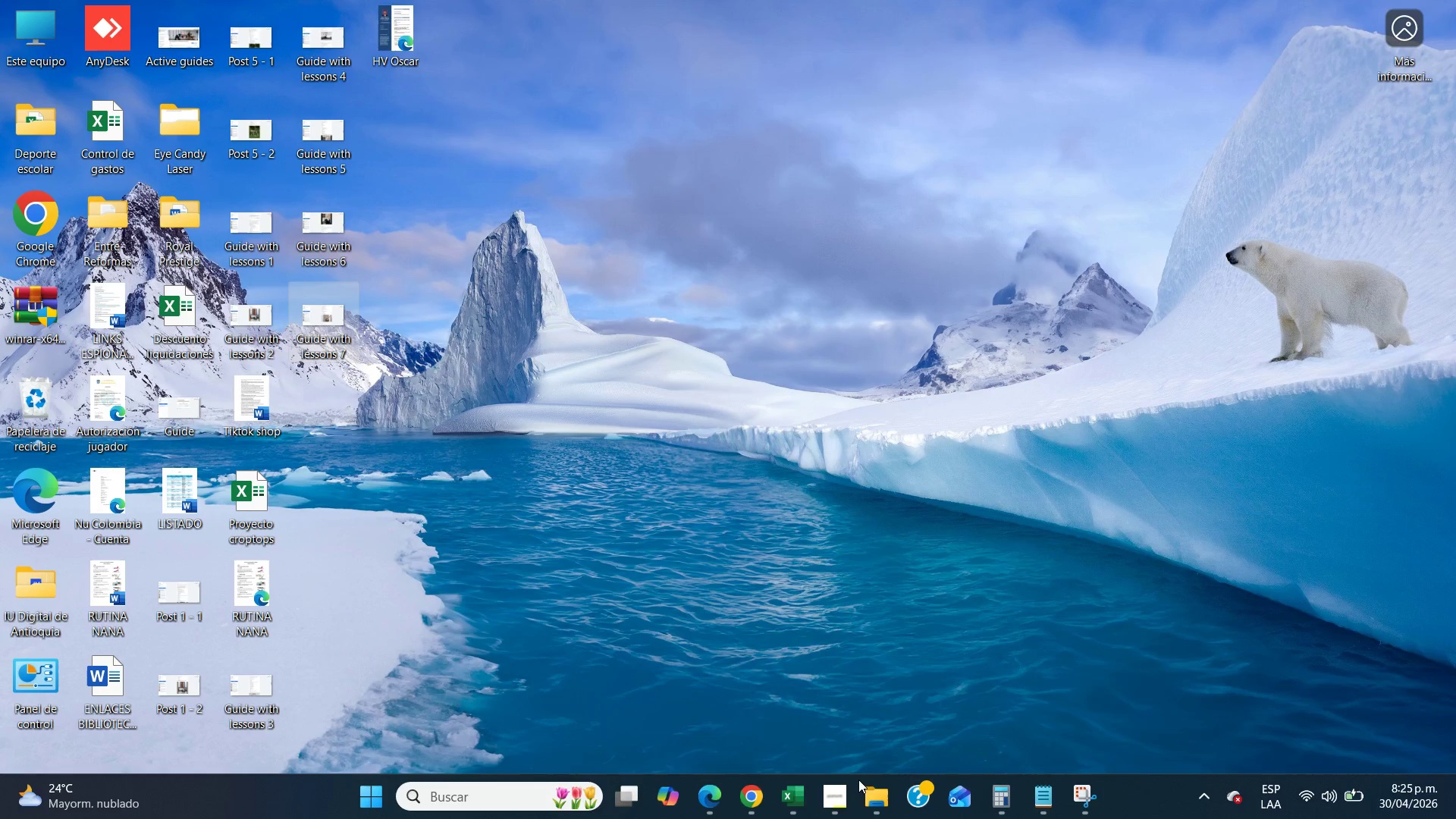 
left_click([868, 802])
 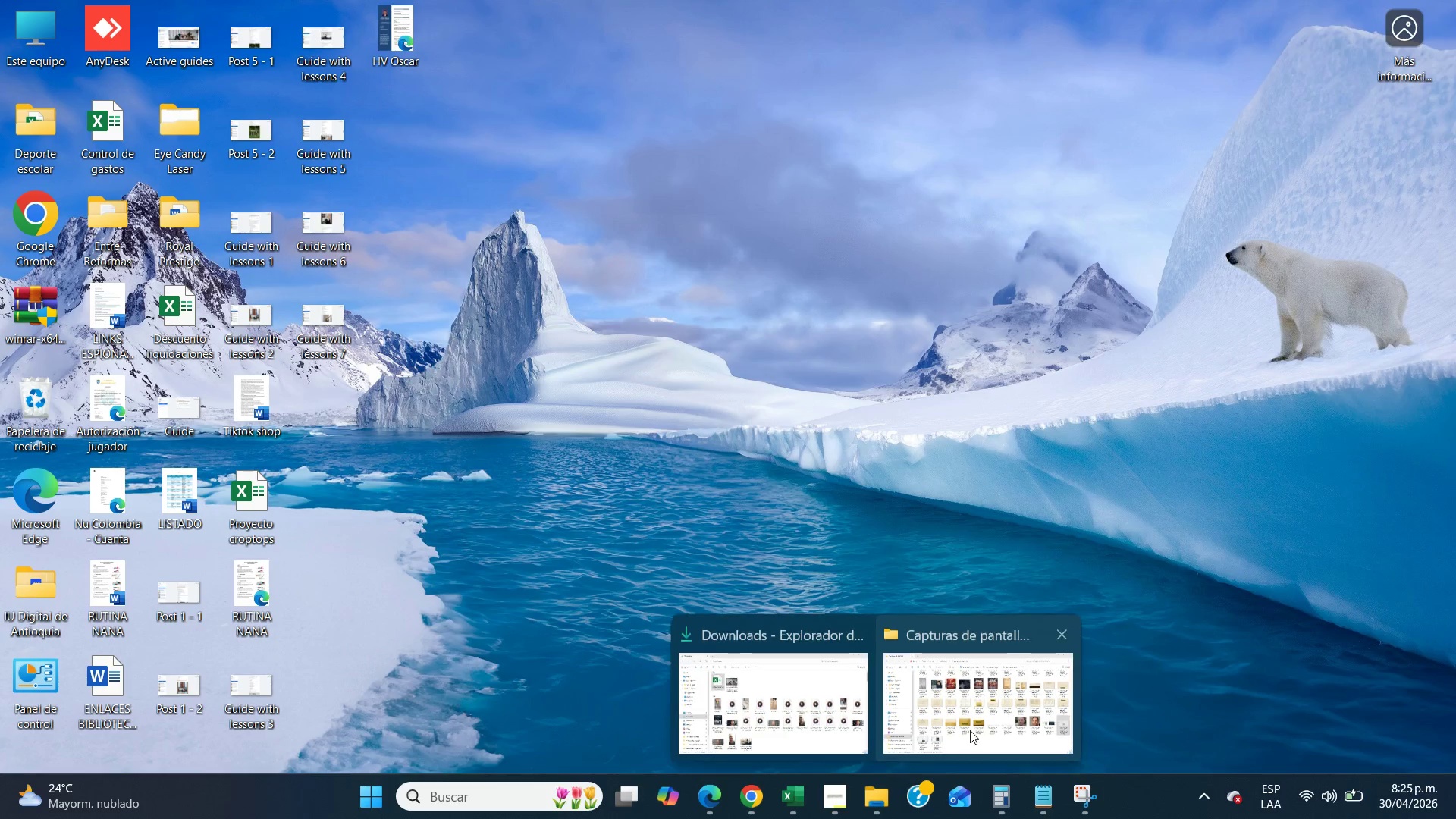 
left_click([987, 715])
 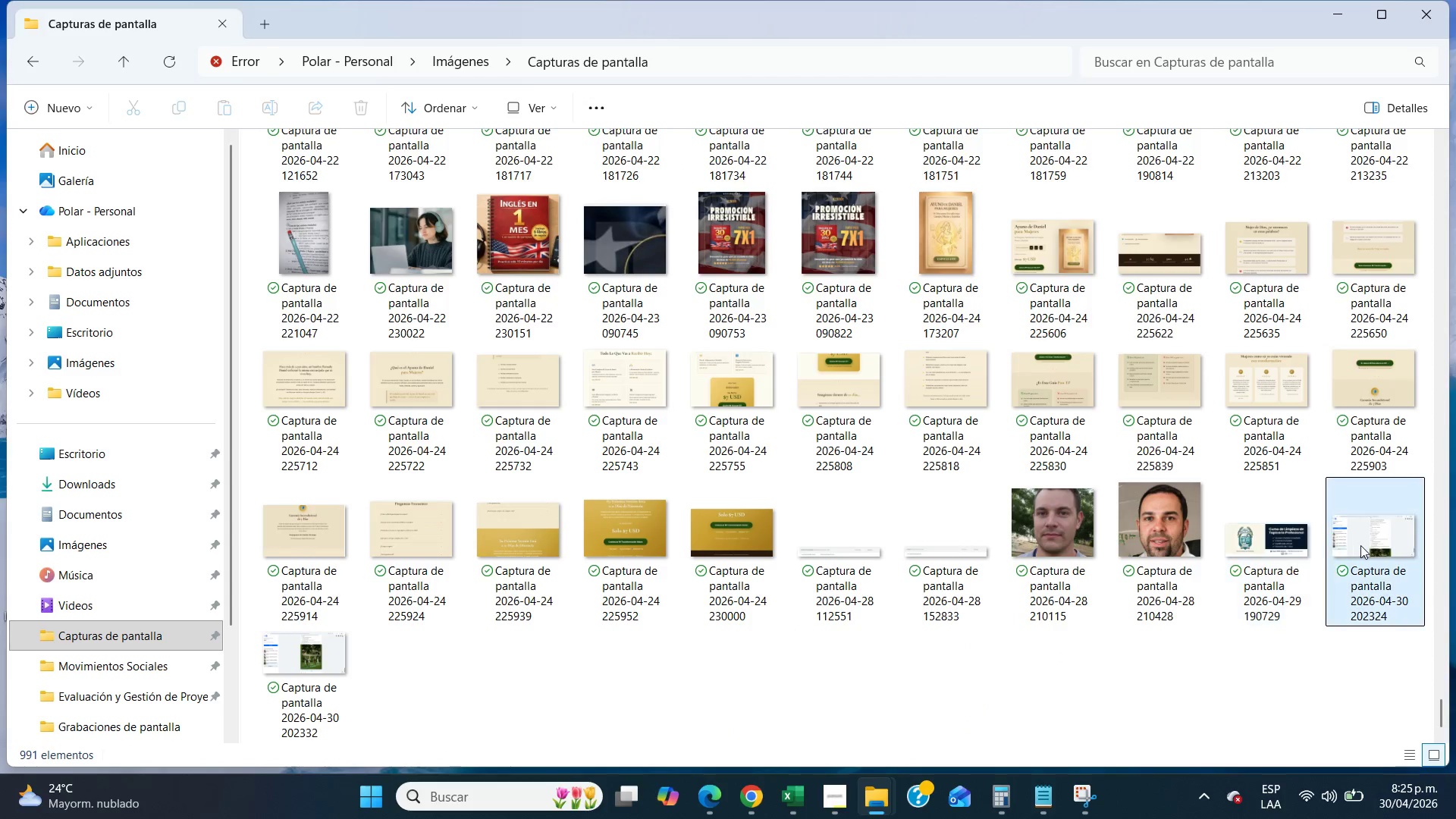 
left_click([1401, 542])
 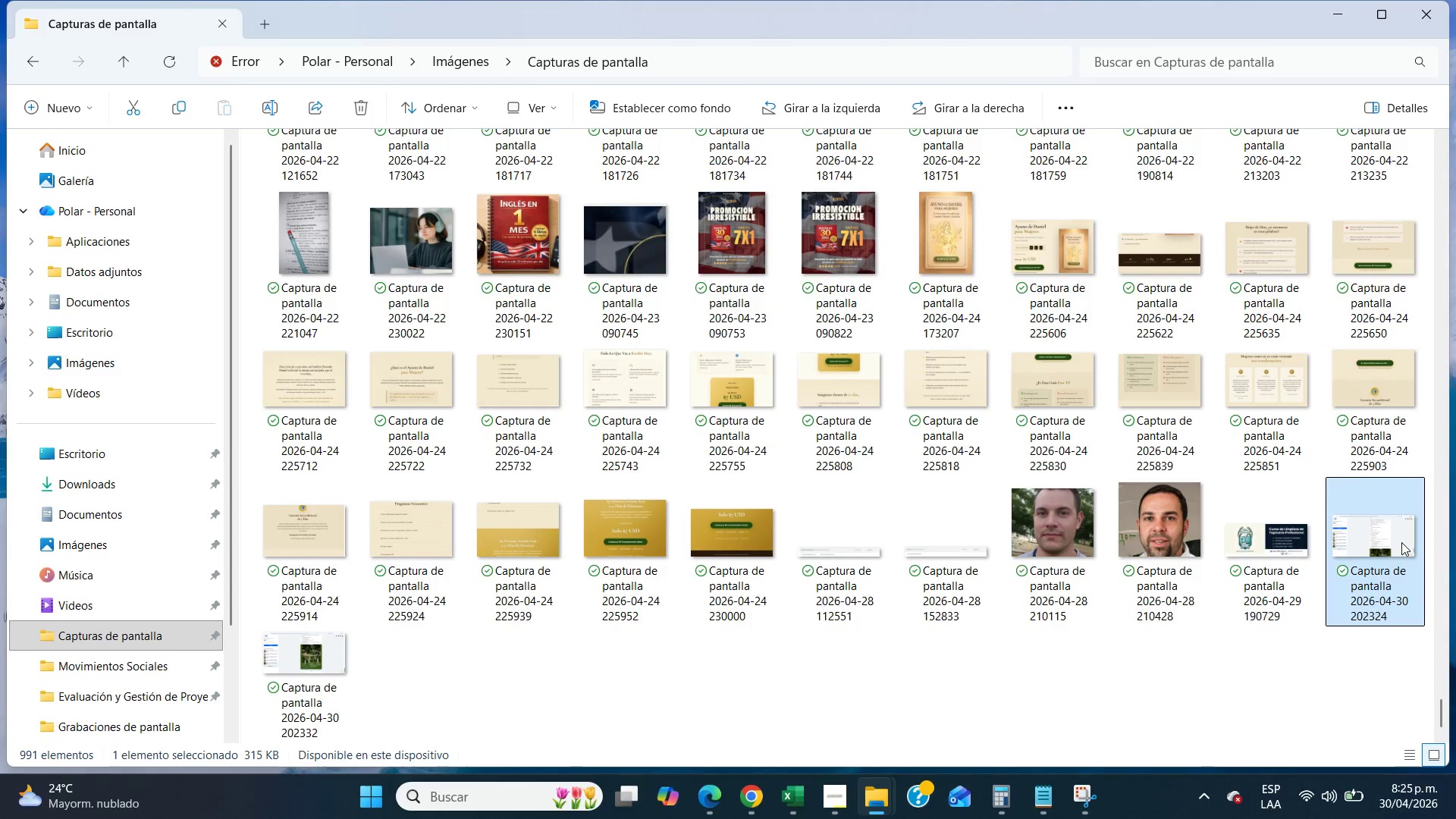 
key(Control+X)
 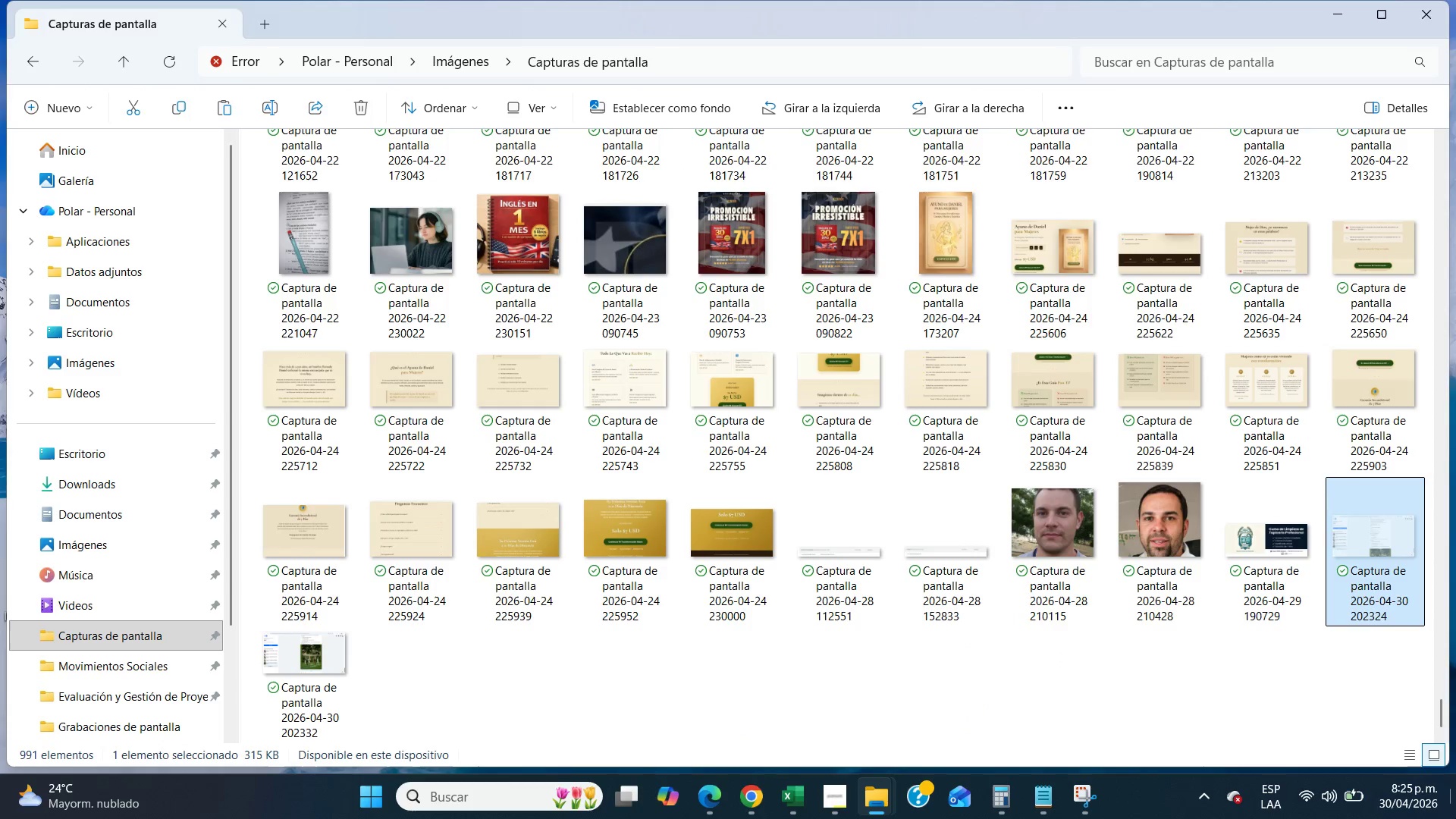 
left_click([1455, 818])
 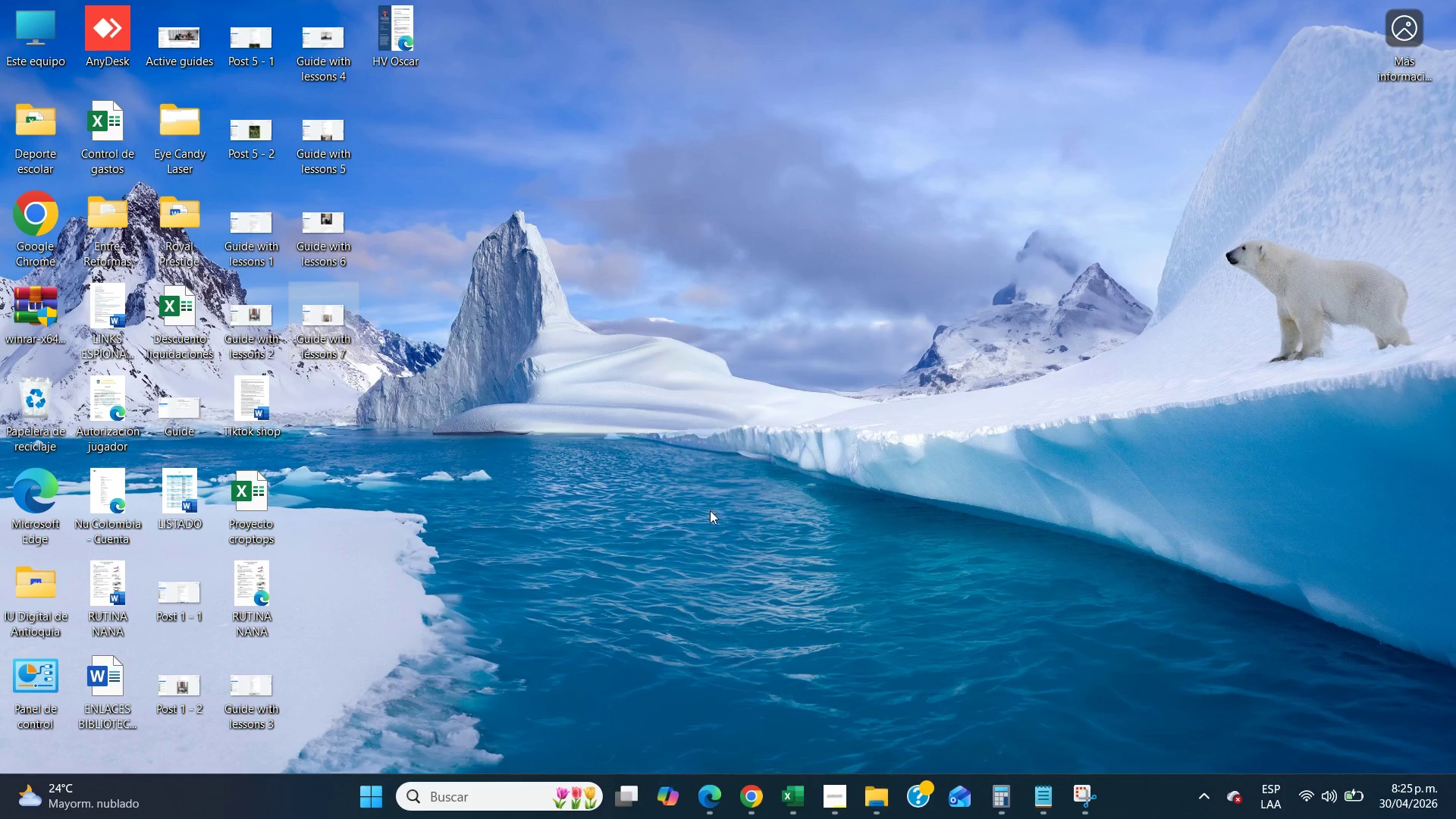 
left_click([709, 509])
 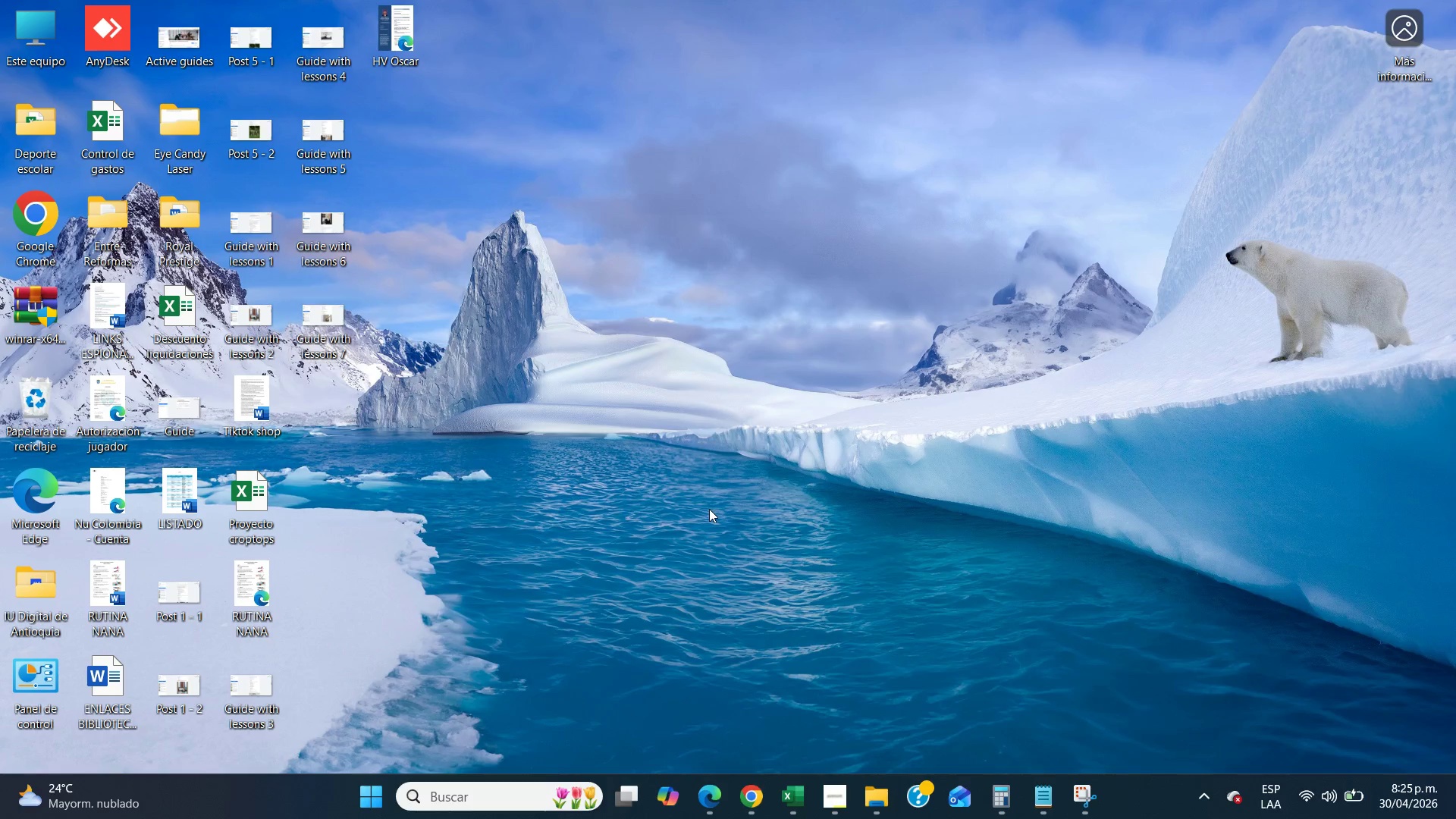 
key(Control+ControlLeft)
 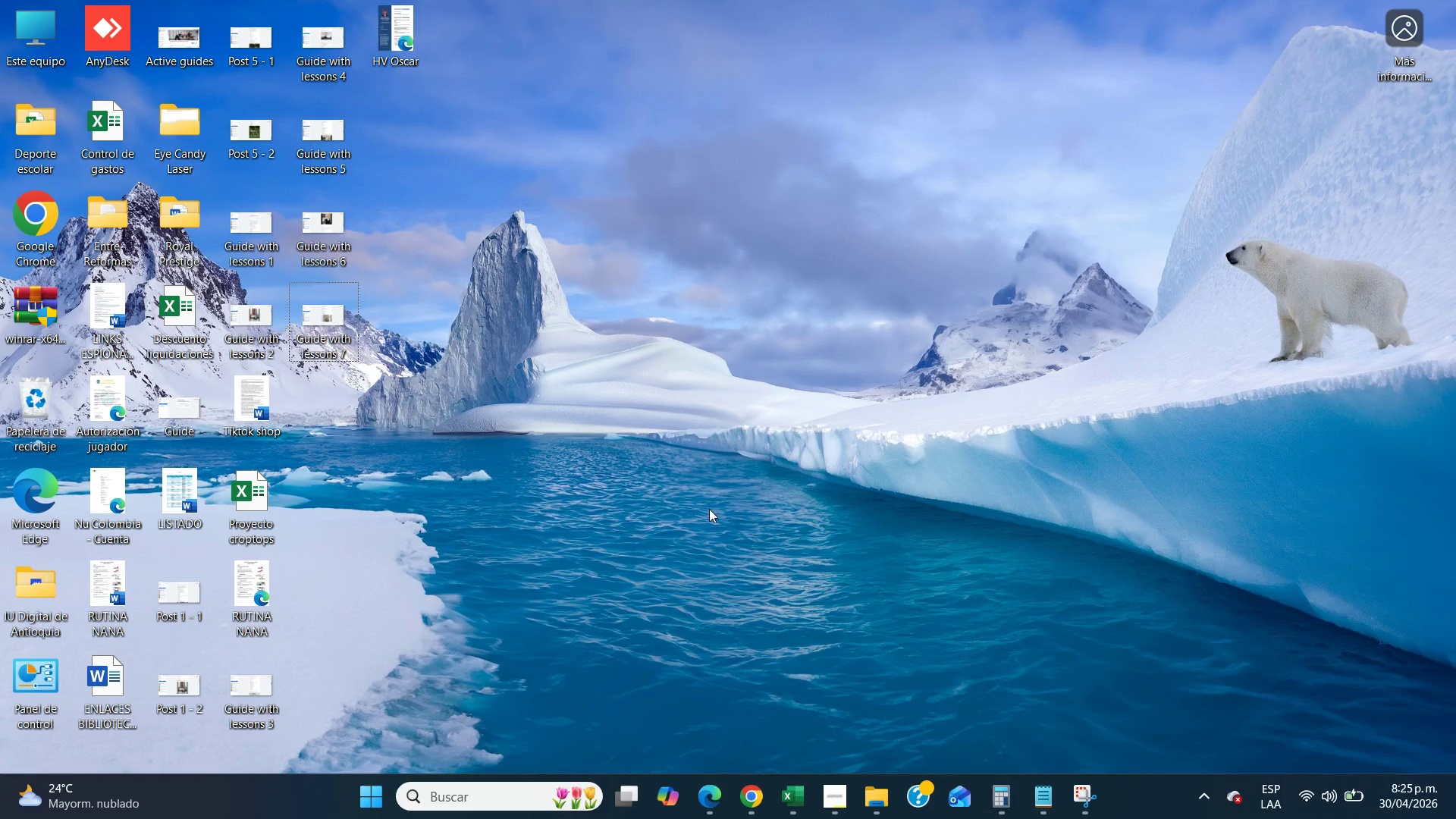 
key(Control+V)
 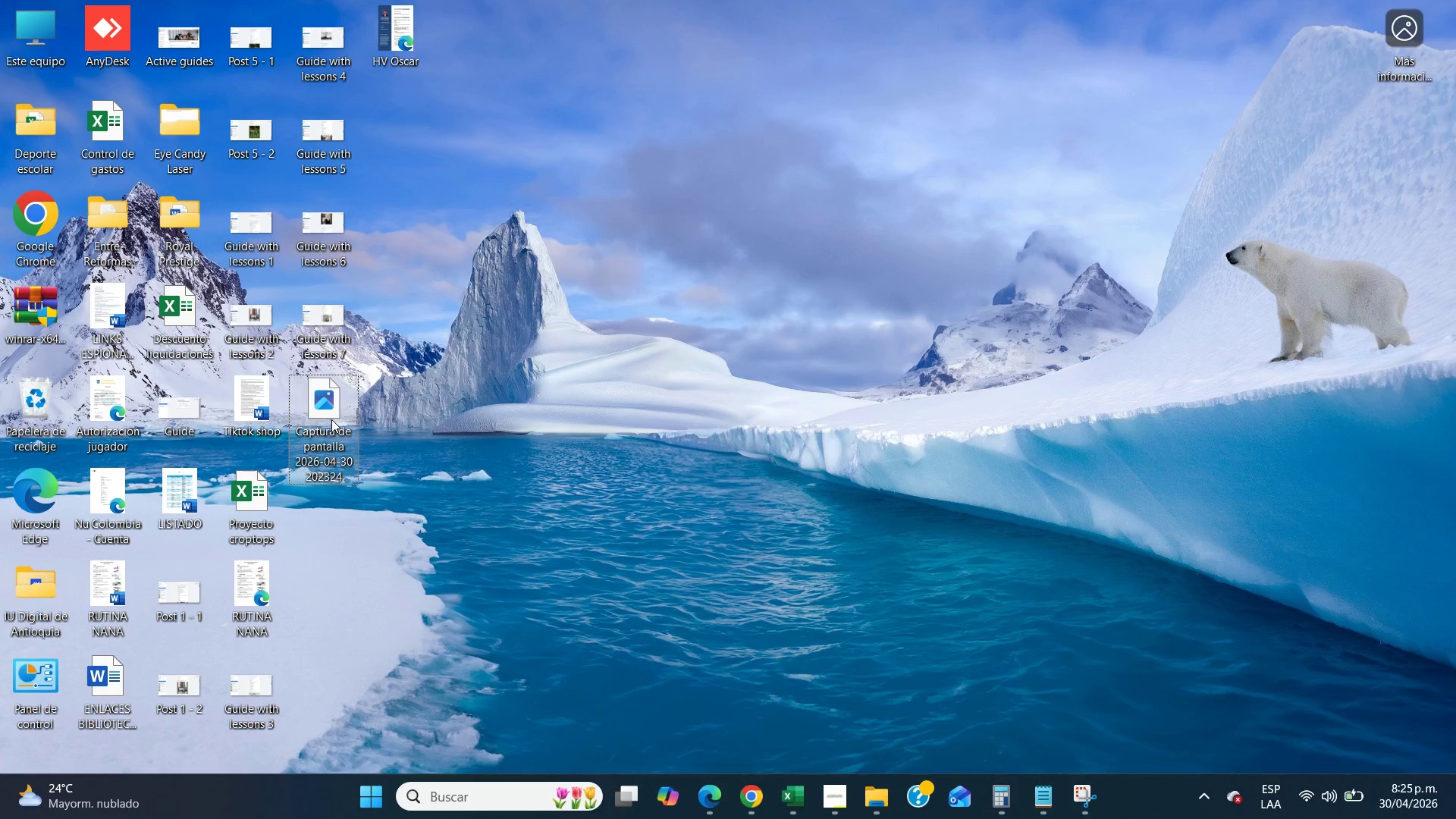 
right_click([331, 419])
 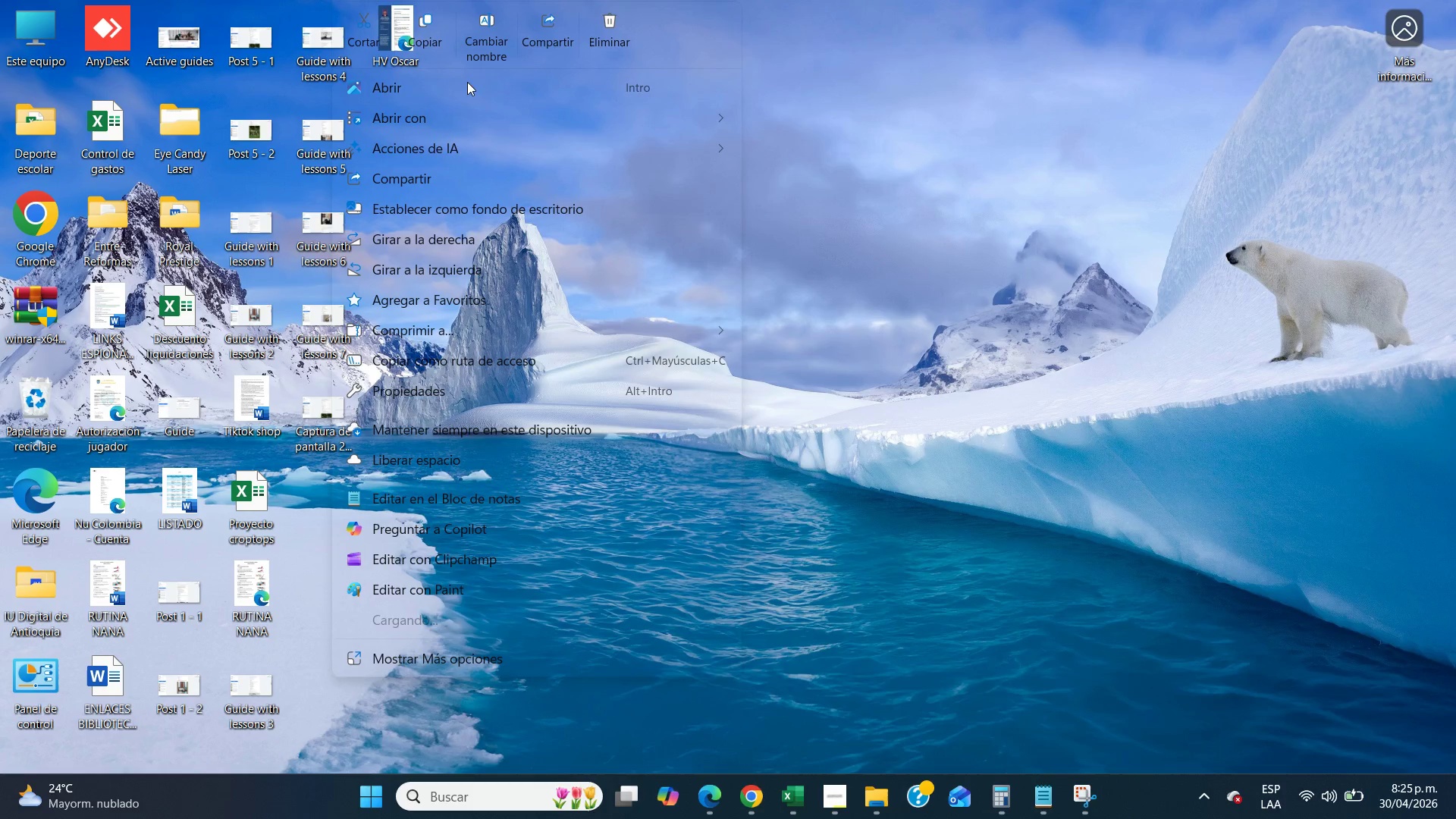 
left_click([480, 42])
 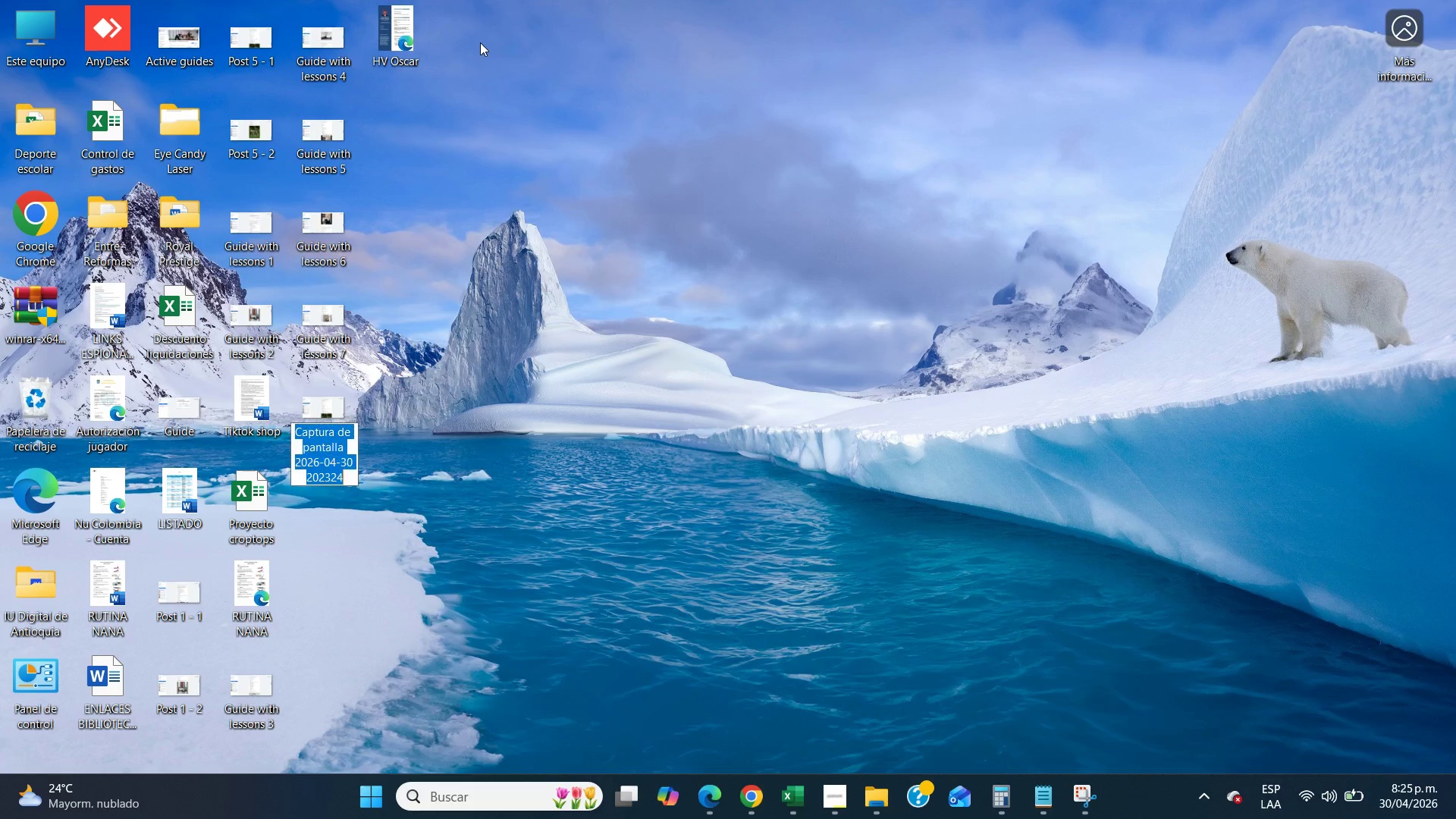 
type(Guide with lessons 8)
 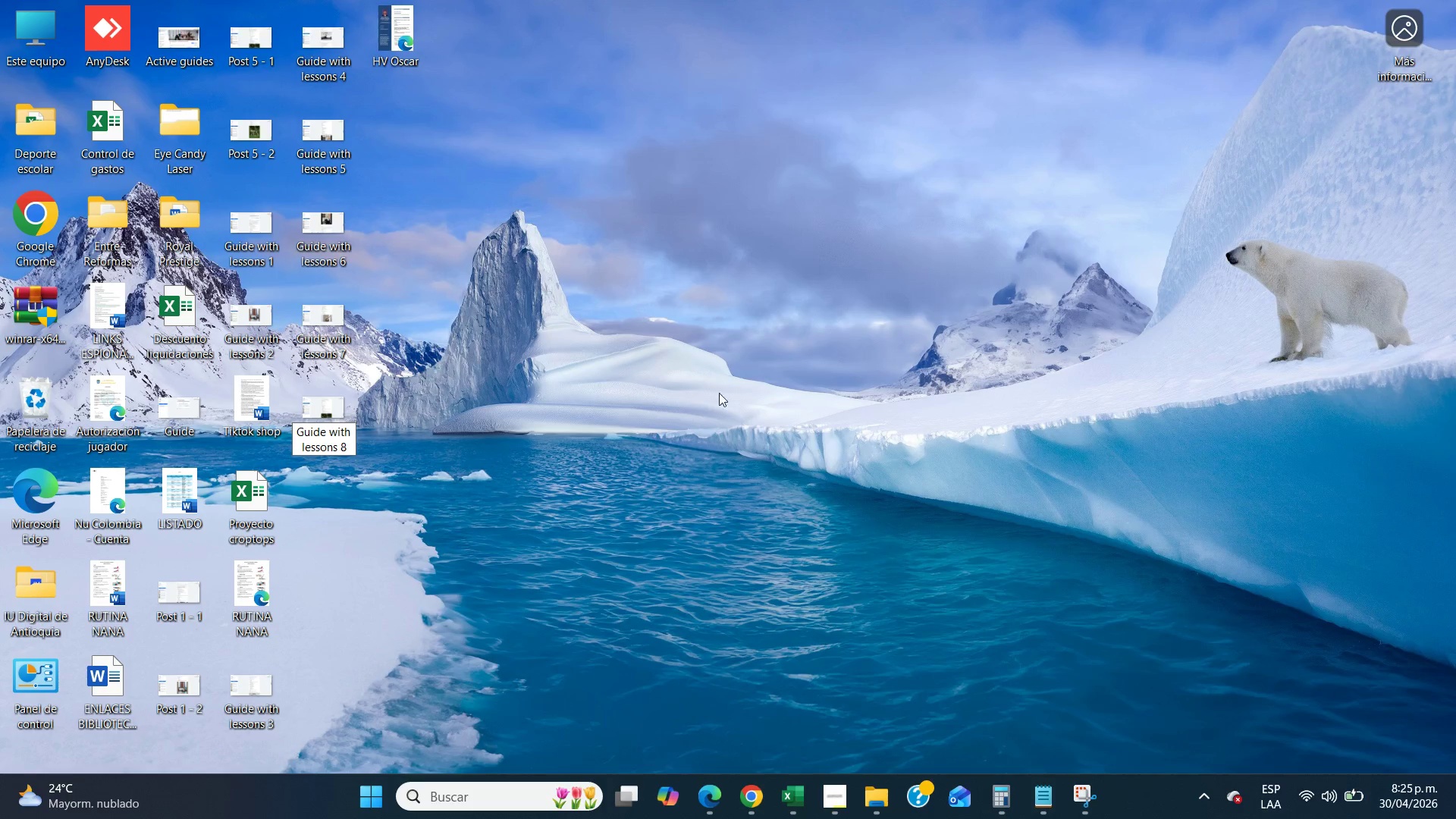 
left_click([749, 424])
 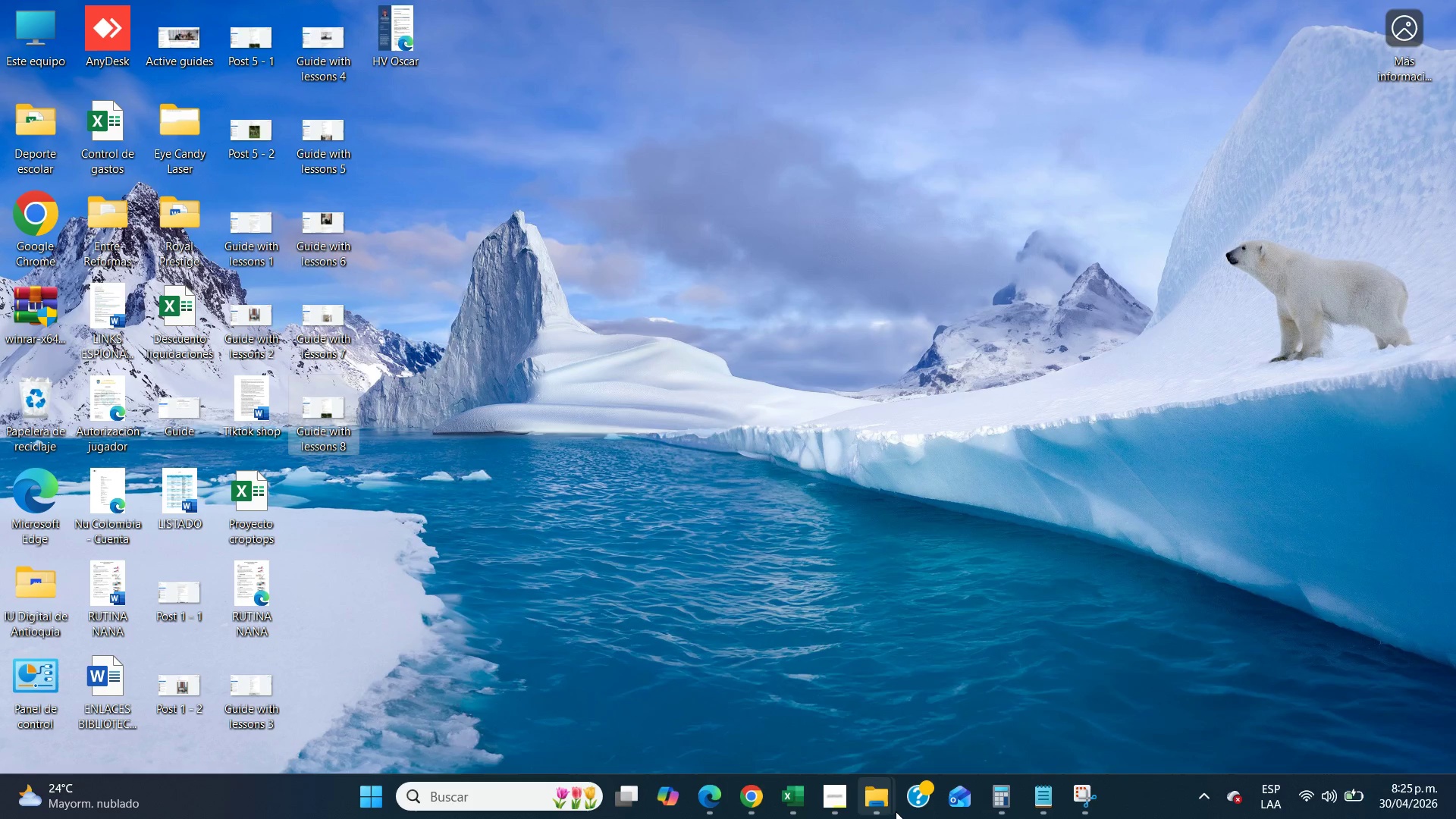 
left_click_drag(start_coordinate=[896, 810], to_coordinate=[895, 814])
 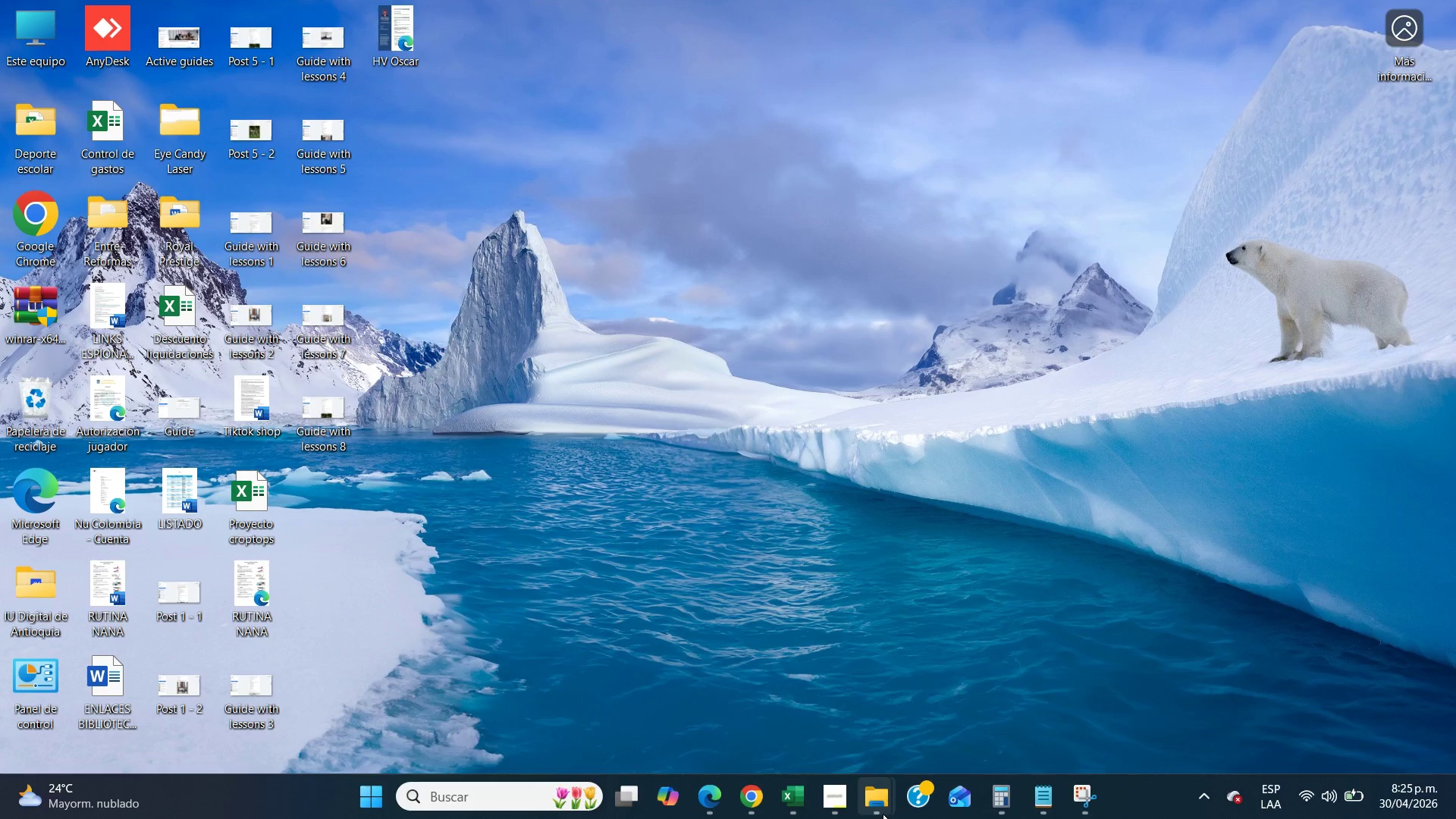 
left_click([957, 710])
 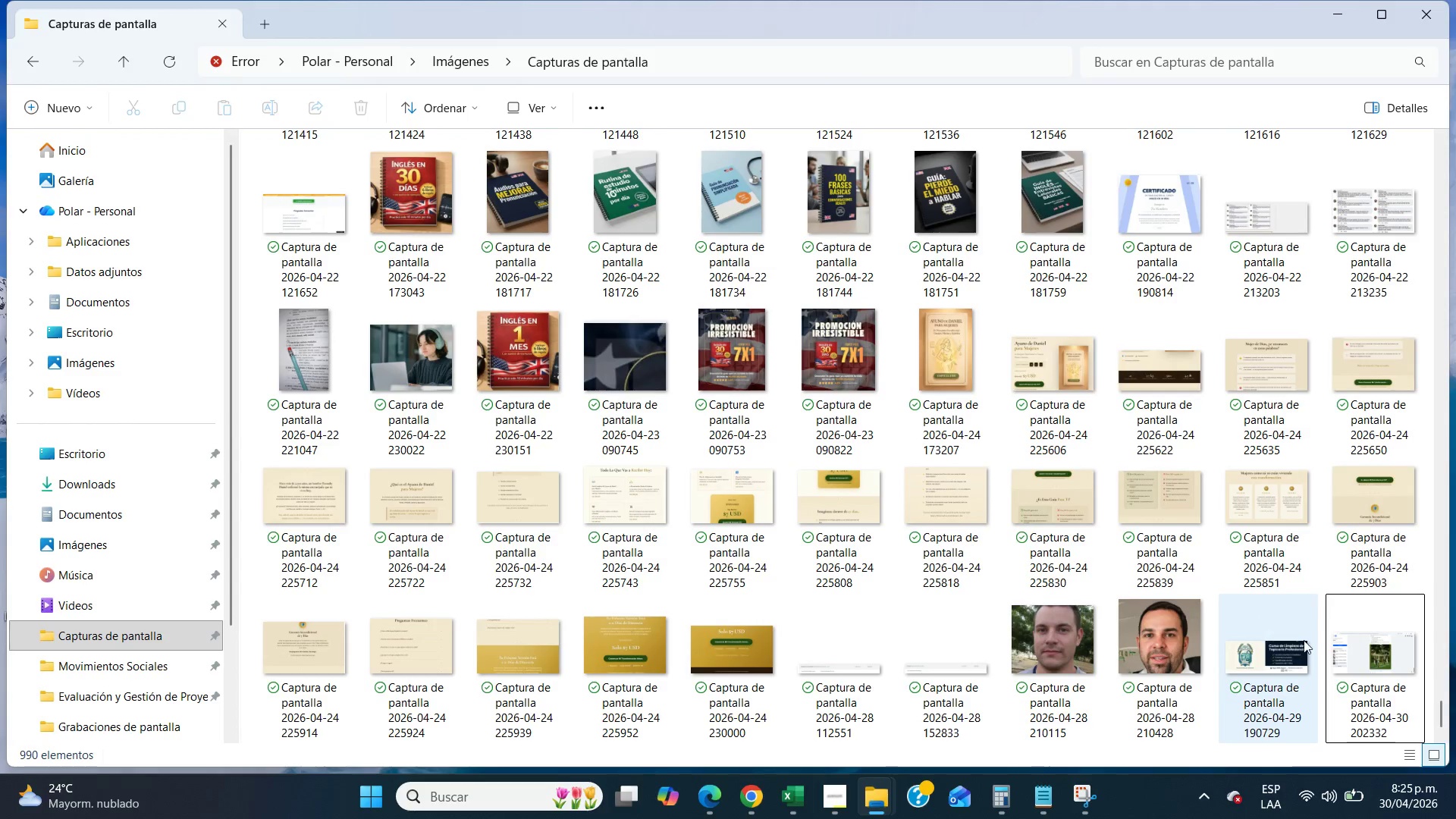 
left_click([1350, 651])
 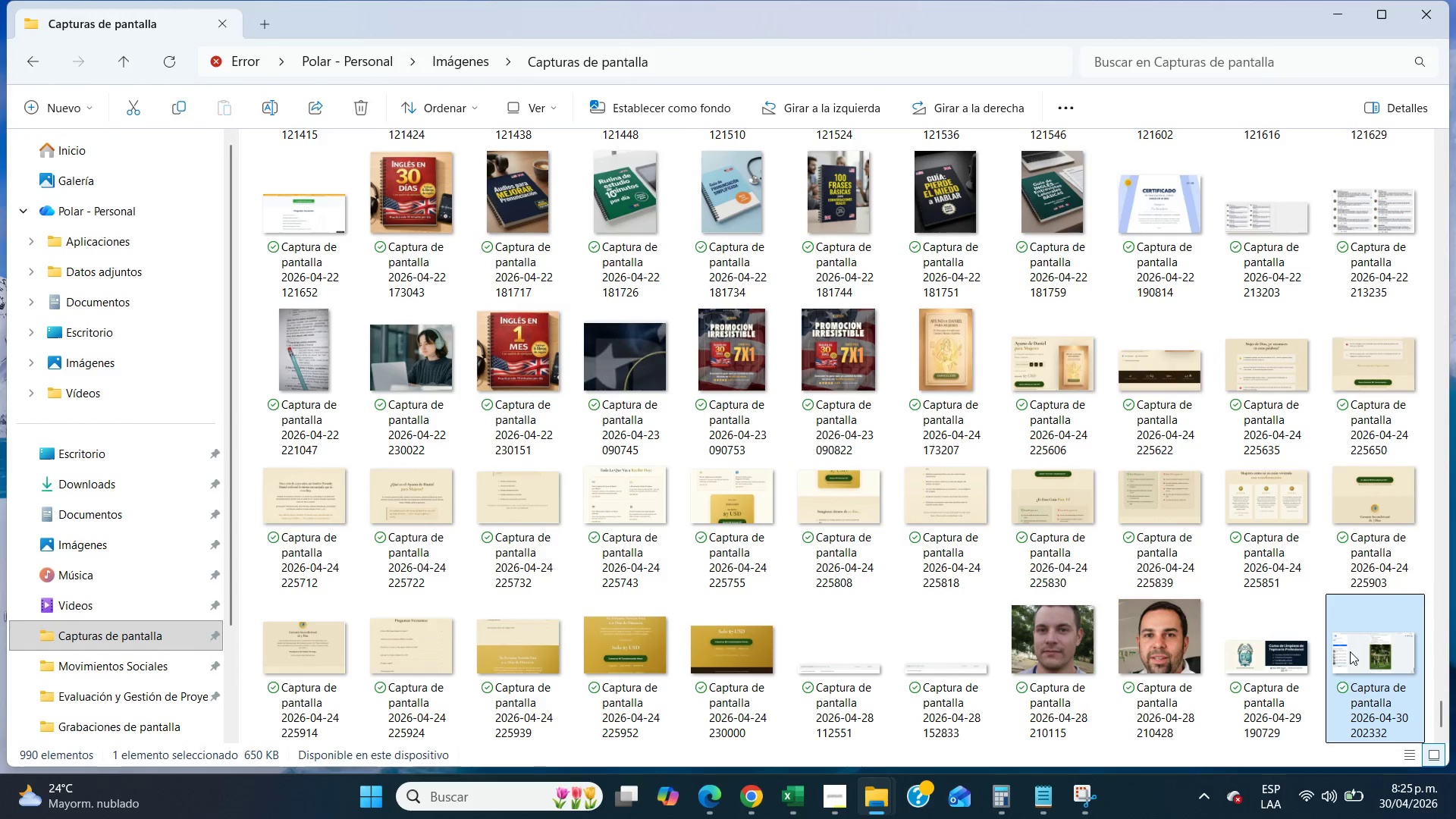 
key(Control+X)
 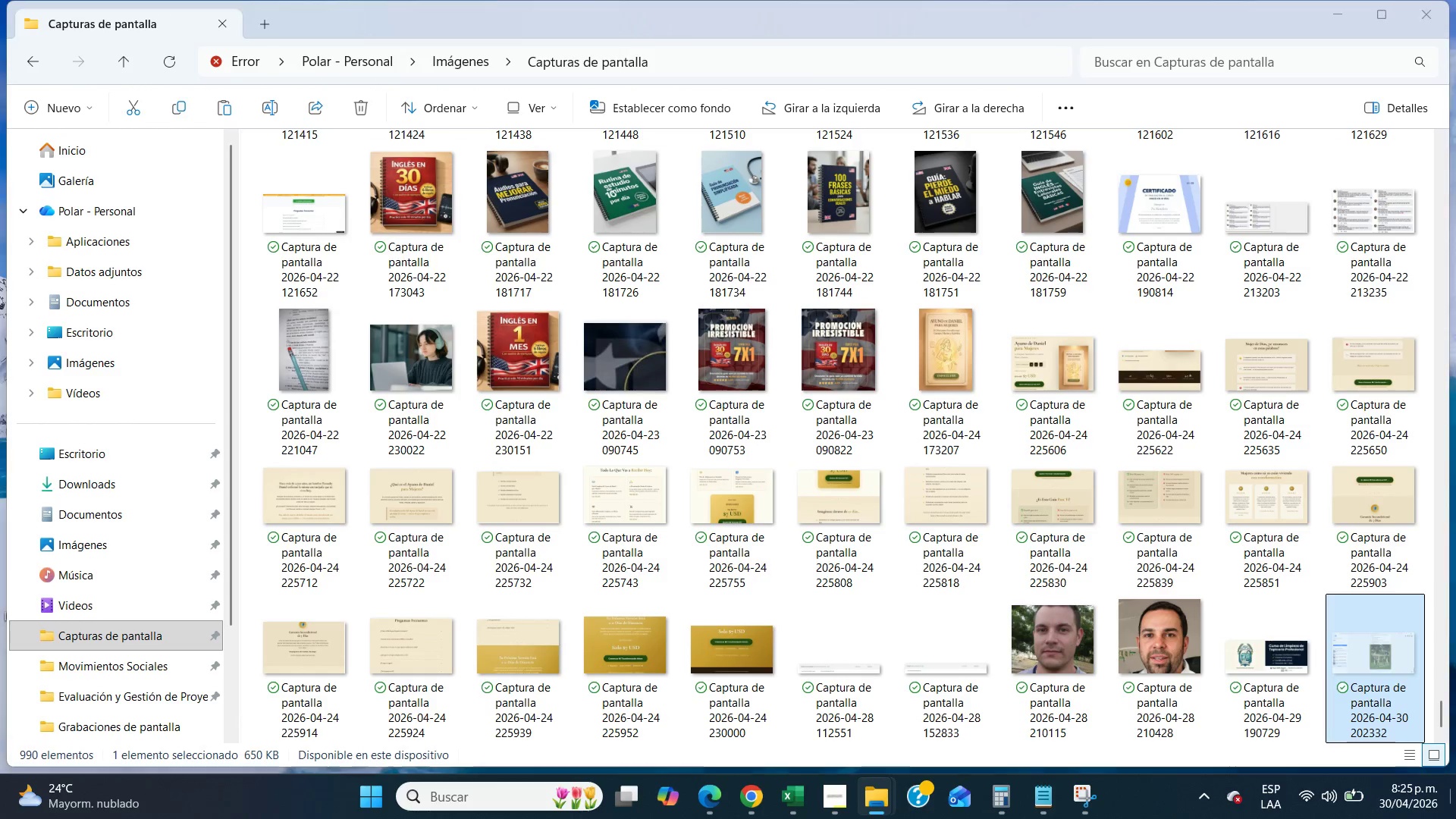 
left_click([1455, 818])
 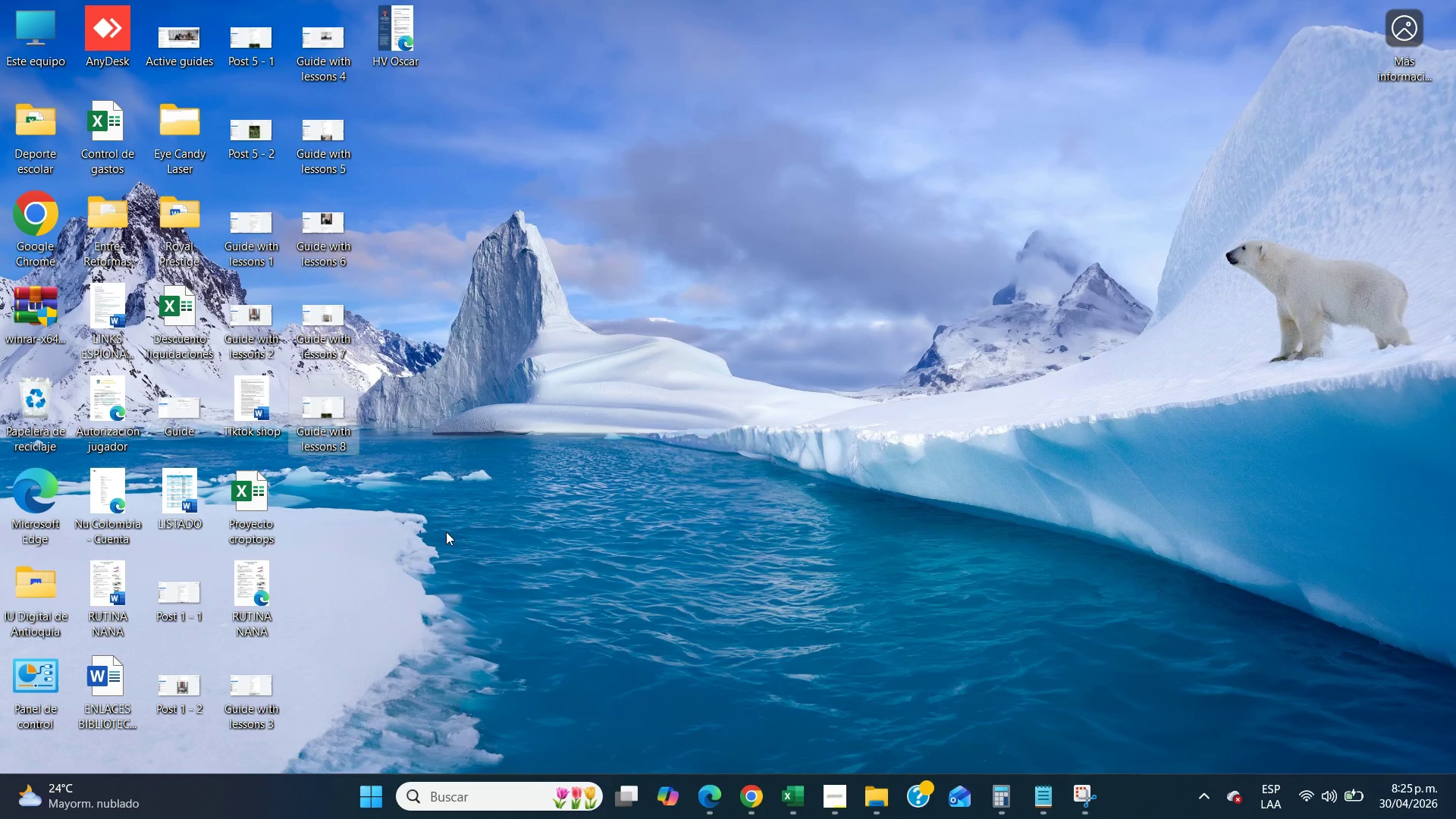 
left_click([445, 530])
 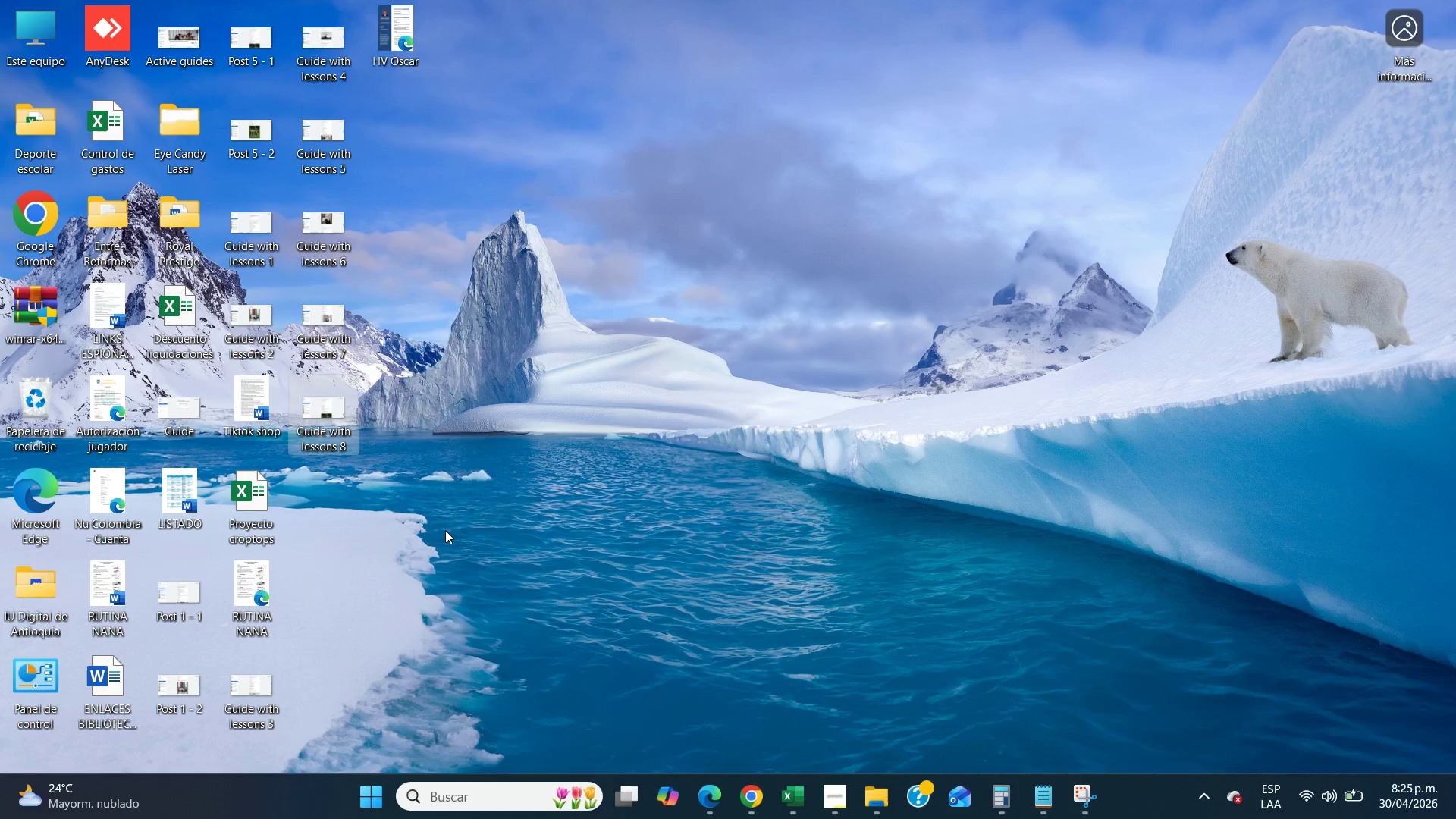 
double_click([445, 530])
 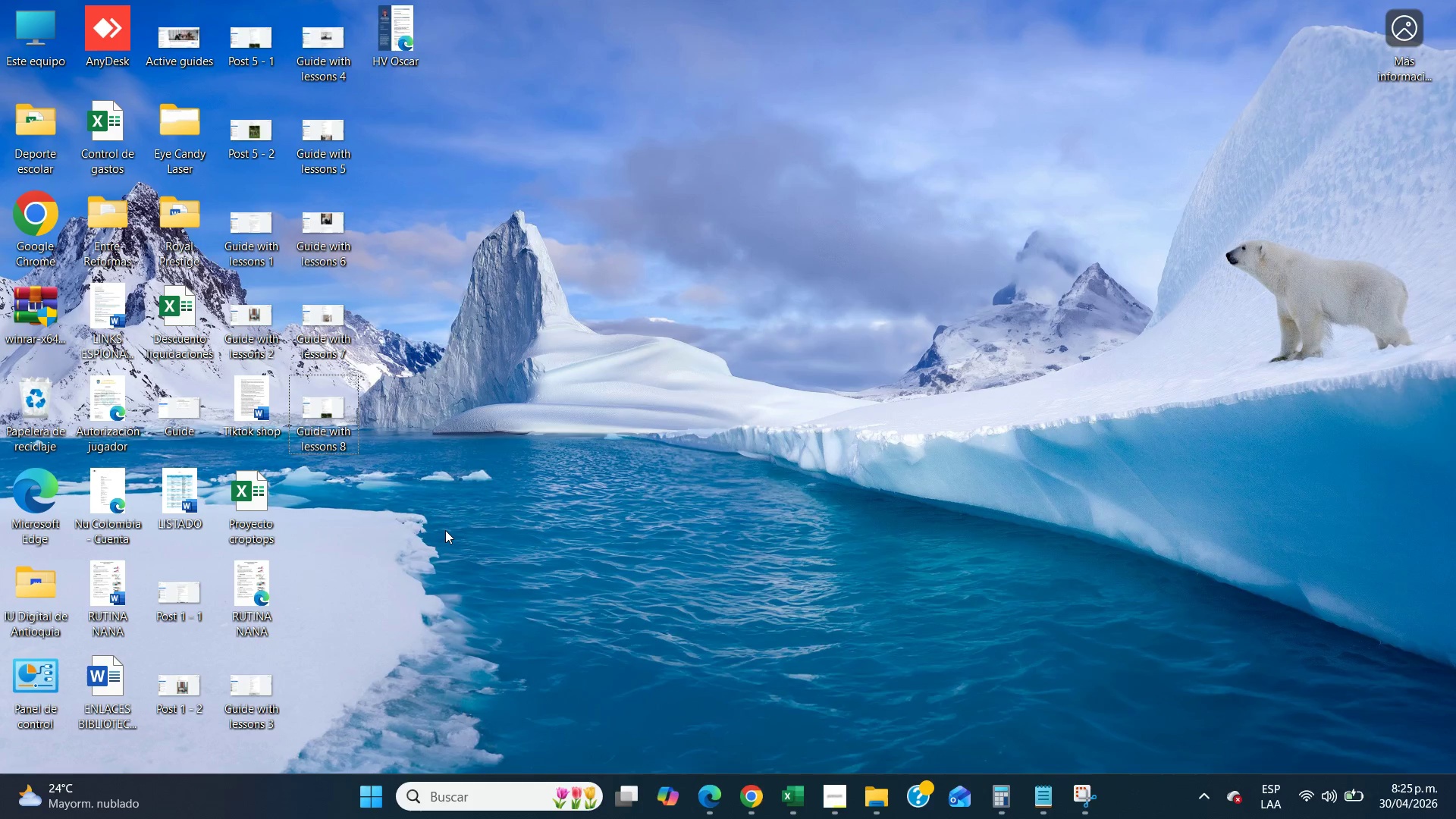 
key(Control+V)
 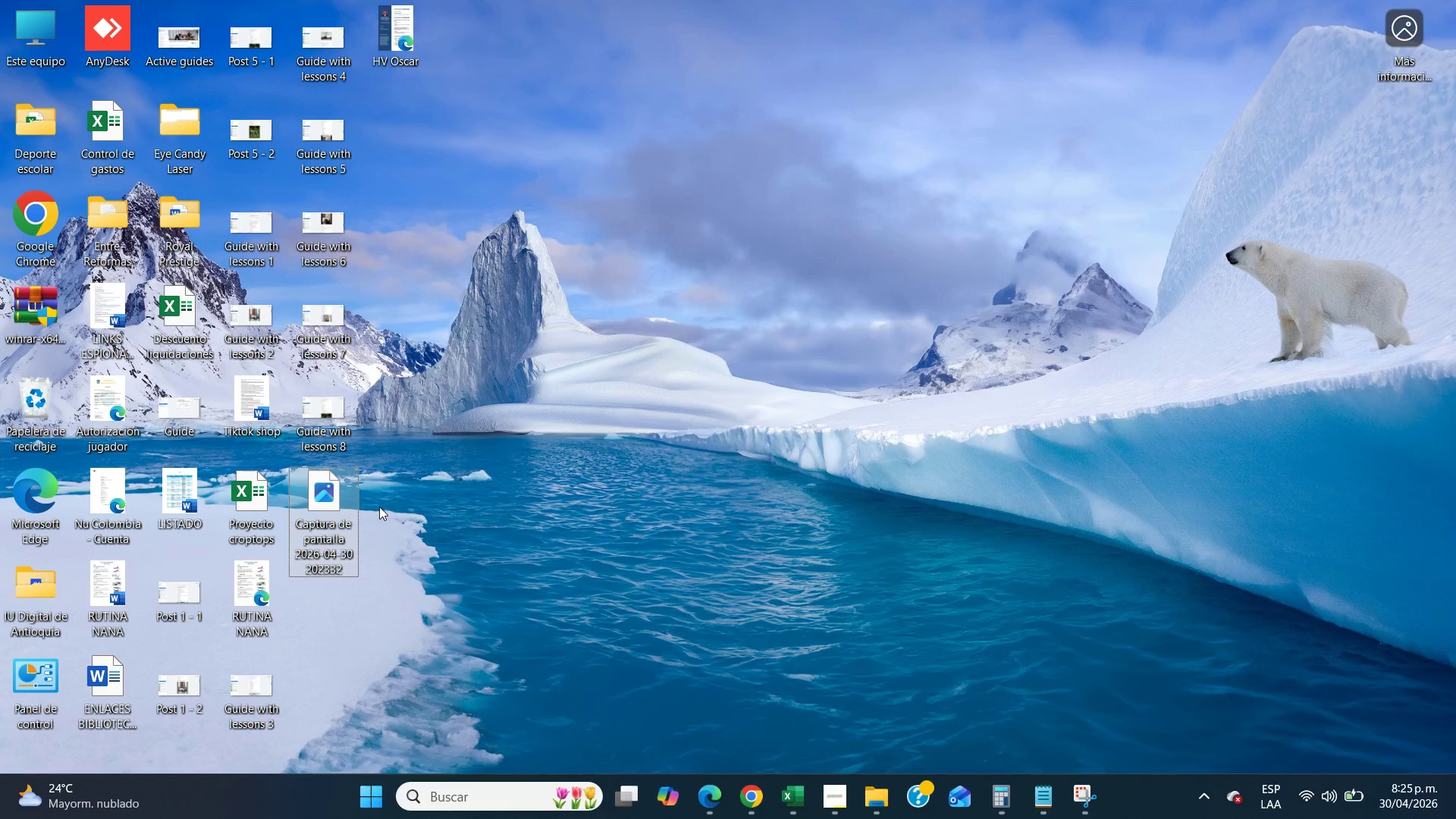 
right_click([335, 516])
 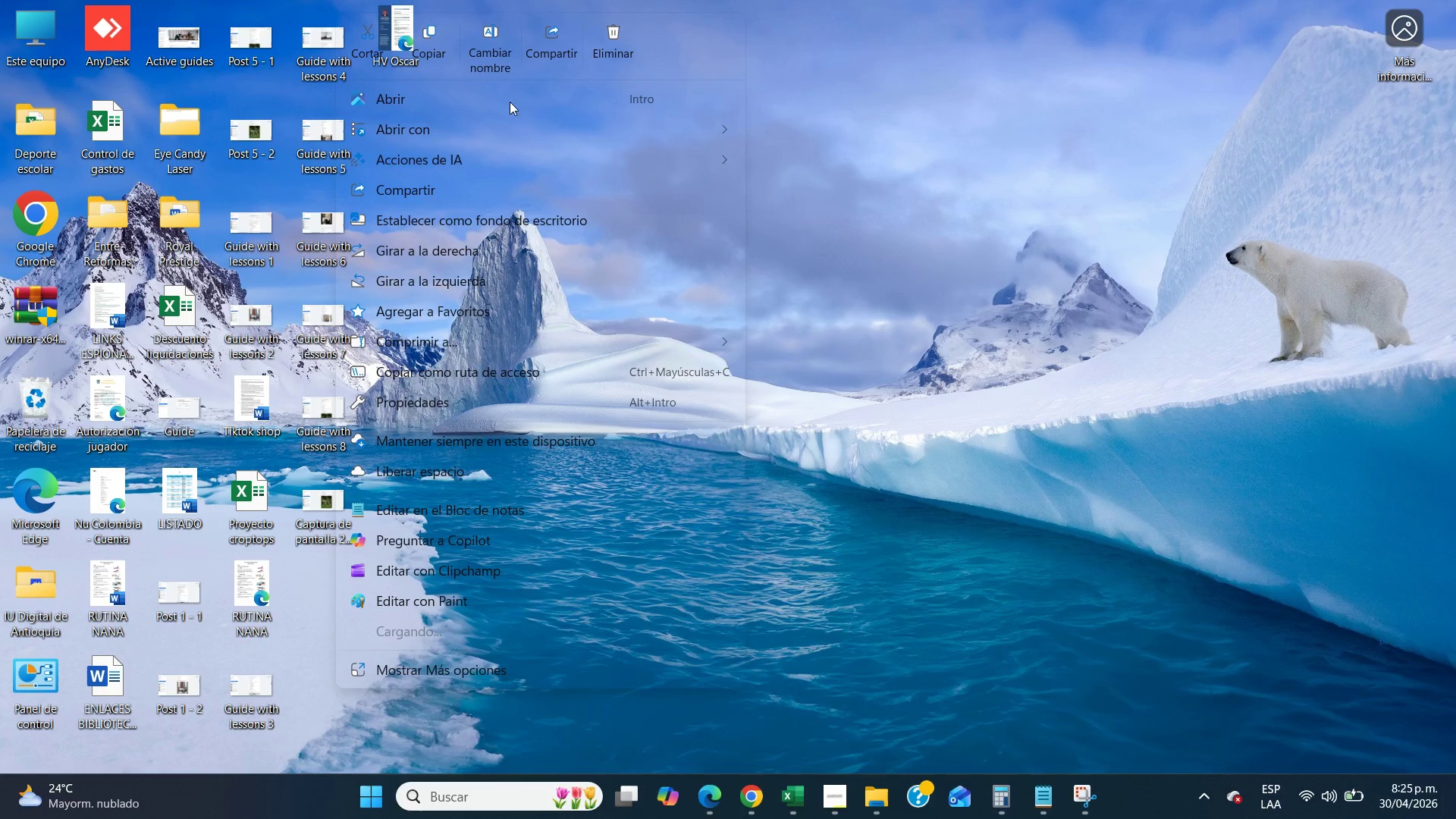 
left_click([500, 51])
 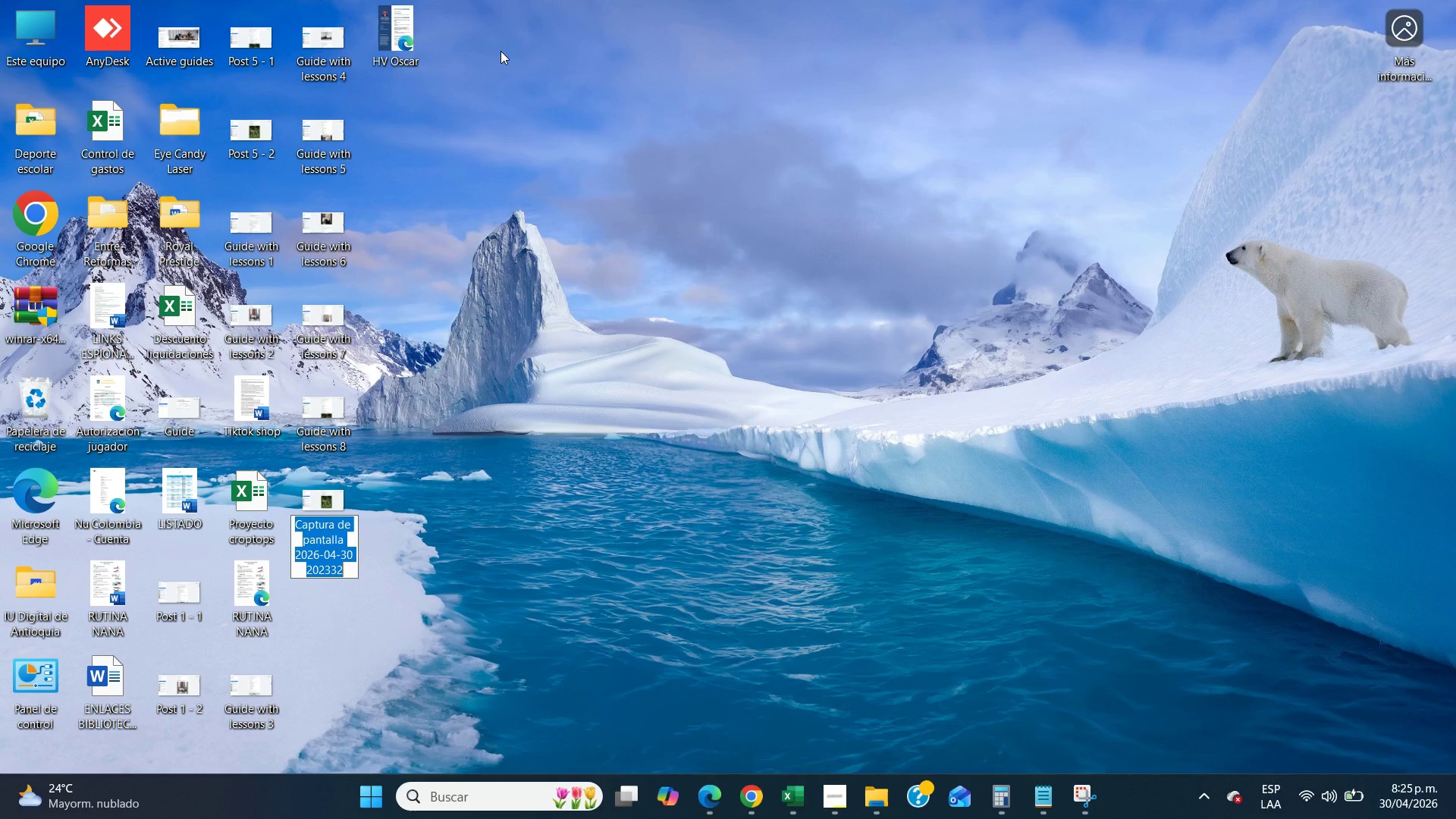 
type(Guide with lessons 9)
 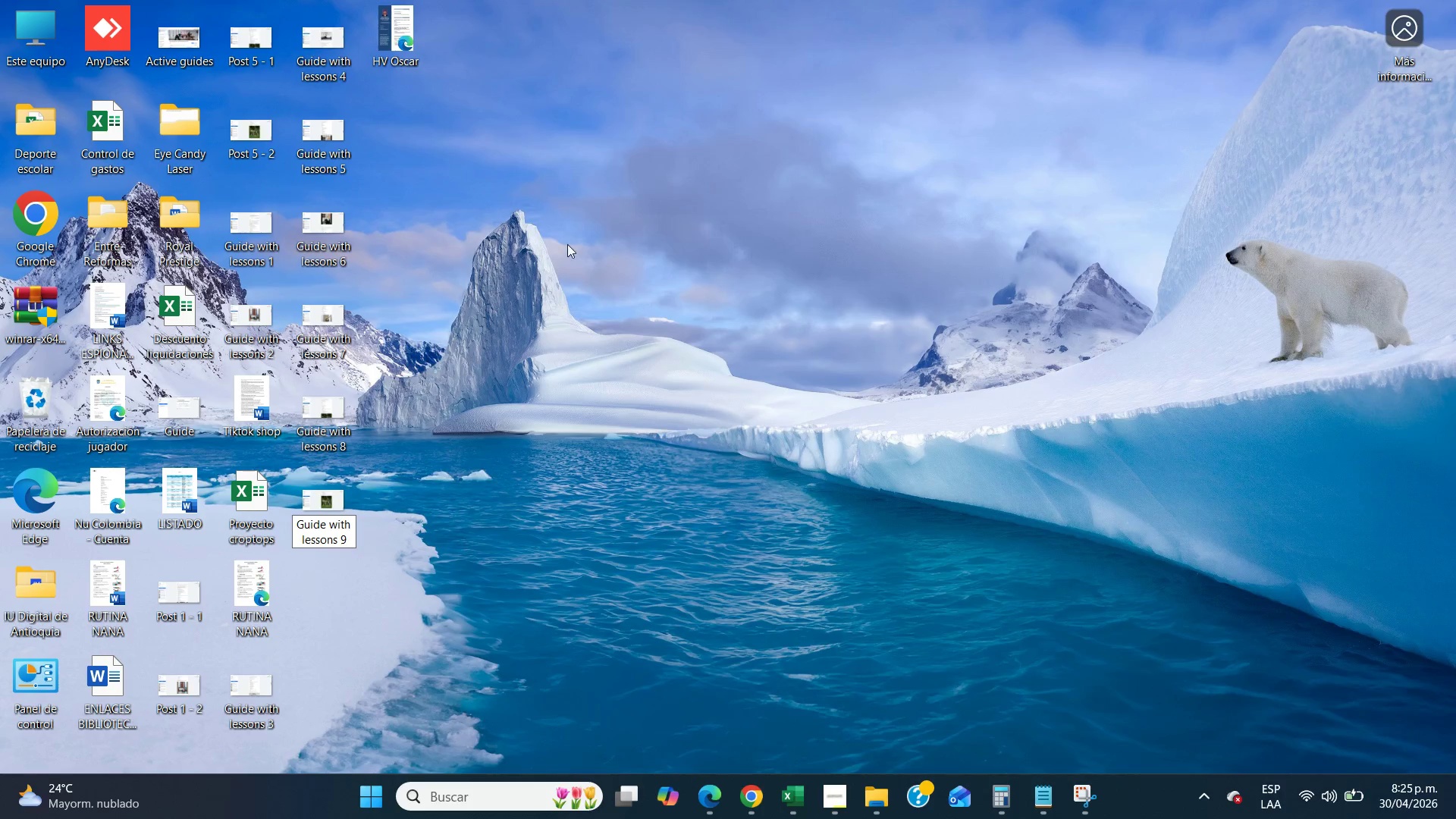 
left_click([617, 325])
 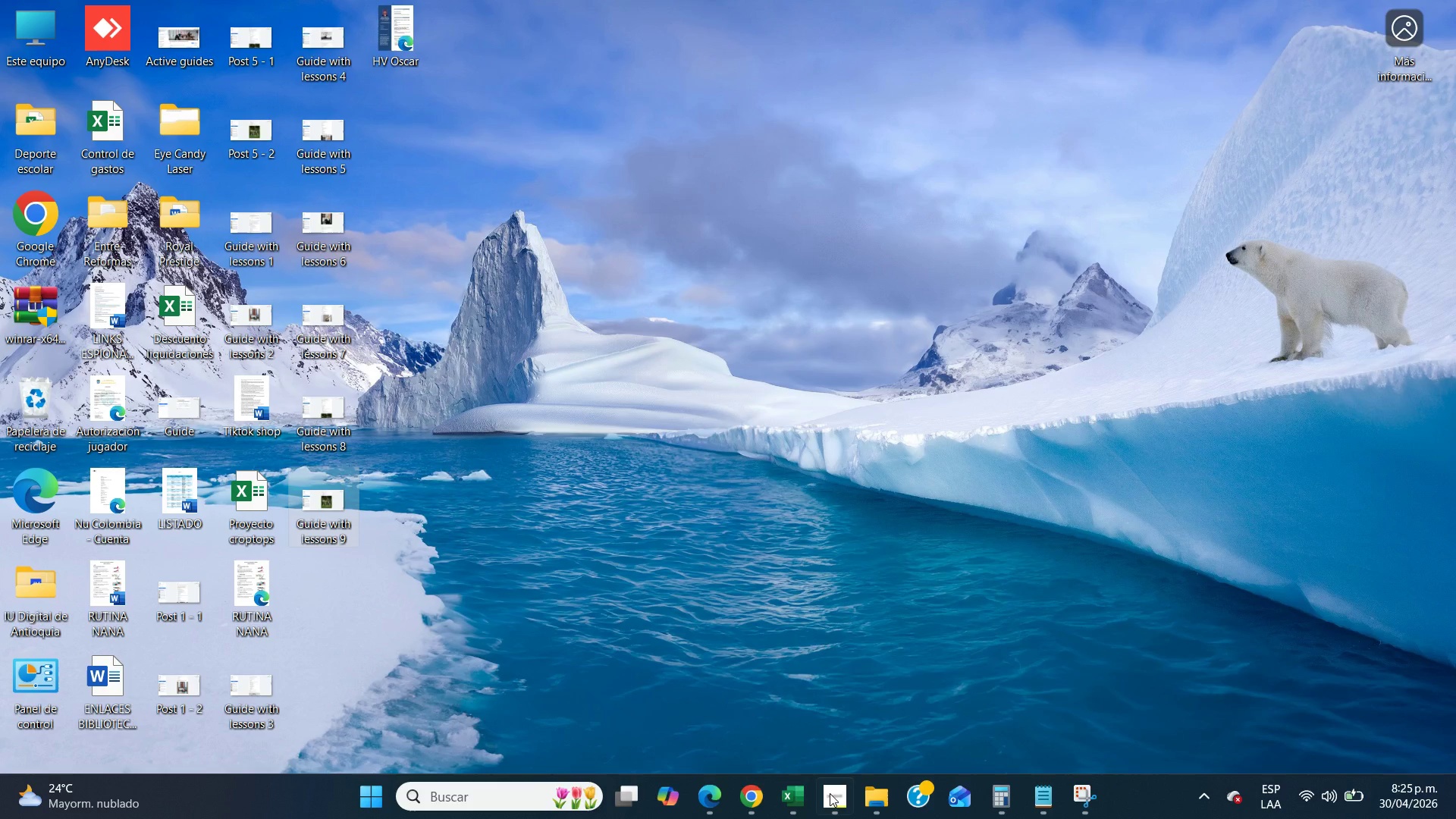 
left_click([842, 813])